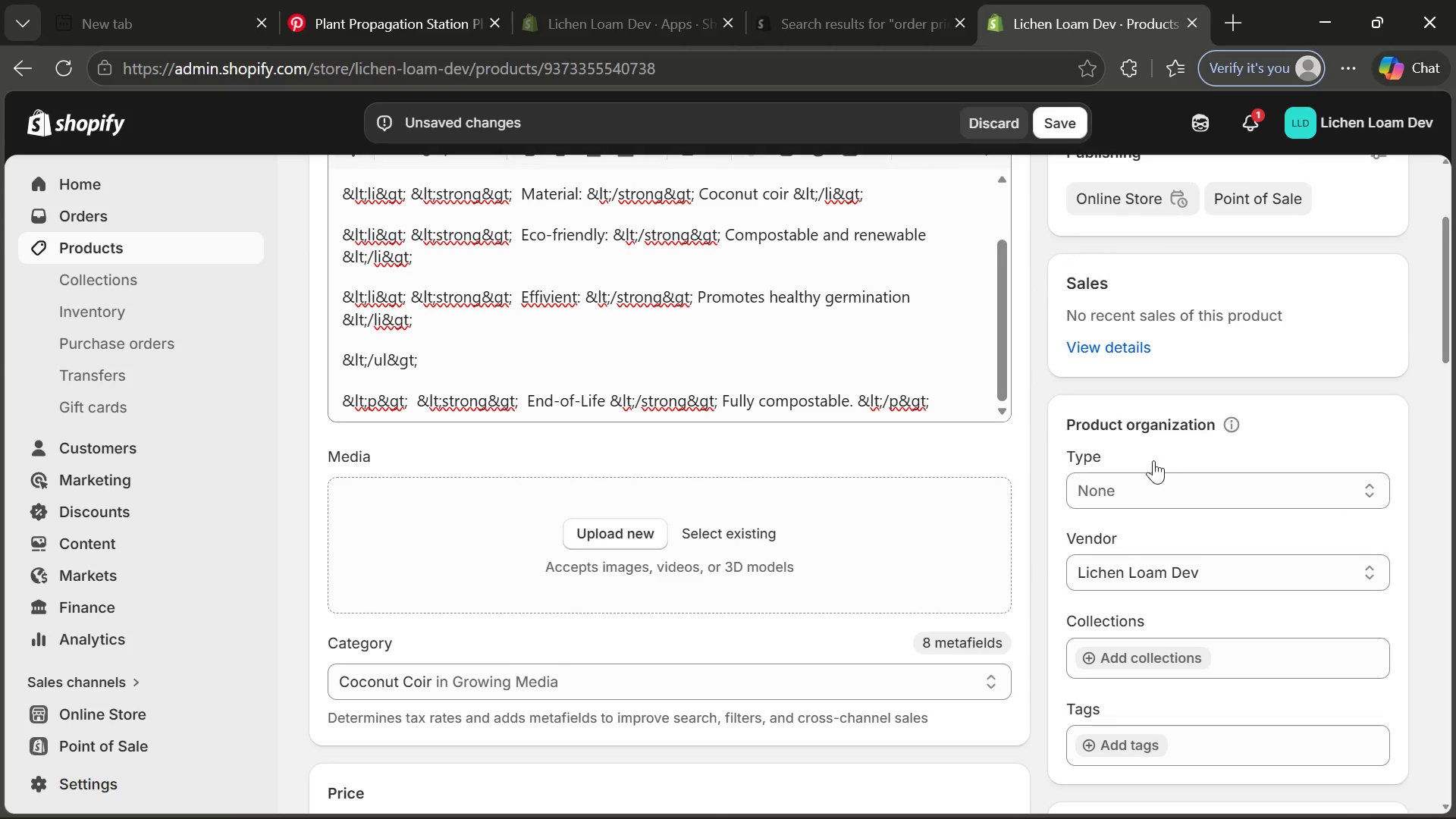 
left_click([1146, 496])
 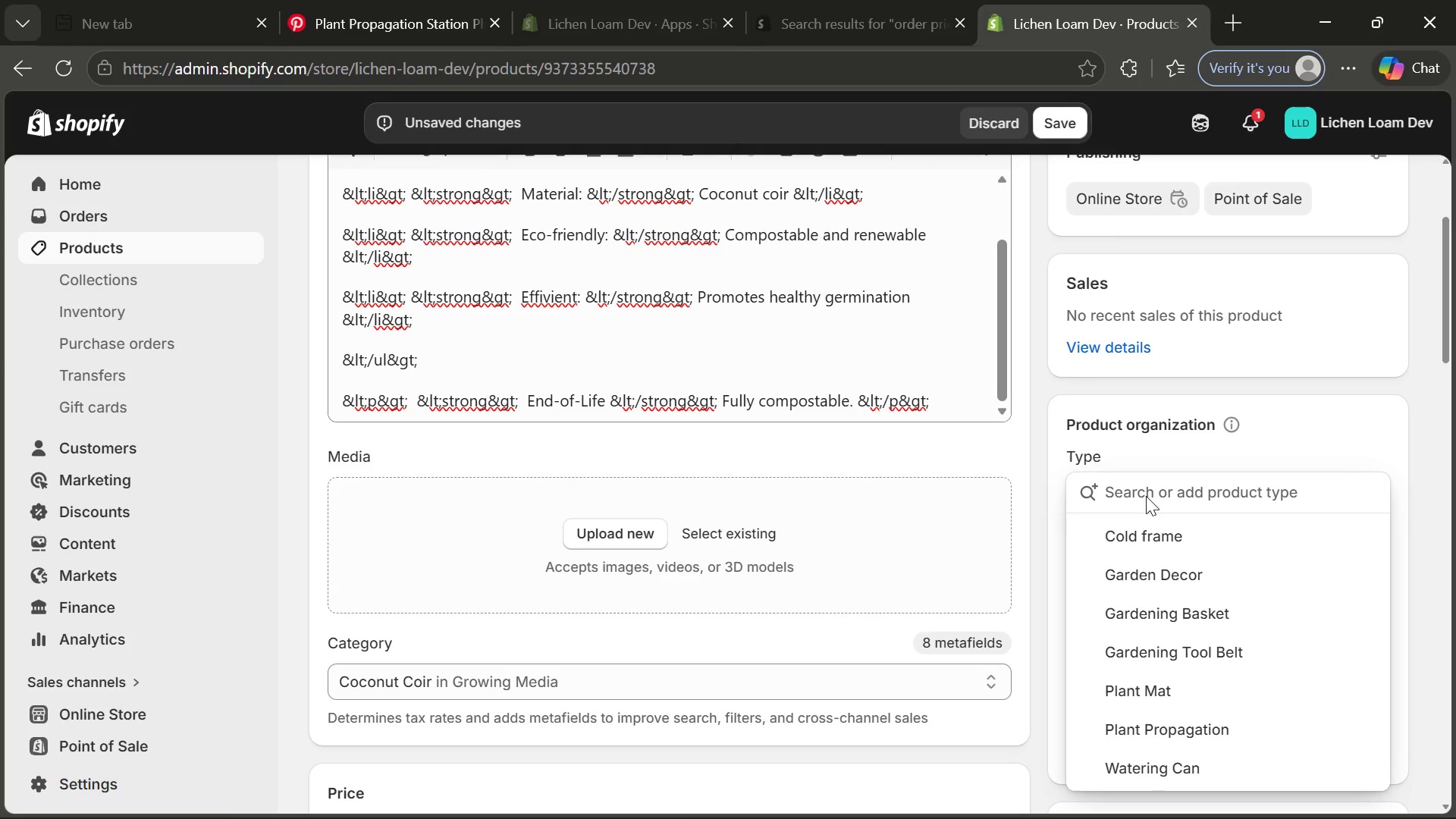 
wait(8.16)
 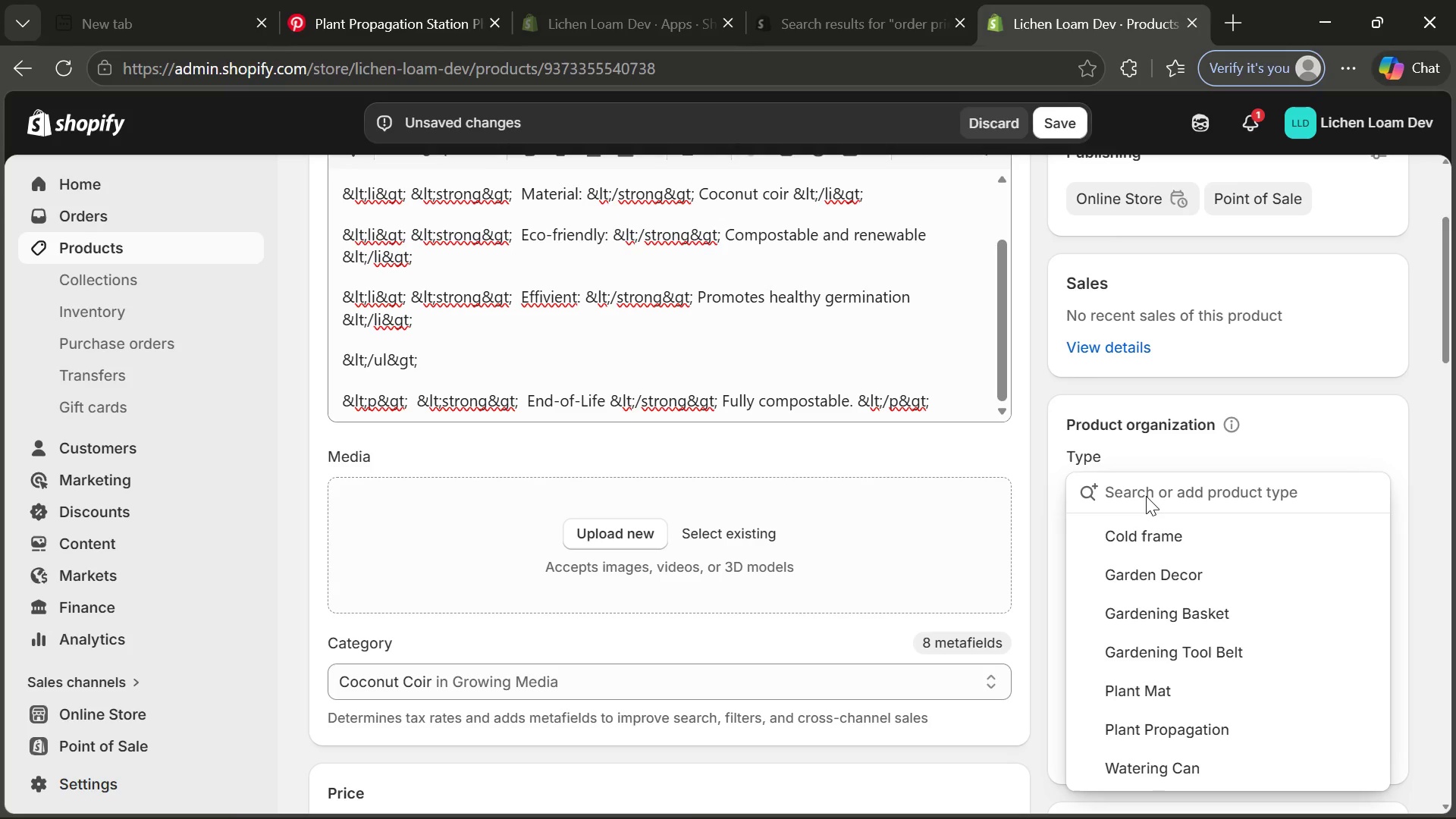 
type(Seed Starter)
 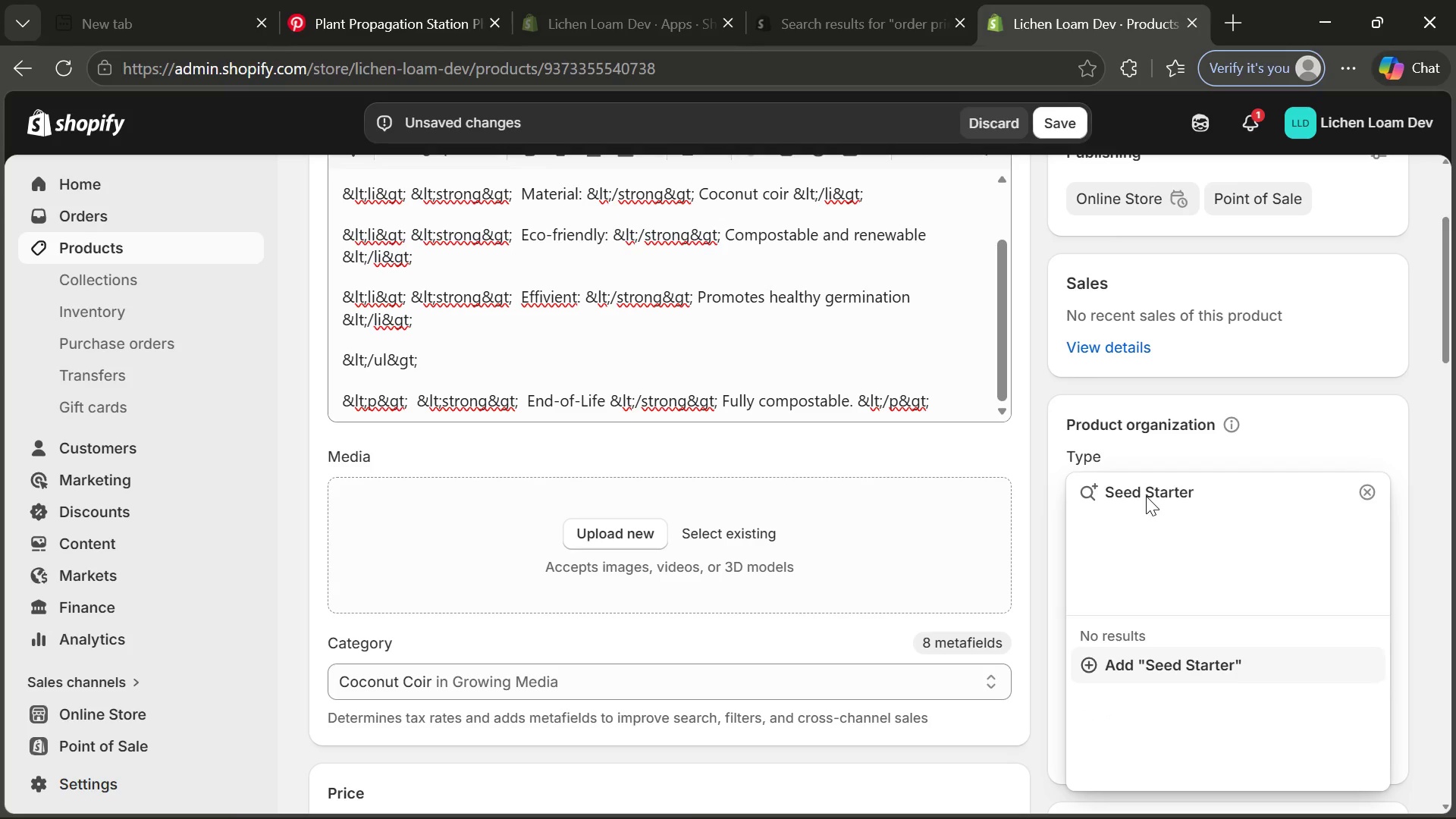 
key(Enter)
 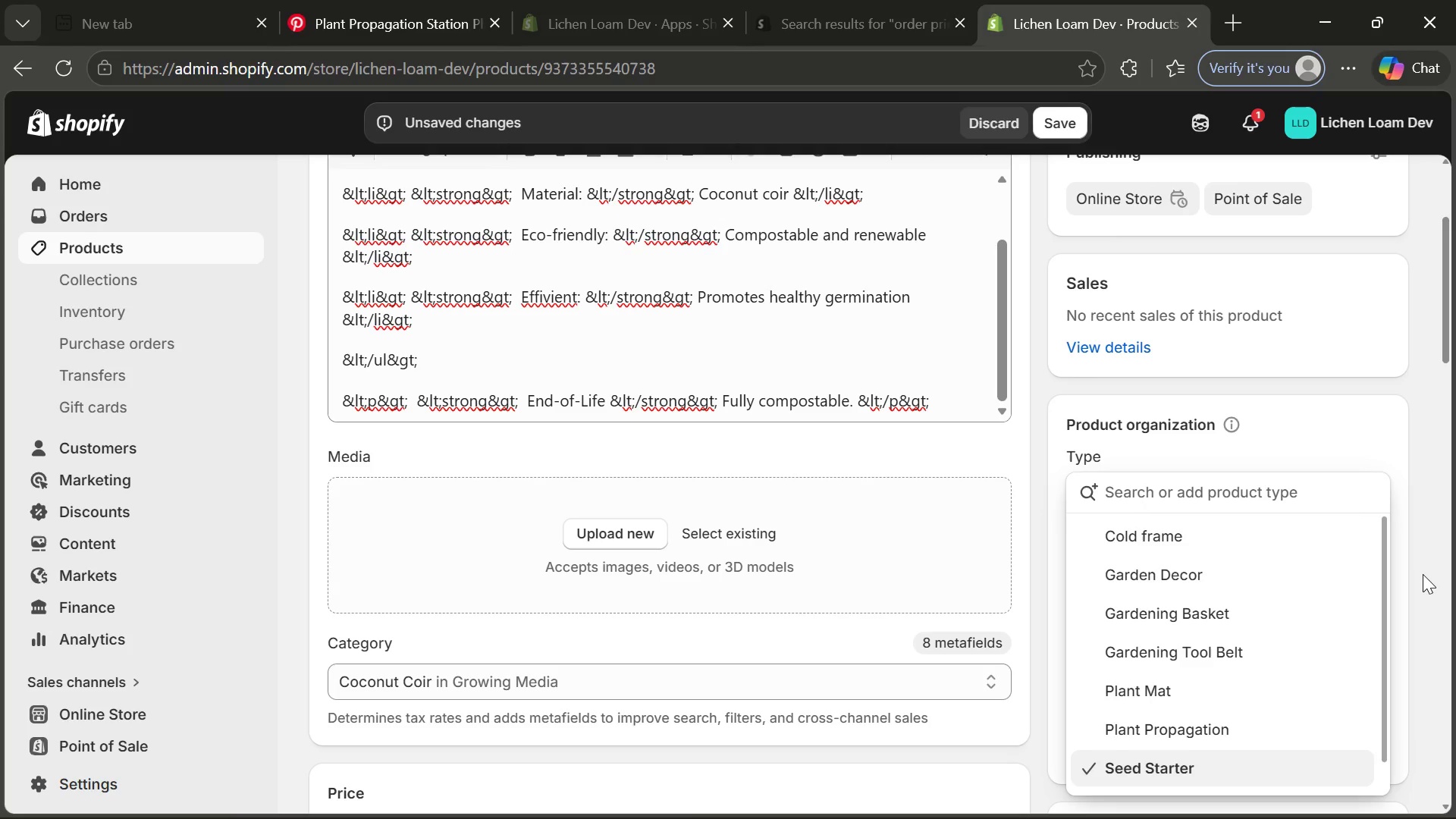 
left_click([1425, 574])
 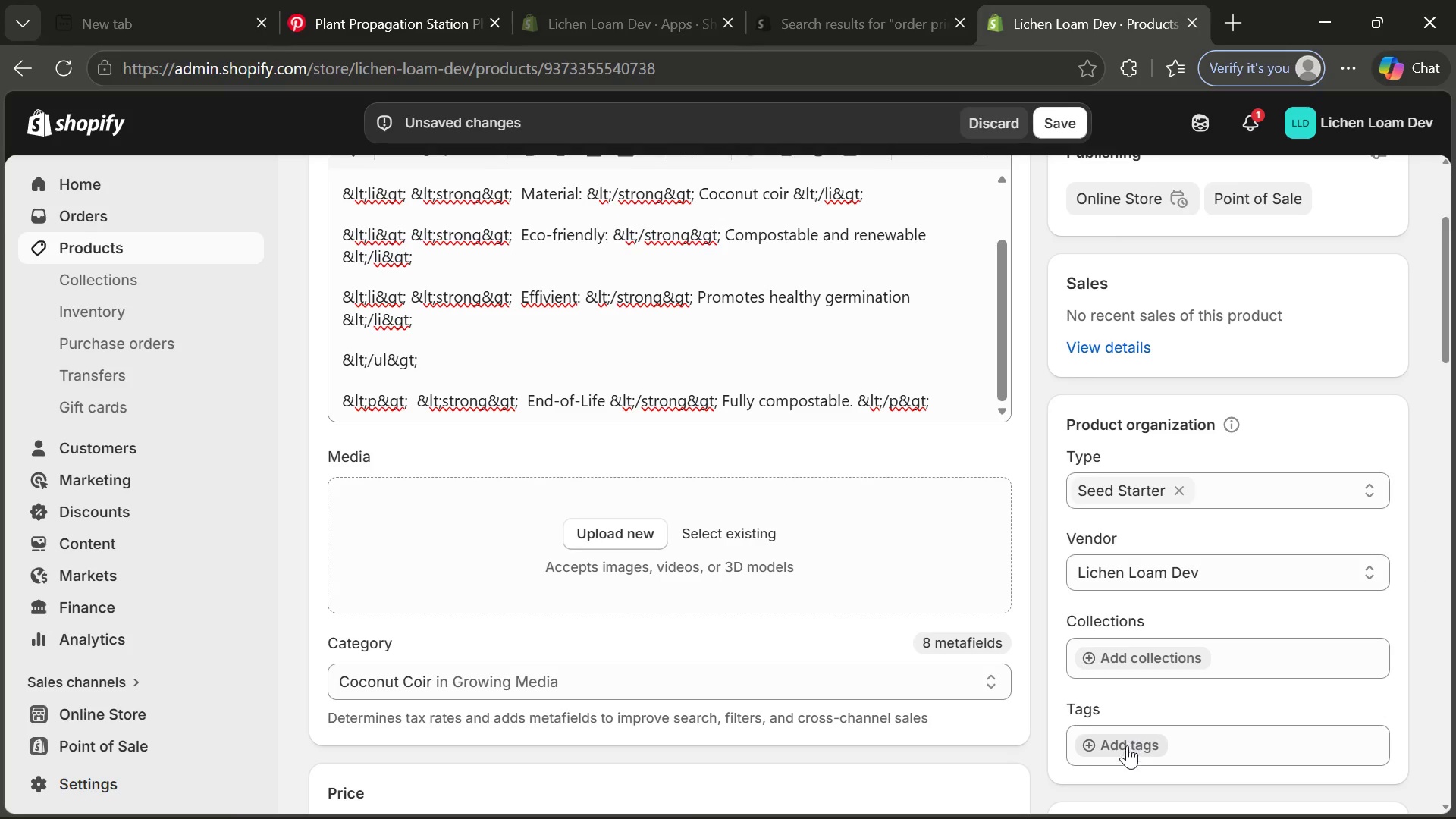 
left_click([1122, 753])
 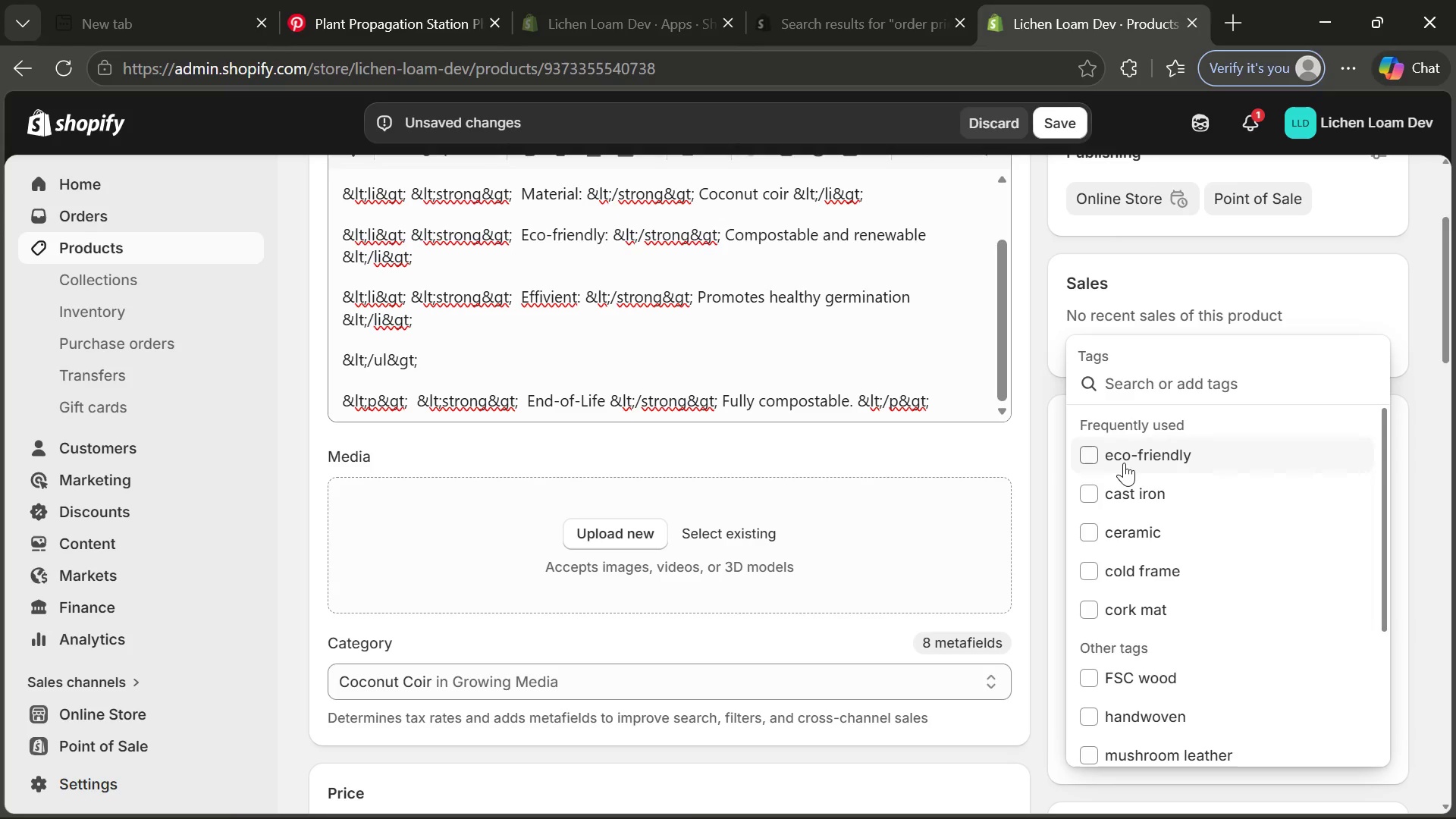 
left_click([1094, 453])
 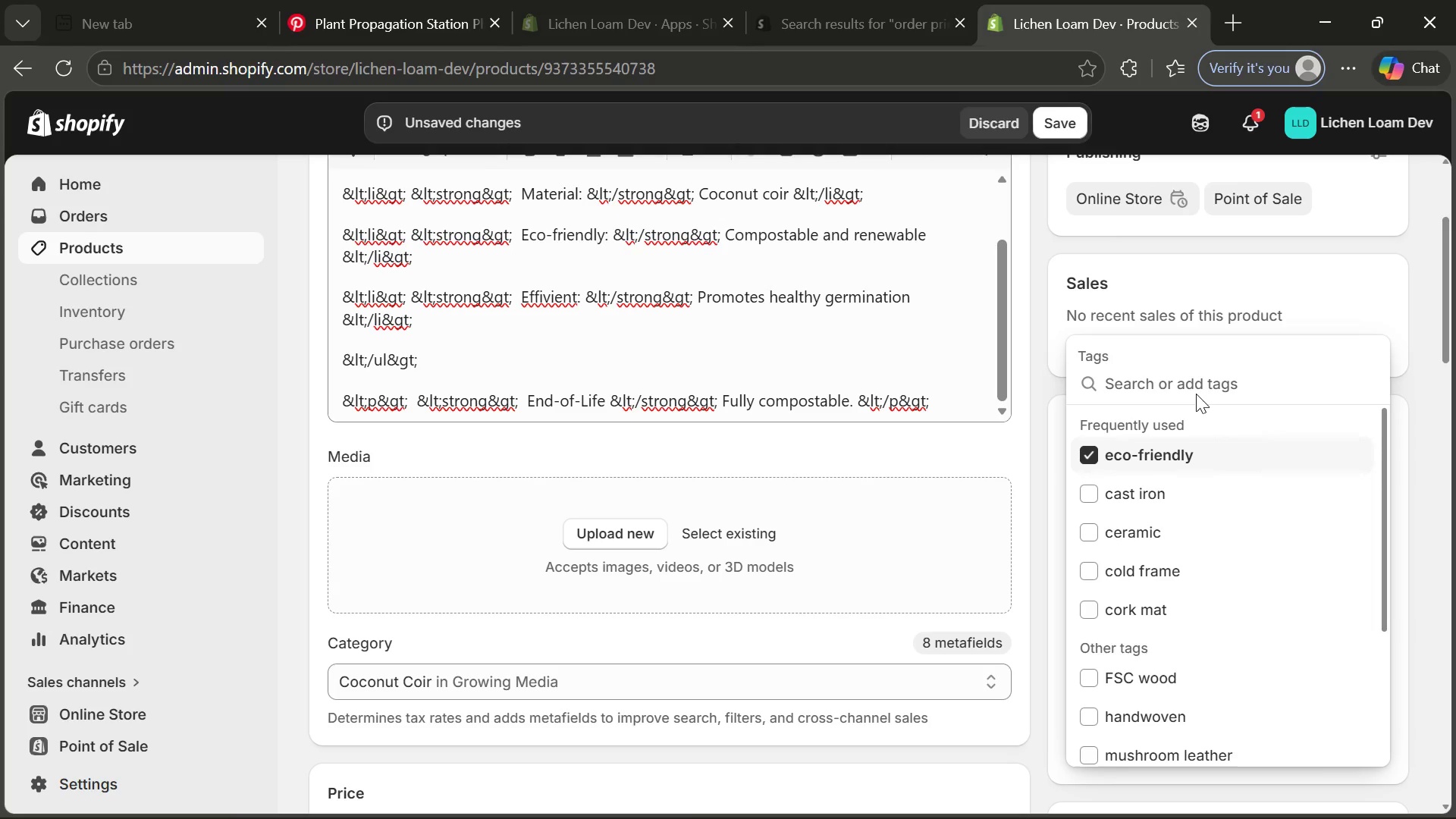 
left_click([1200, 378])
 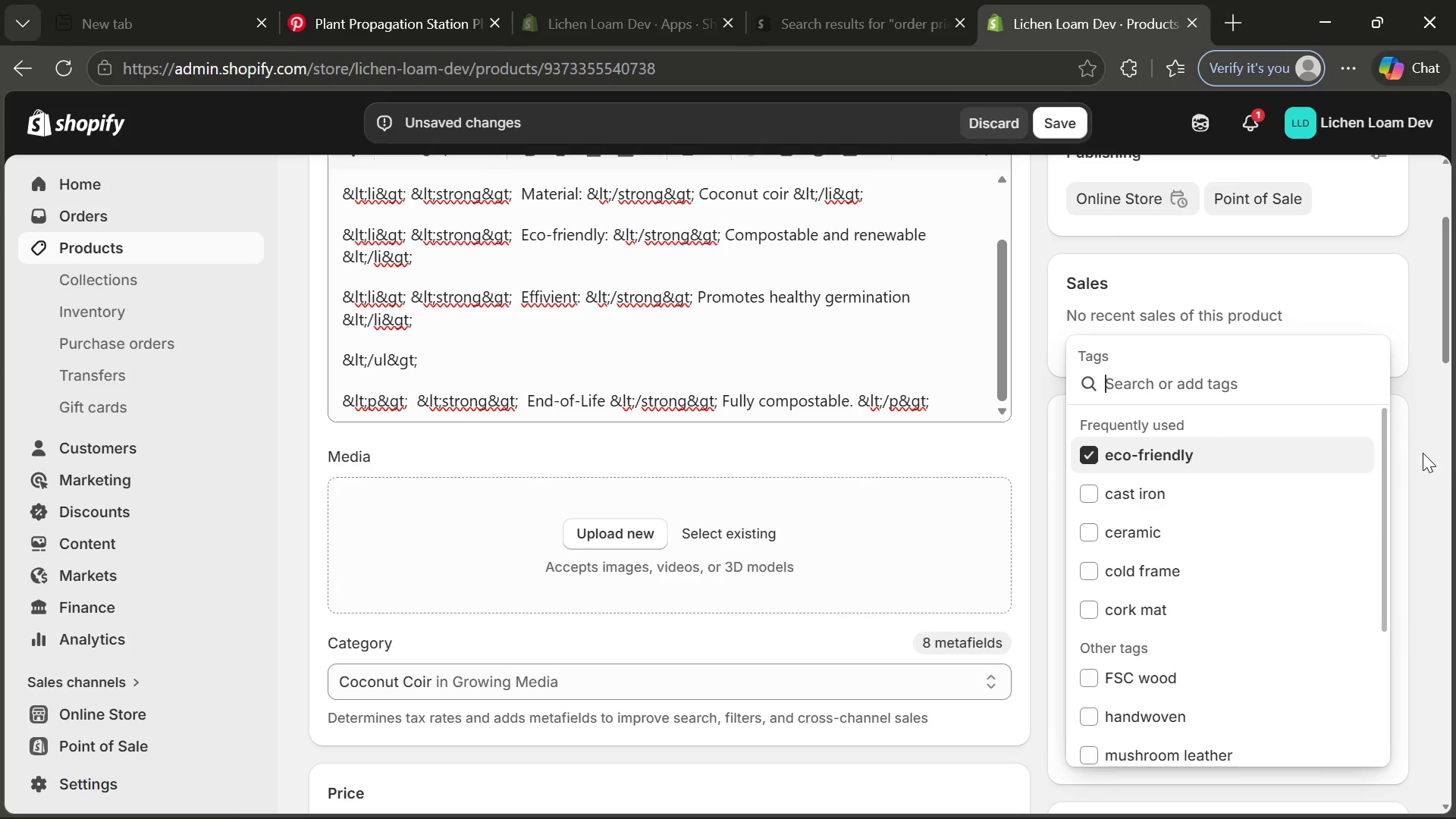 
left_click([1436, 462])
 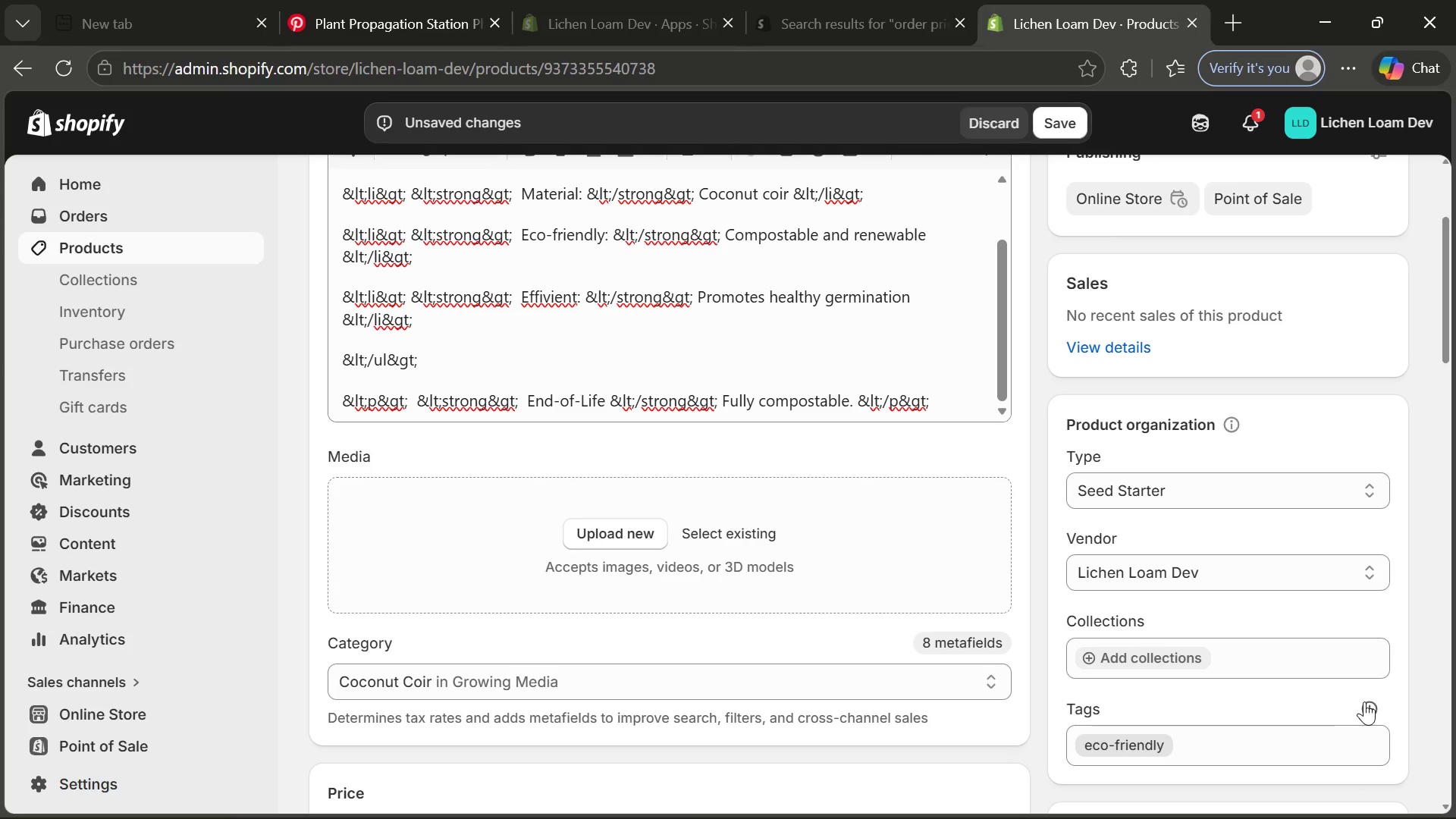 
left_click([1365, 702])
 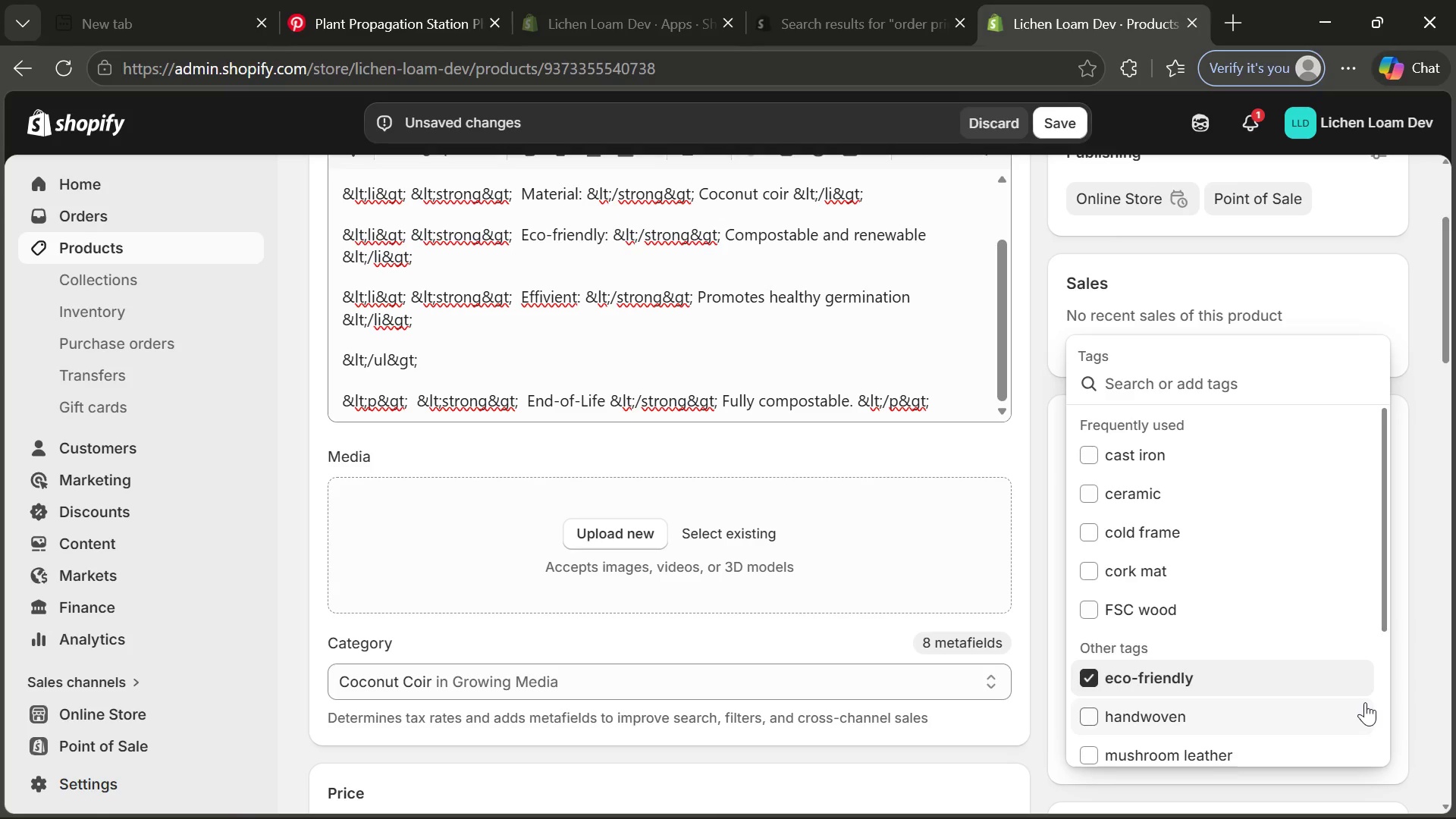 
wait(8.02)
 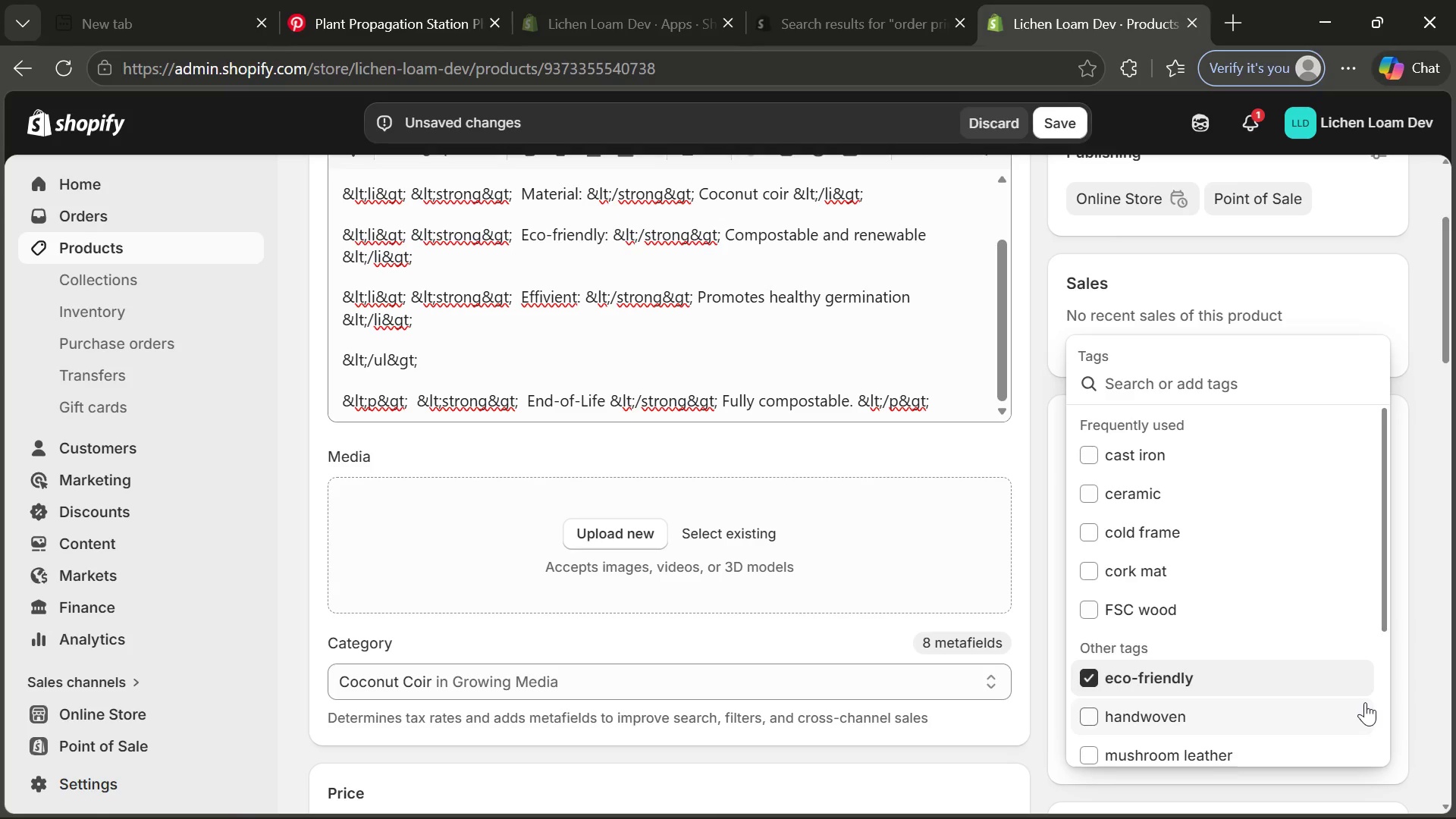 
type(cocunut cooir)
 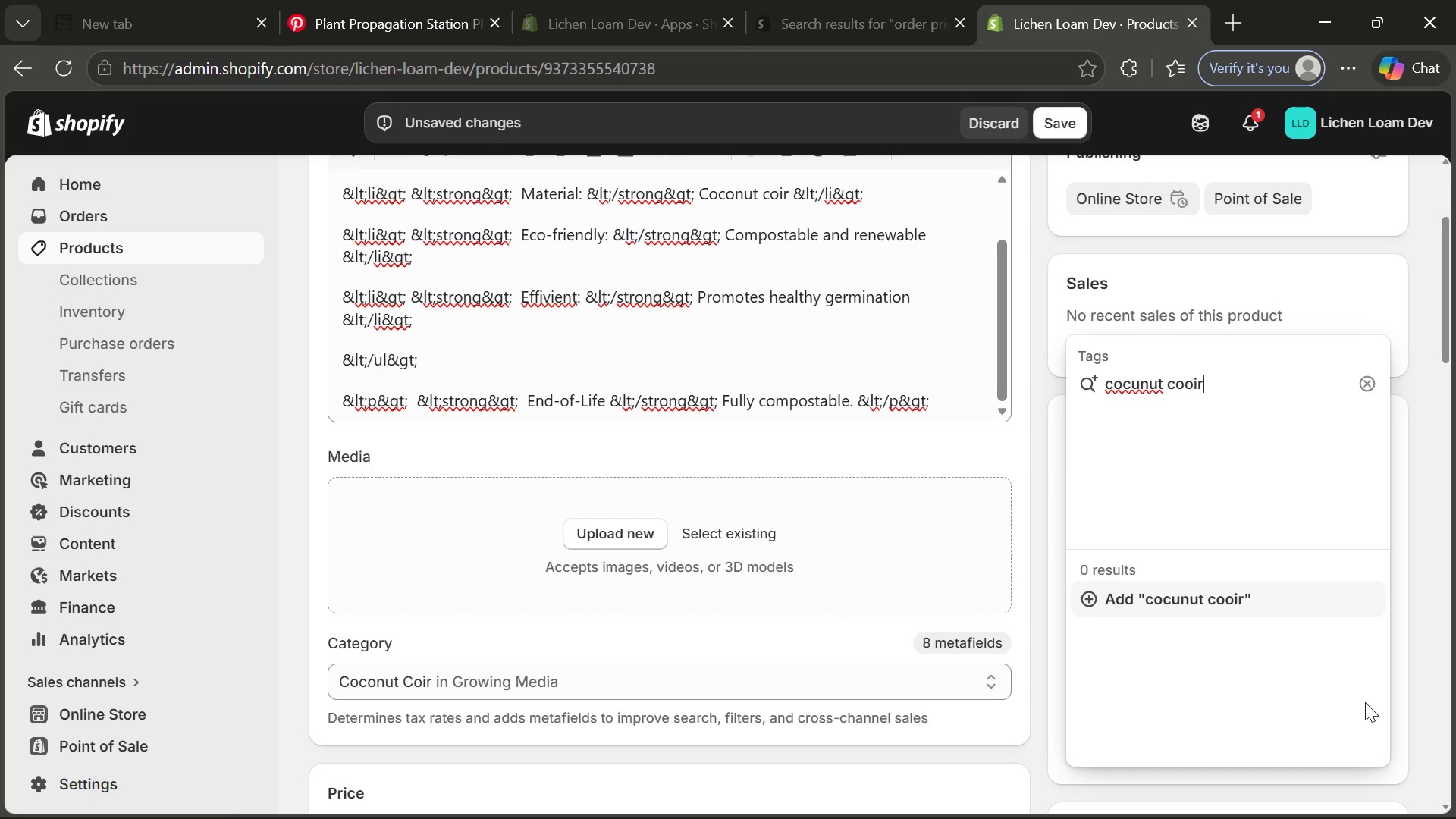 
key(Enter)
 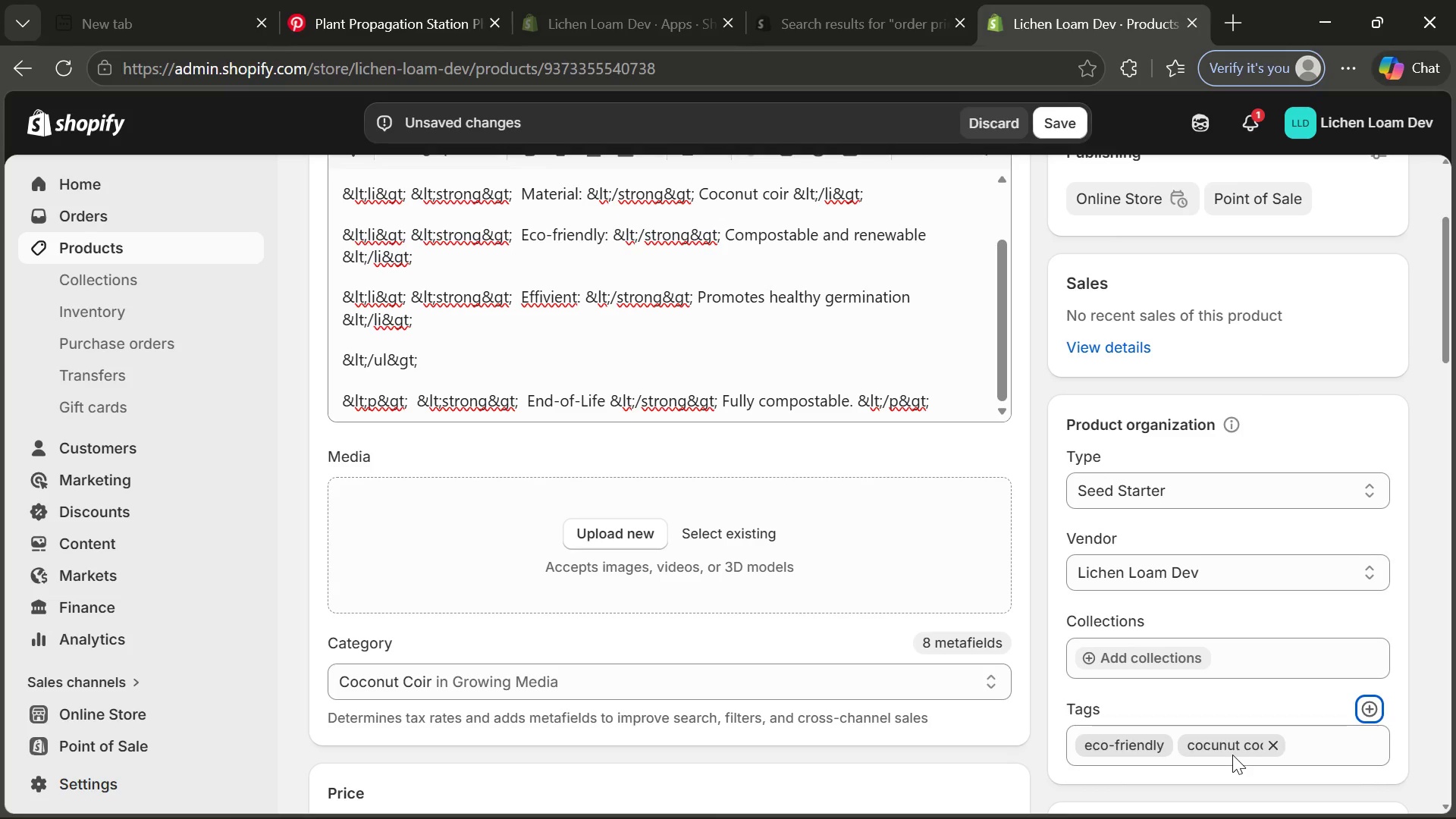 
left_click([1223, 750])
 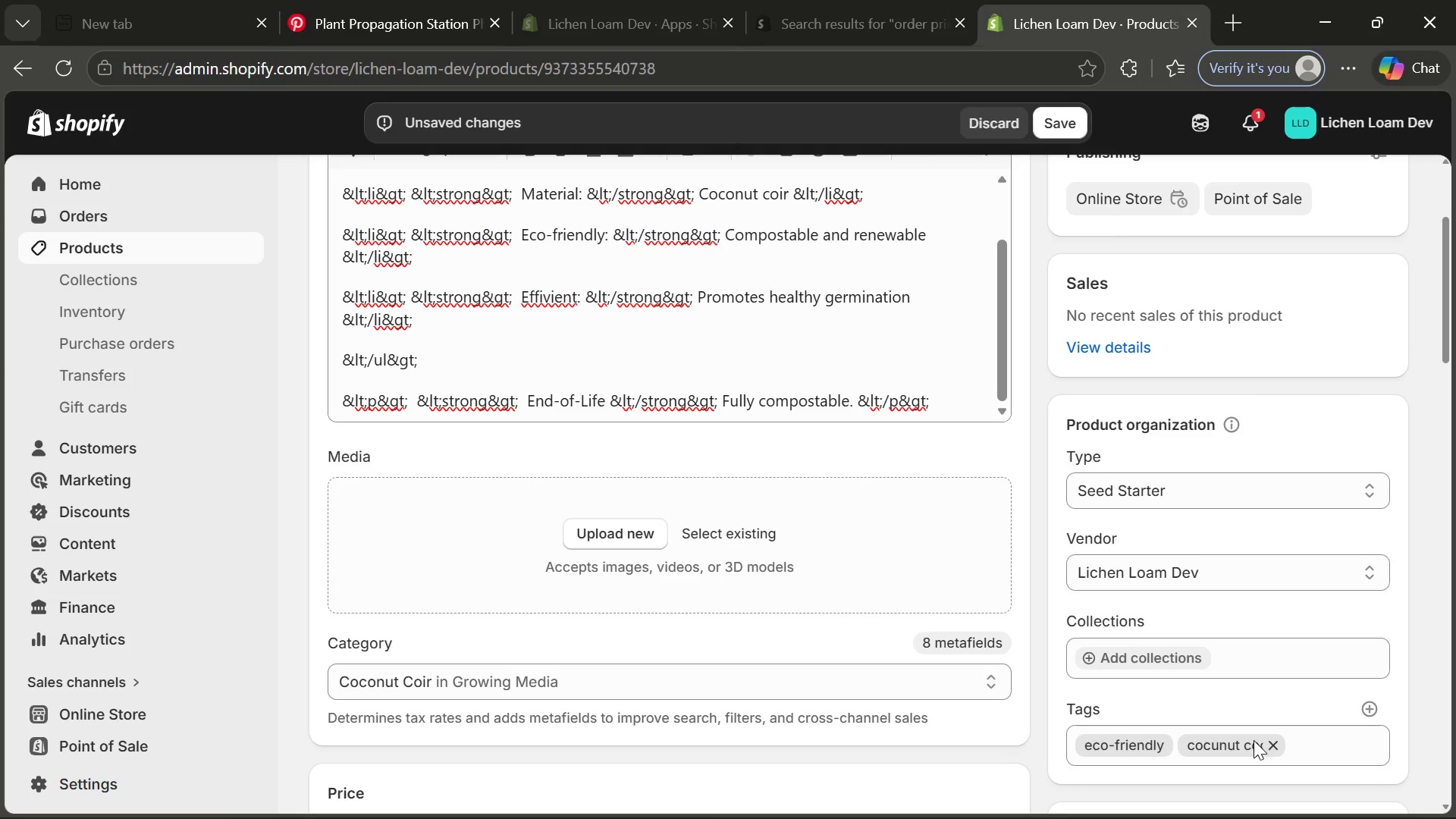 
left_click_drag(start_coordinate=[1284, 745], to_coordinate=[1279, 745])
 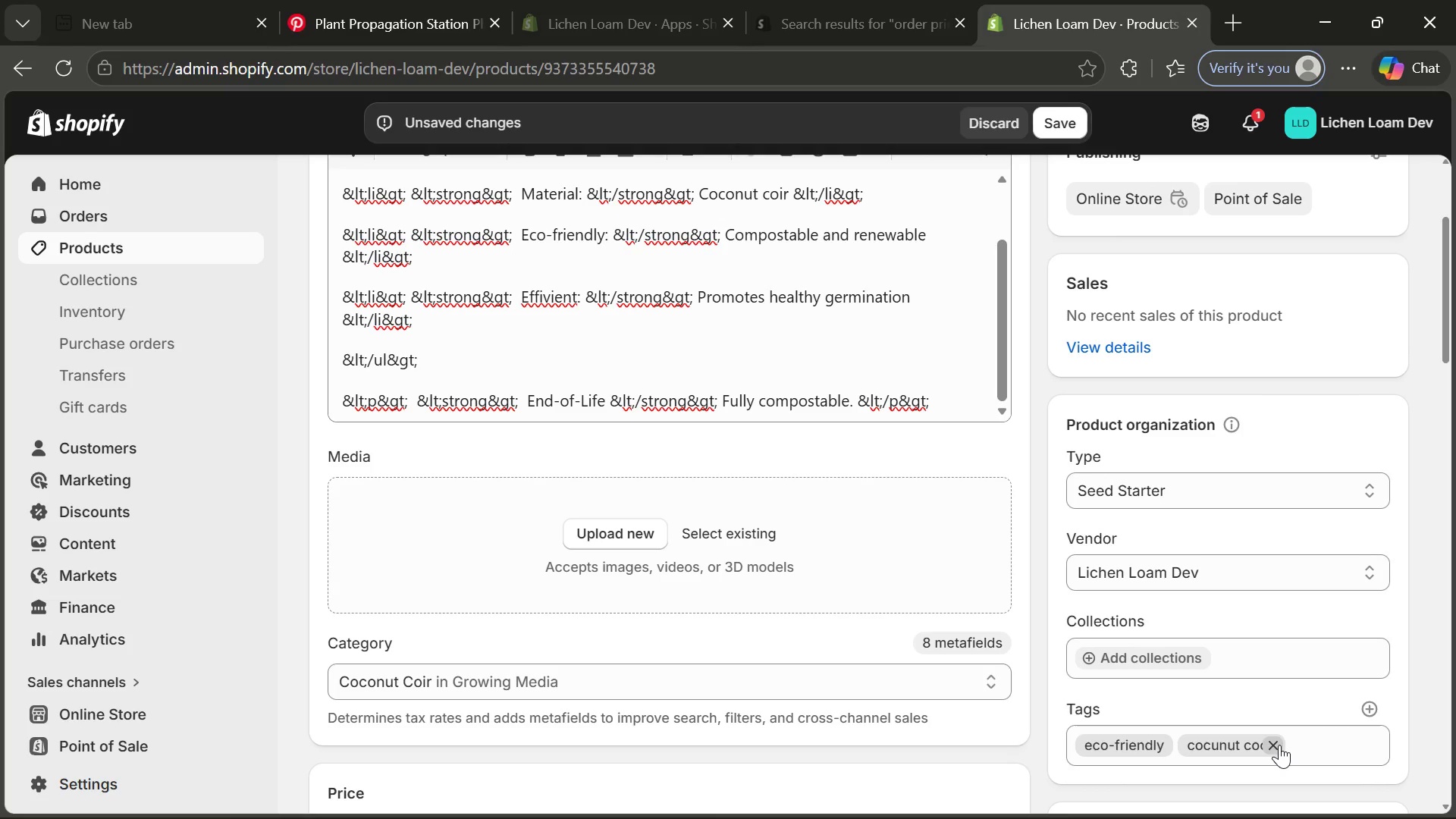 
left_click([1279, 745])
 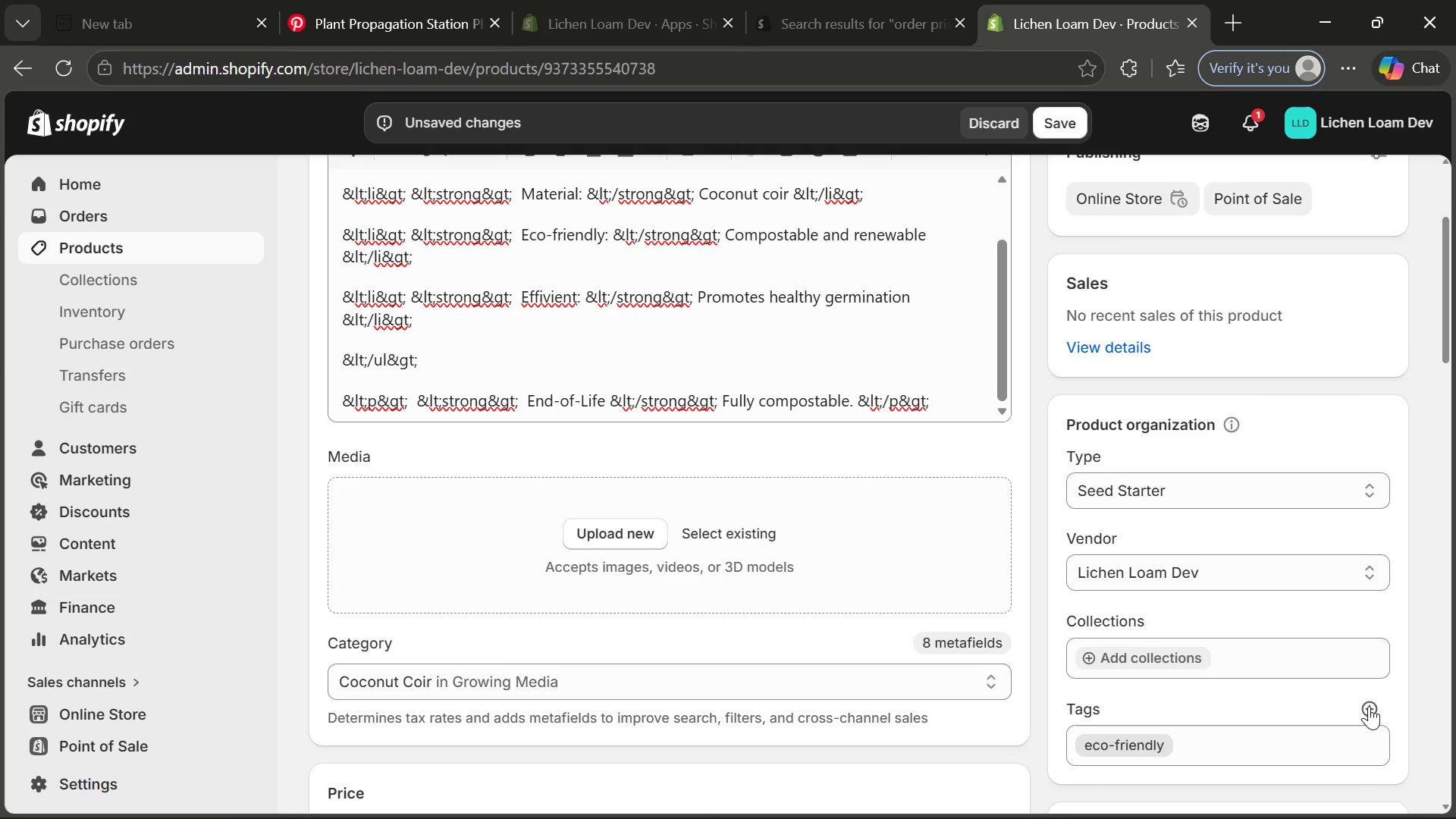 
left_click([1369, 706])
 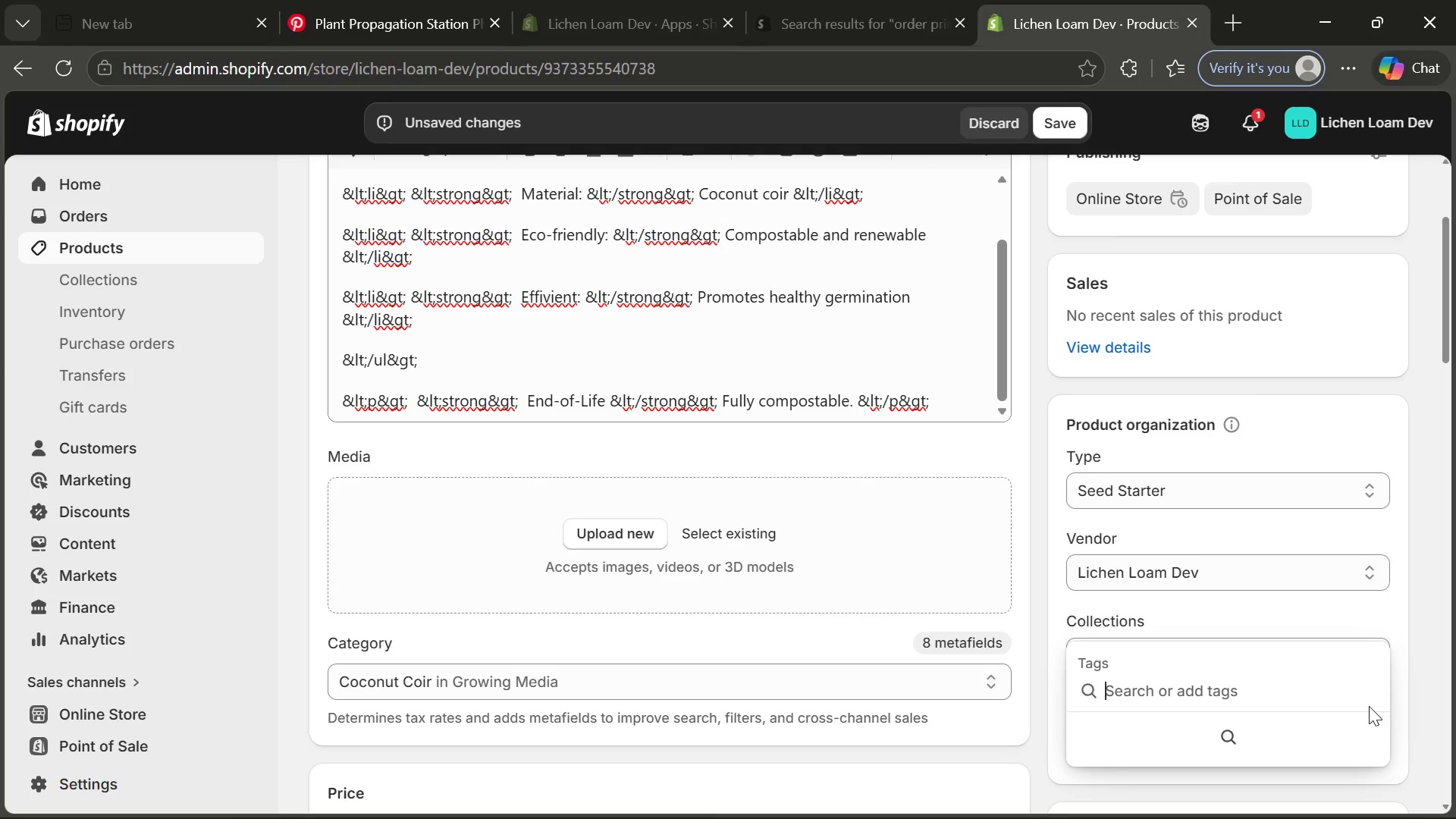 
type(coconut coir)
 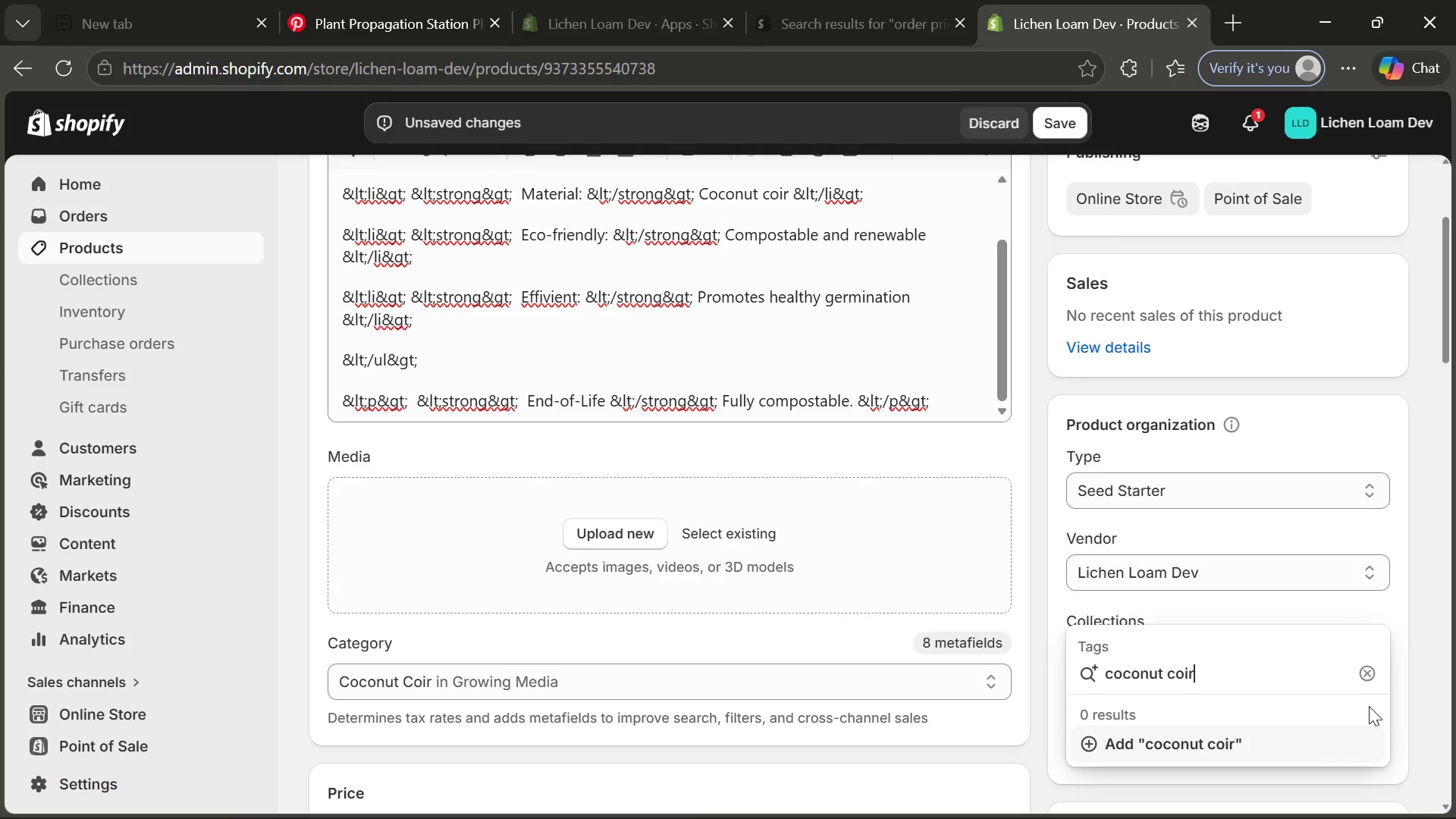 
key(Enter)
 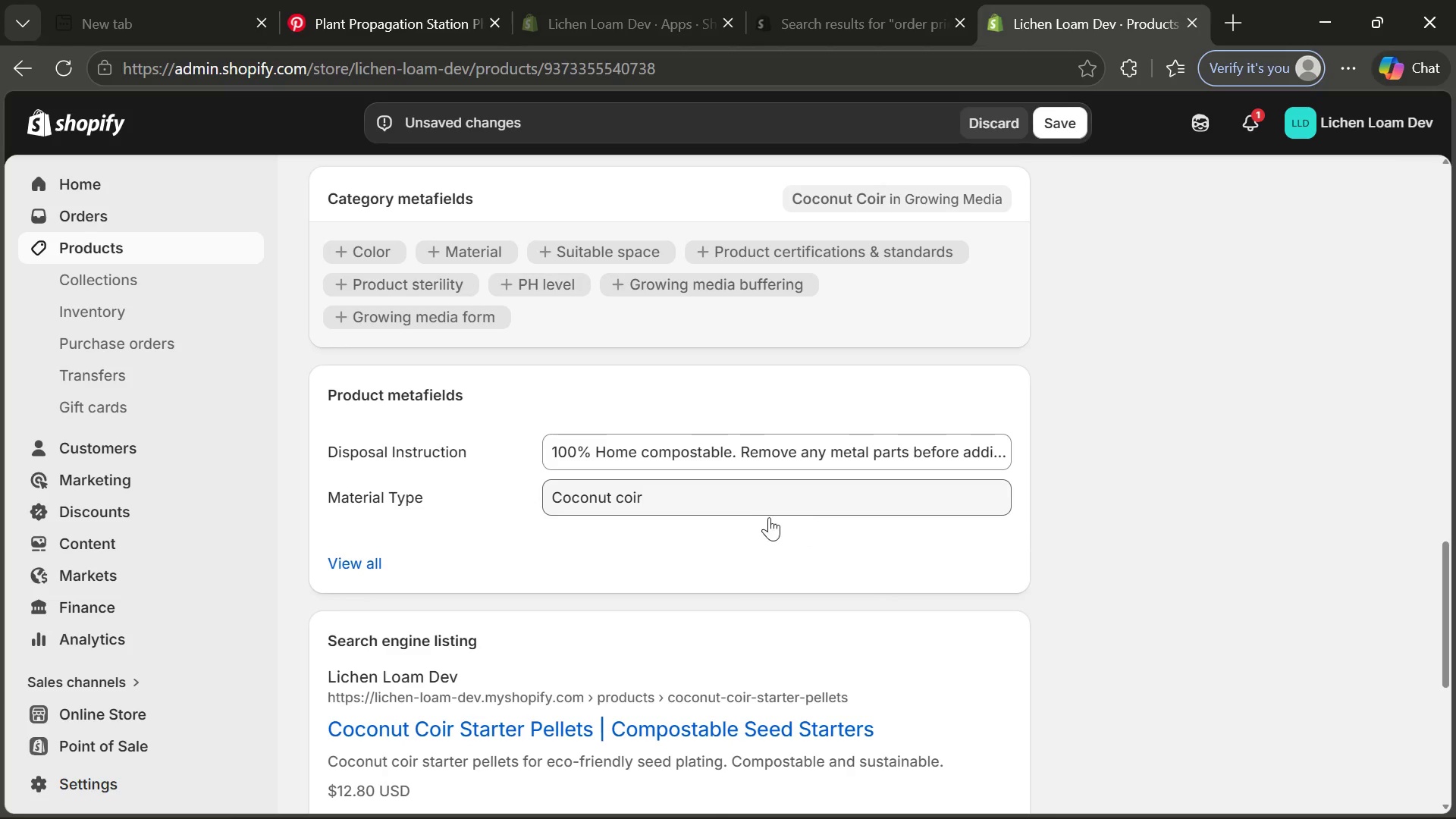 
wait(8.7)
 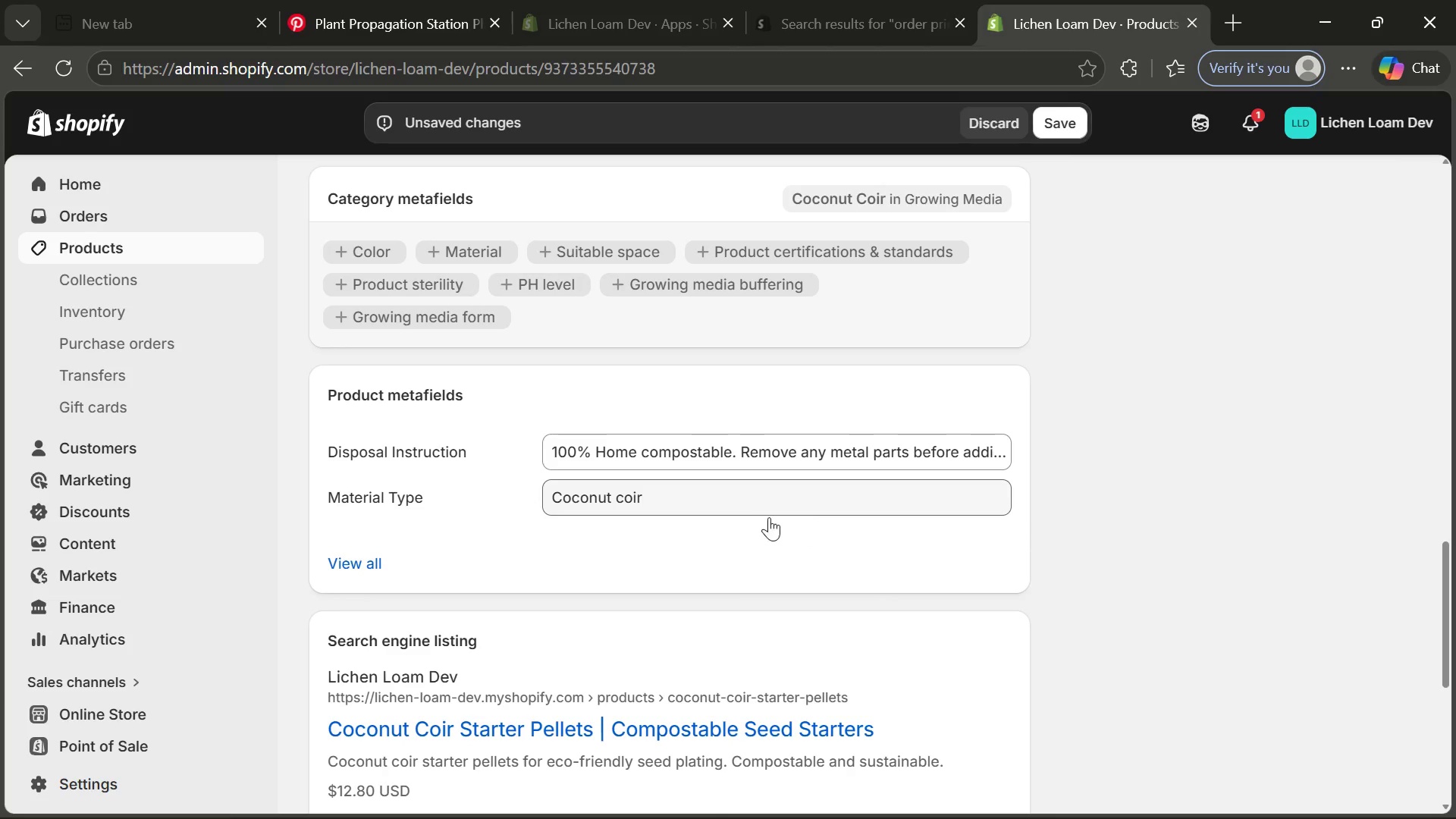 
left_click([412, 0])
 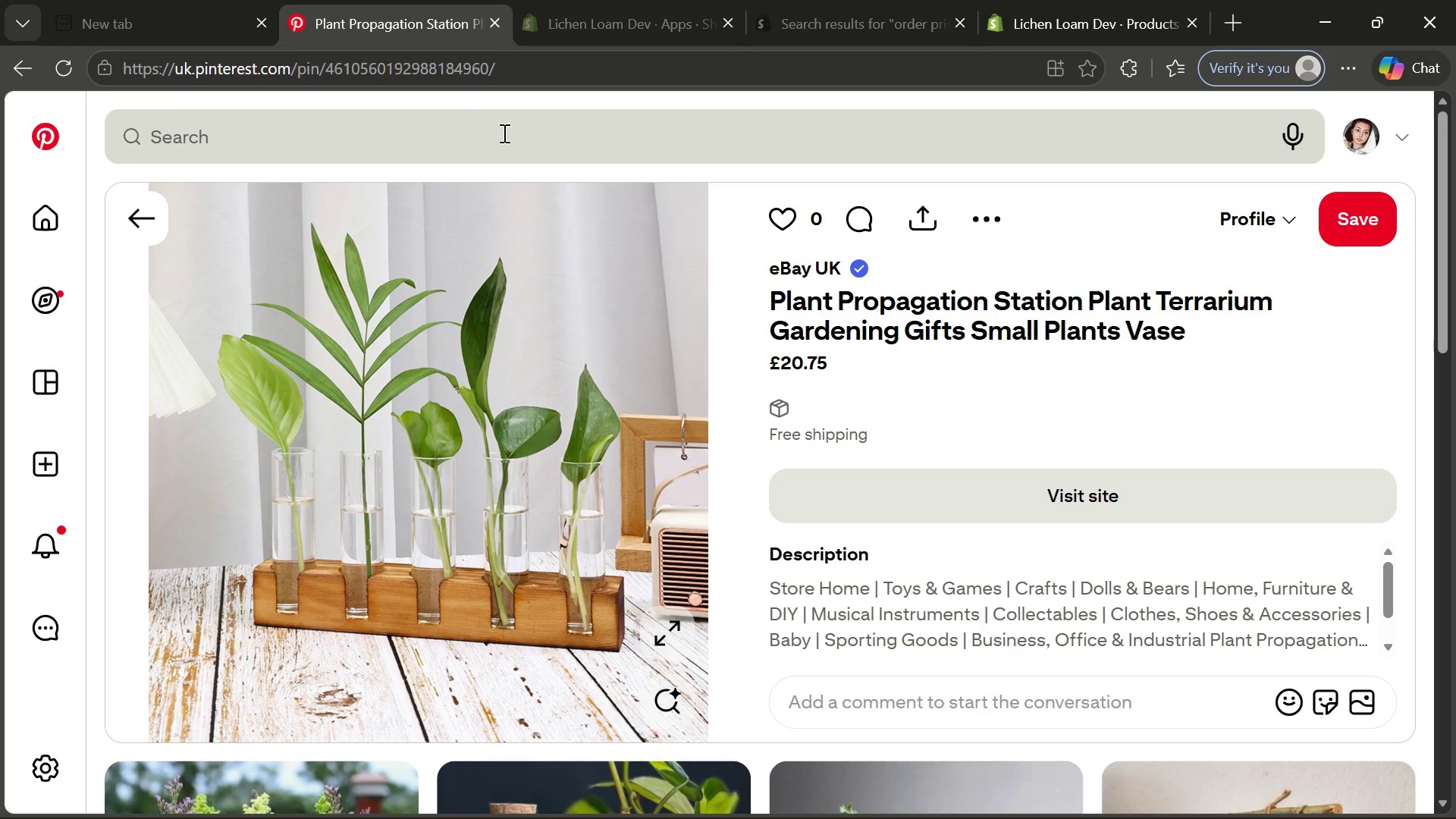 
left_click([503, 133])
 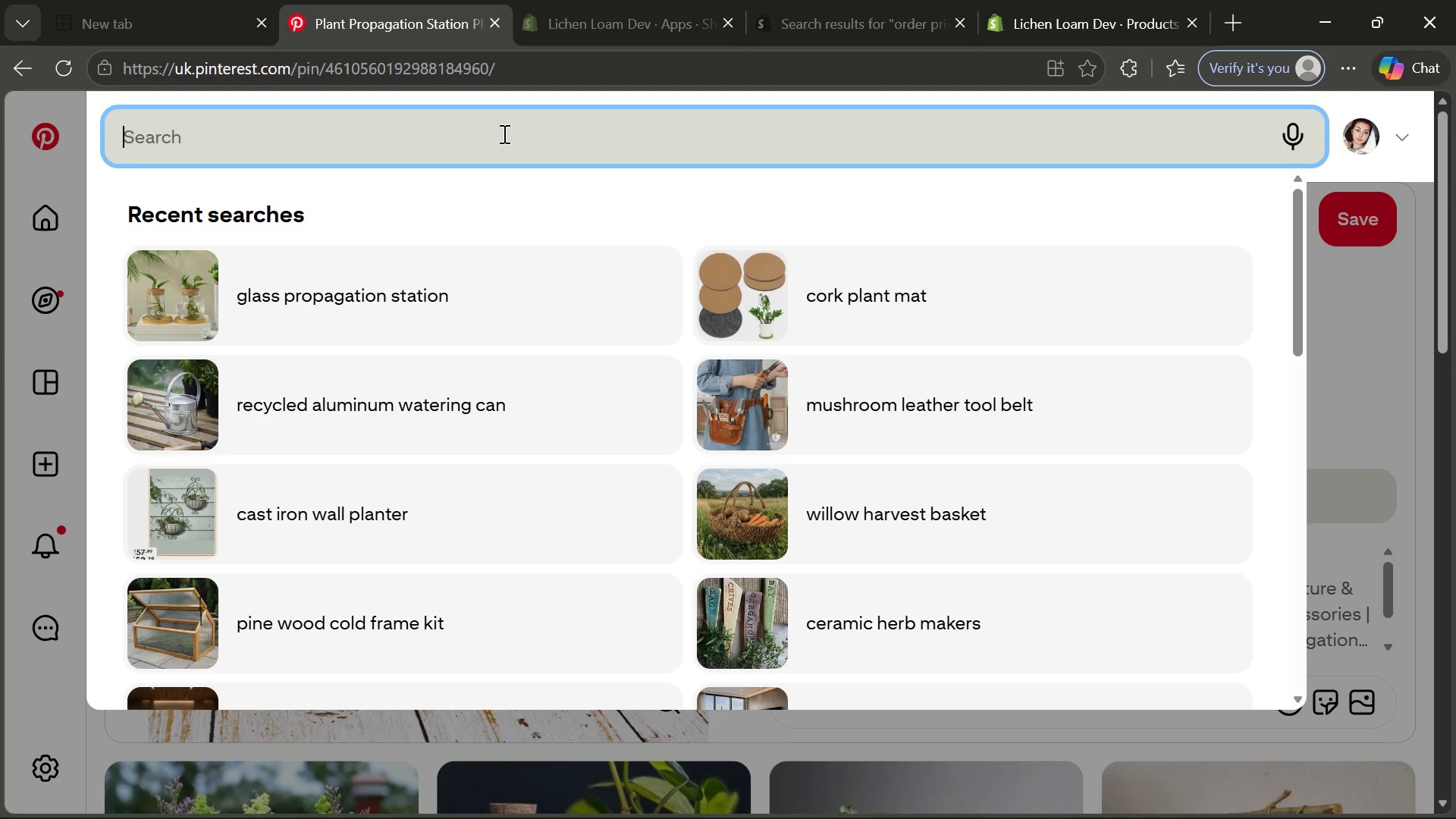 
type(coconut coir starter pellets)
 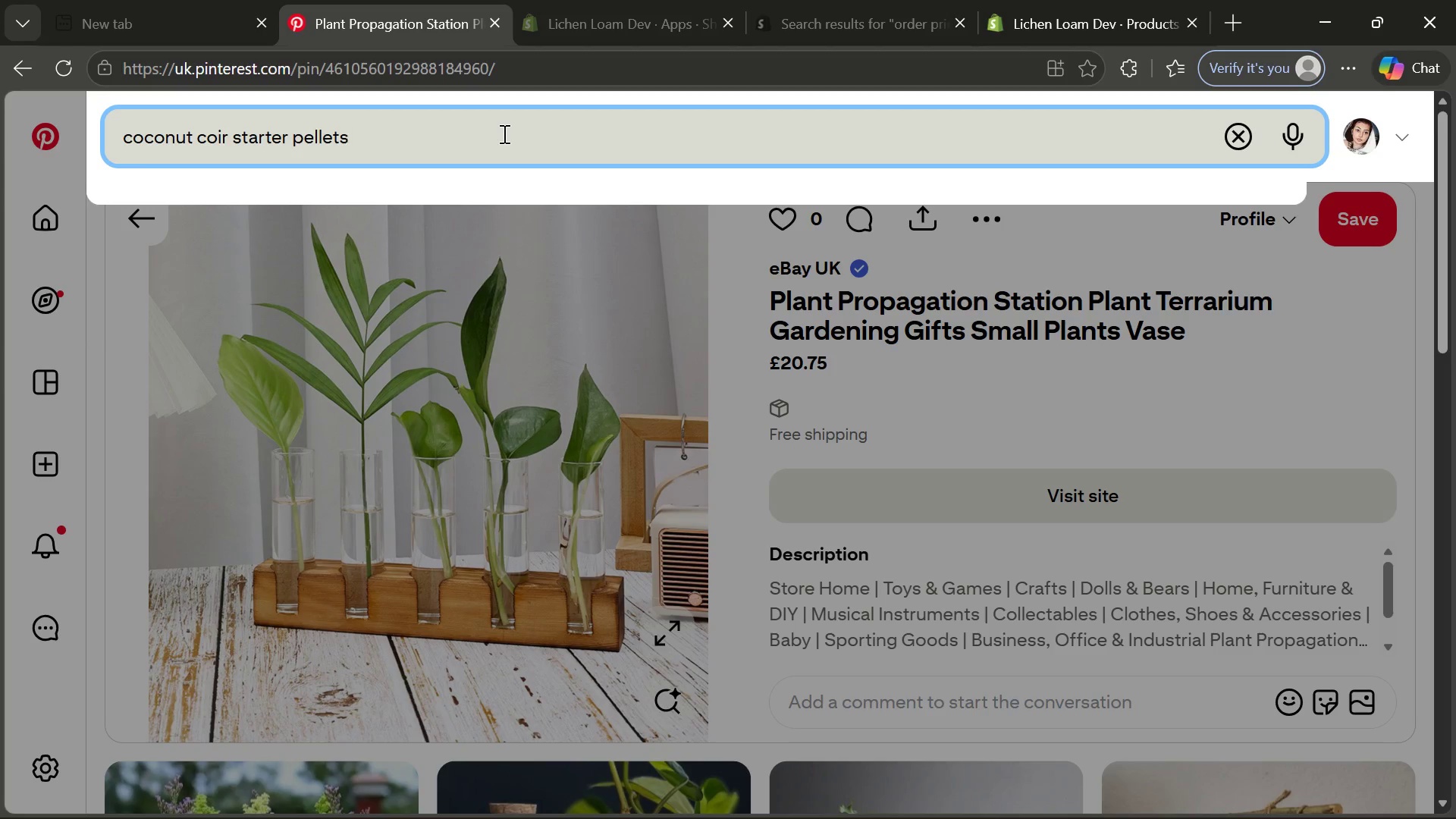 
key(Enter)
 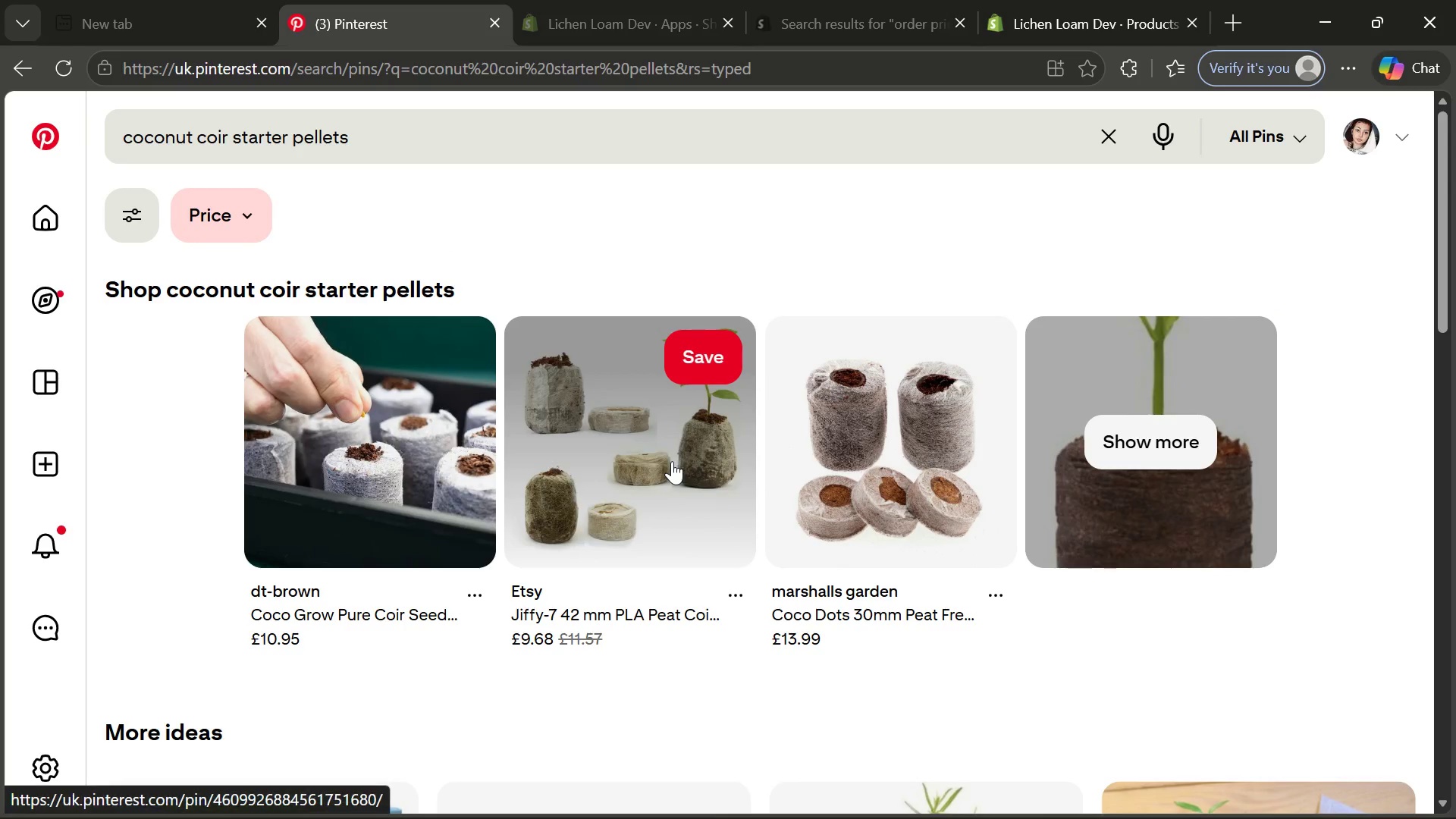 
wait(6.34)
 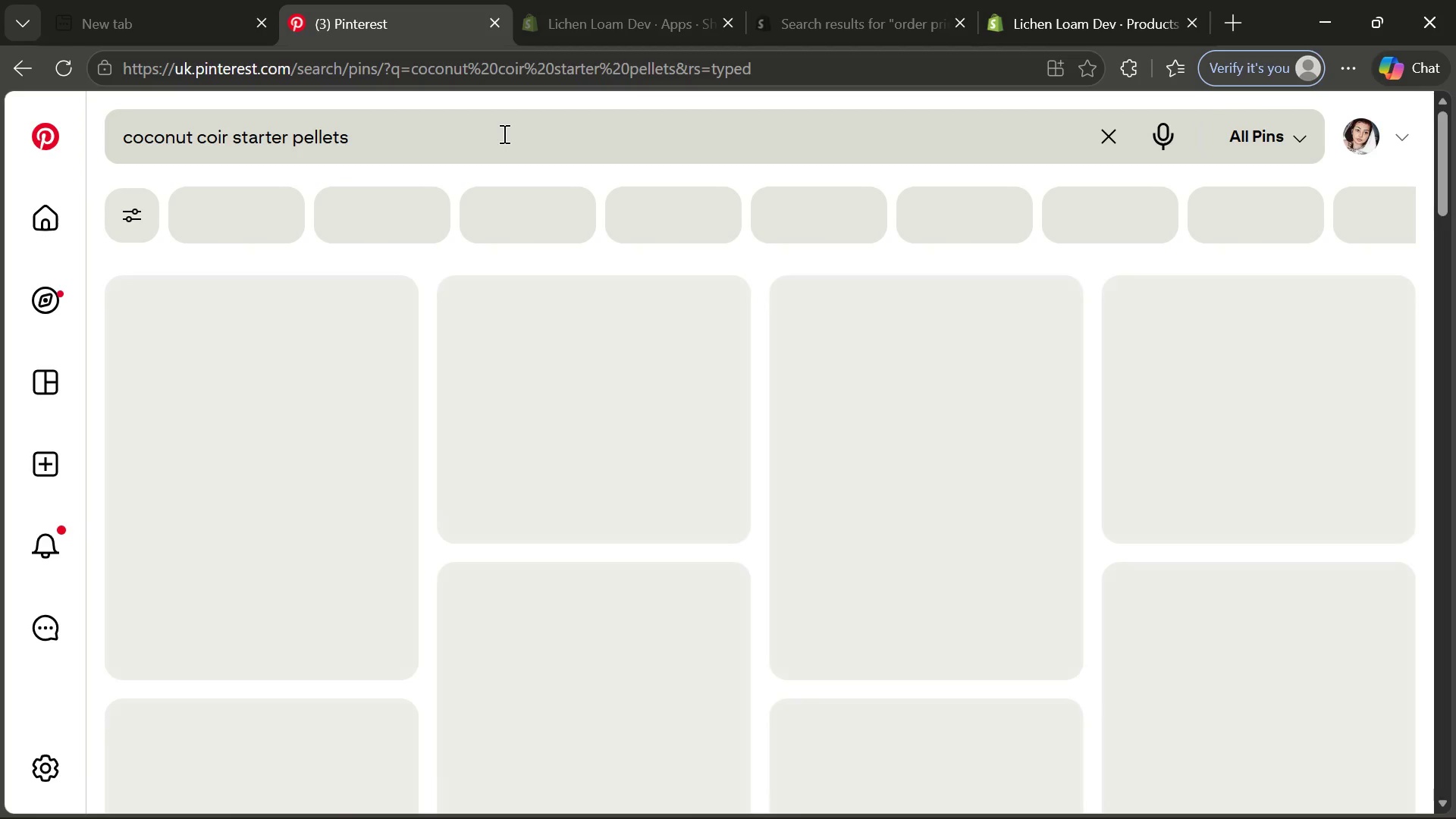 
left_click([651, 463])
 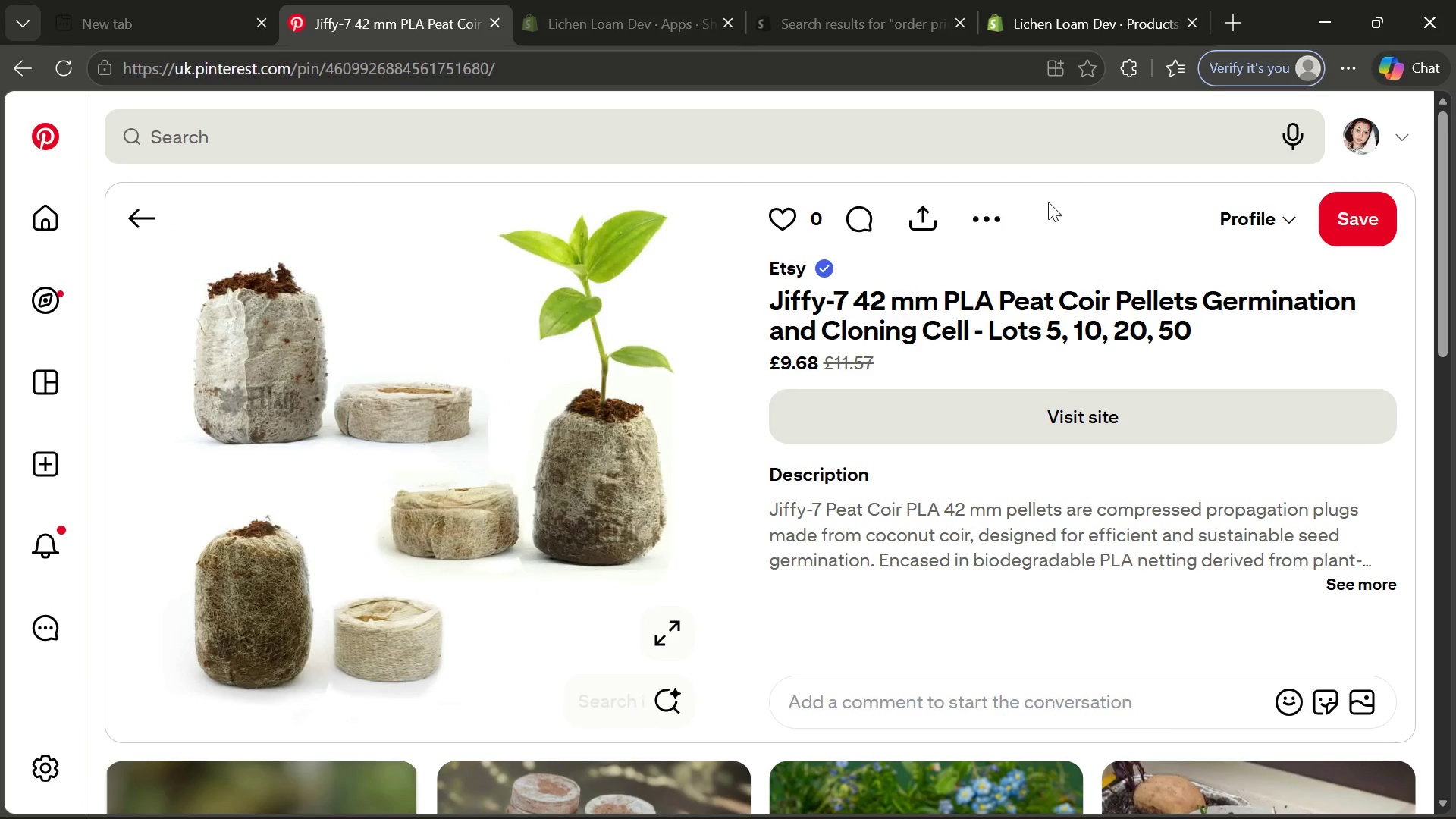 
left_click([996, 218])
 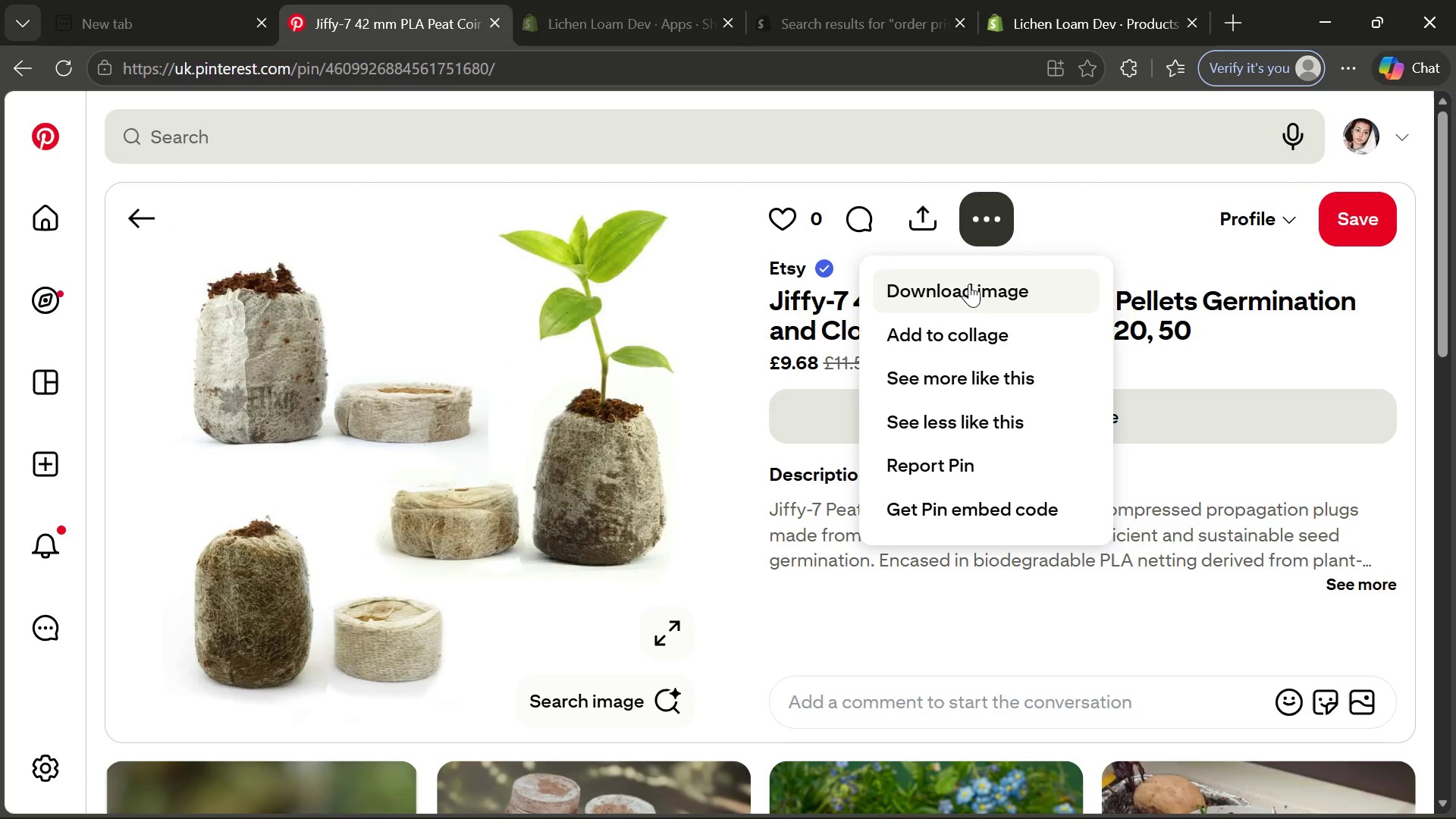 
left_click([969, 284])
 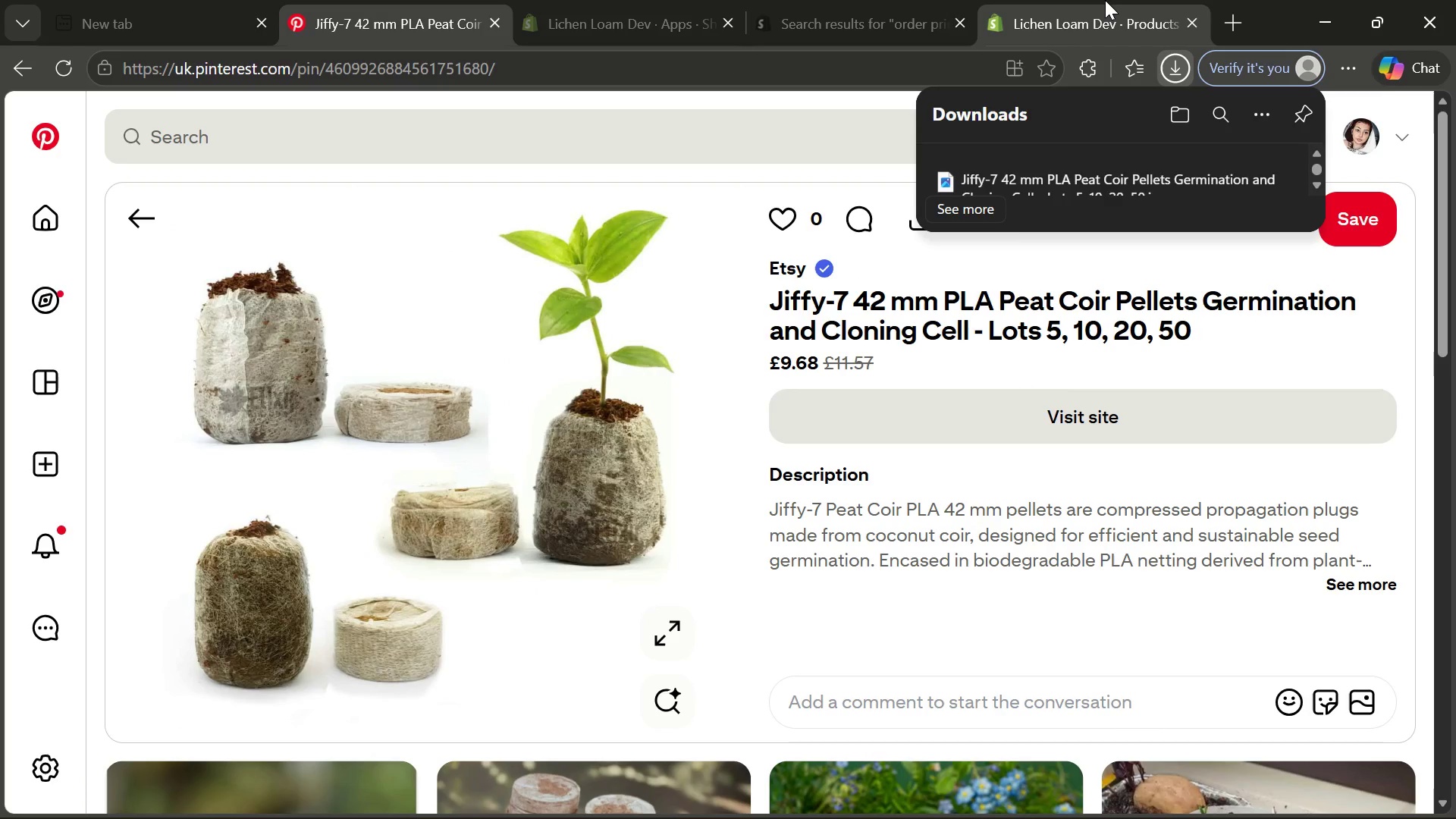 
left_click([1105, 0])
 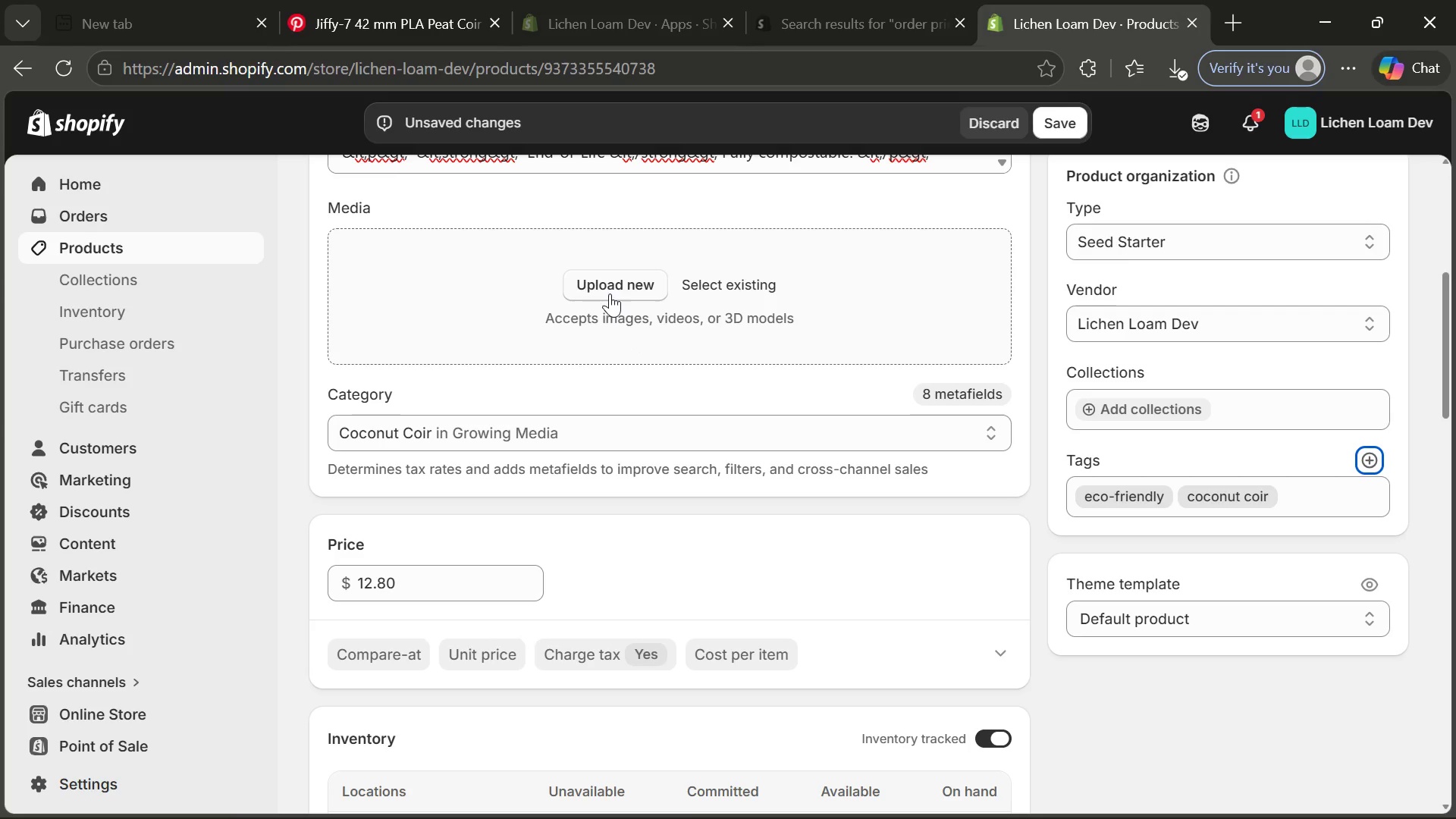 
left_click([610, 290])
 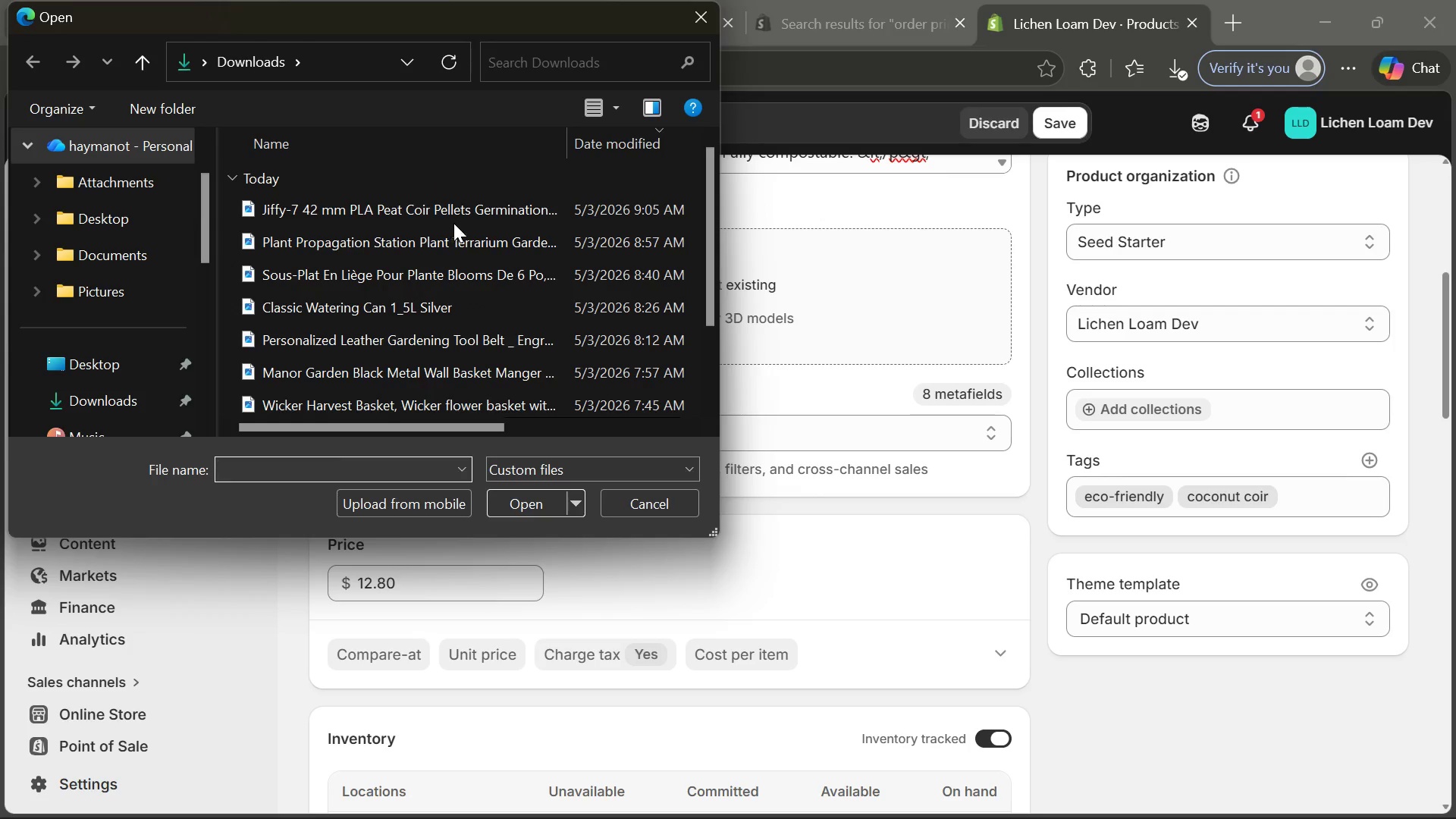 
double_click([481, 215])
 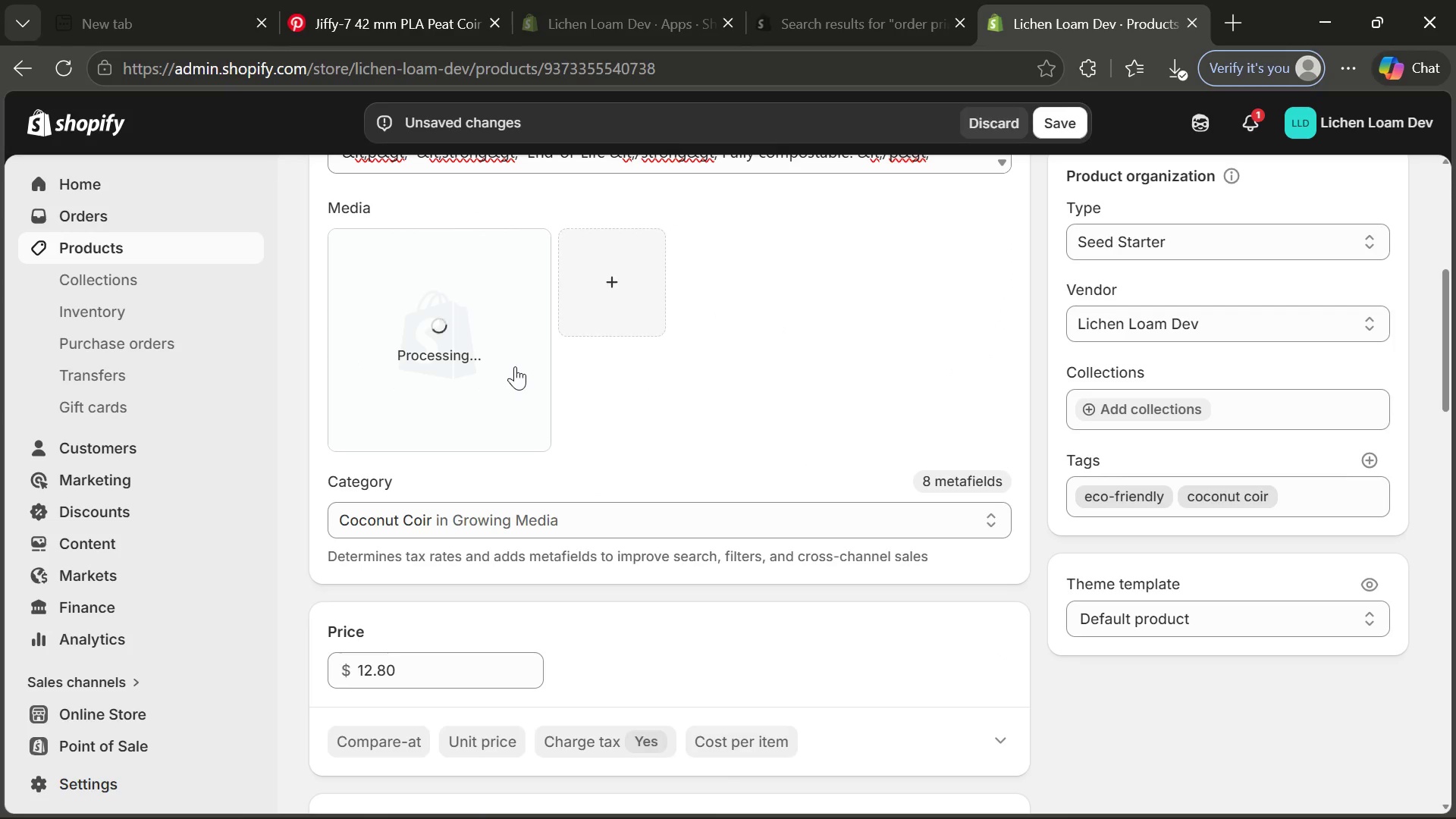 
wait(7.03)
 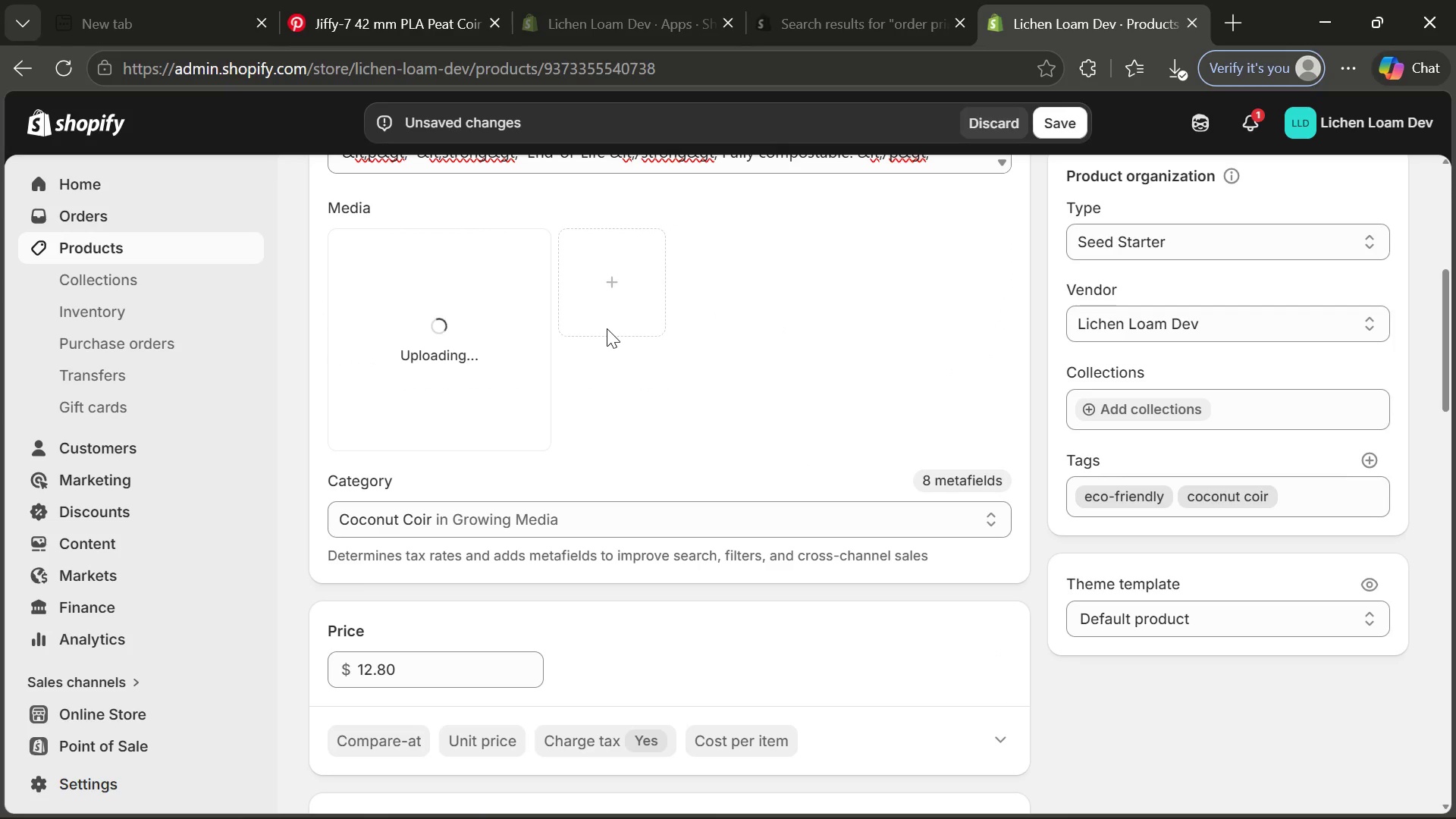 
left_click([515, 366])
 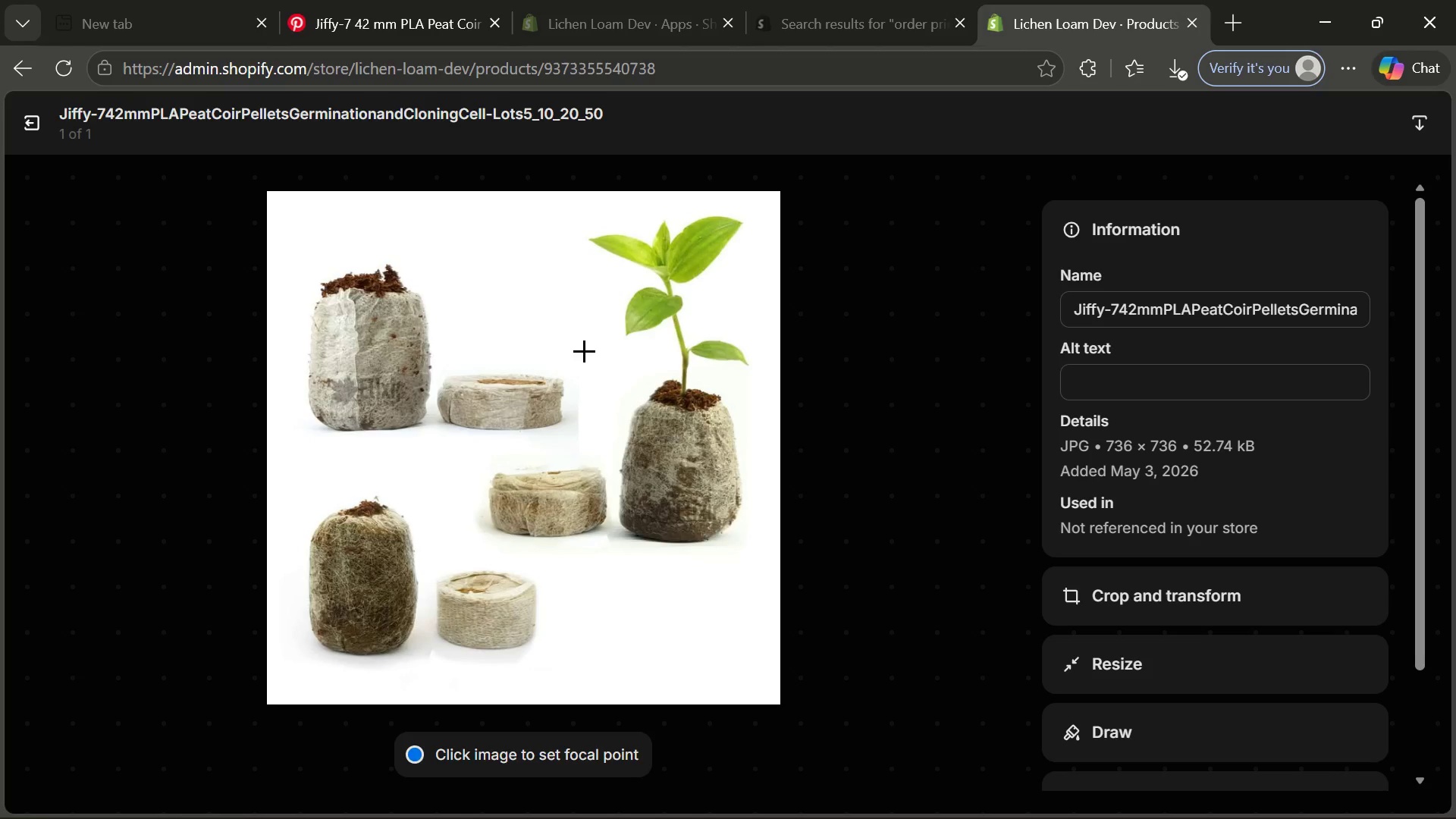 
left_click([1201, 379])
 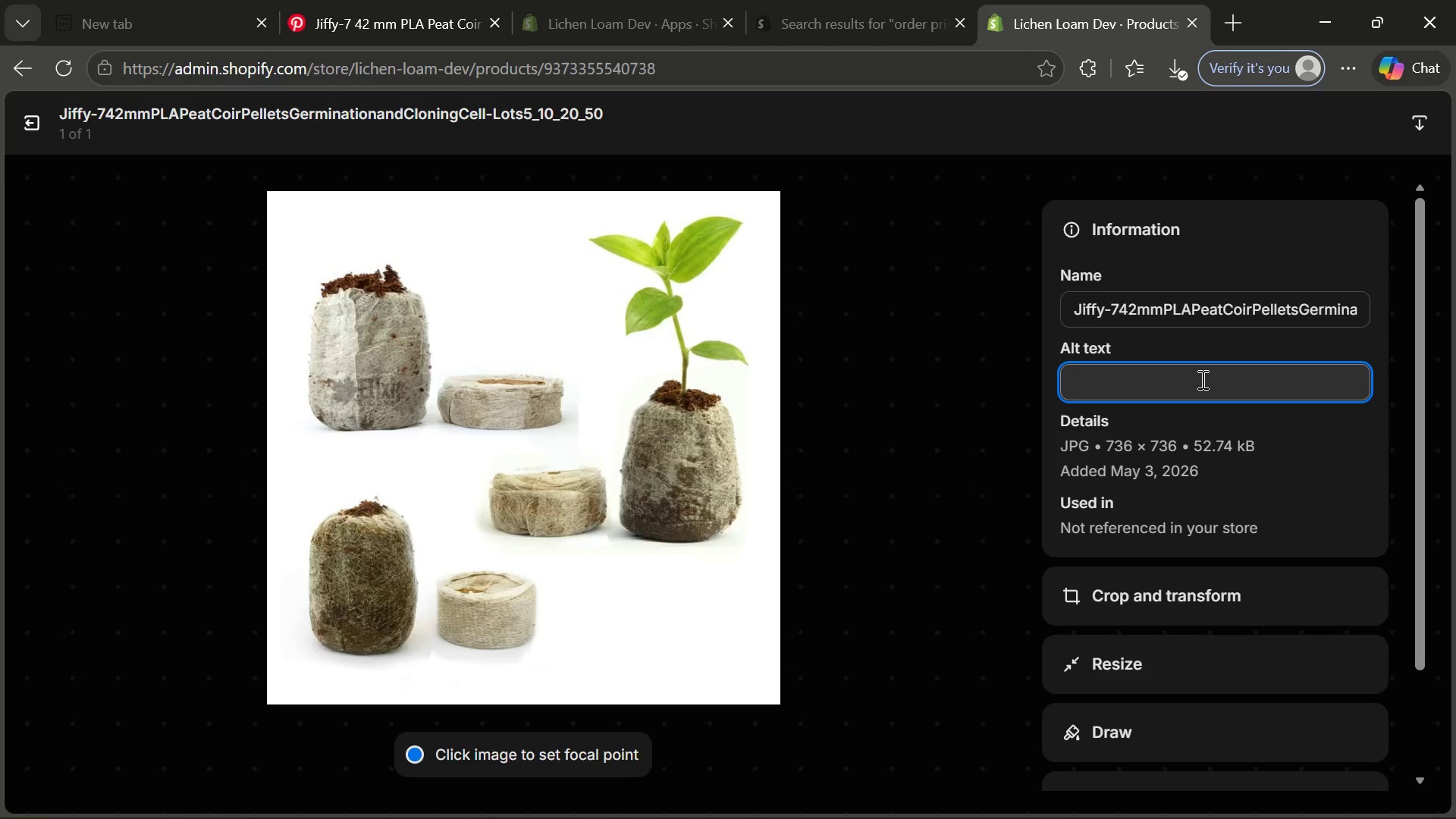 
type(co)
key(Backspace)
type(C)
key(Backspace)
key(Backspace)
type(Coconut coir starter pellets eco seed planting compostable)
 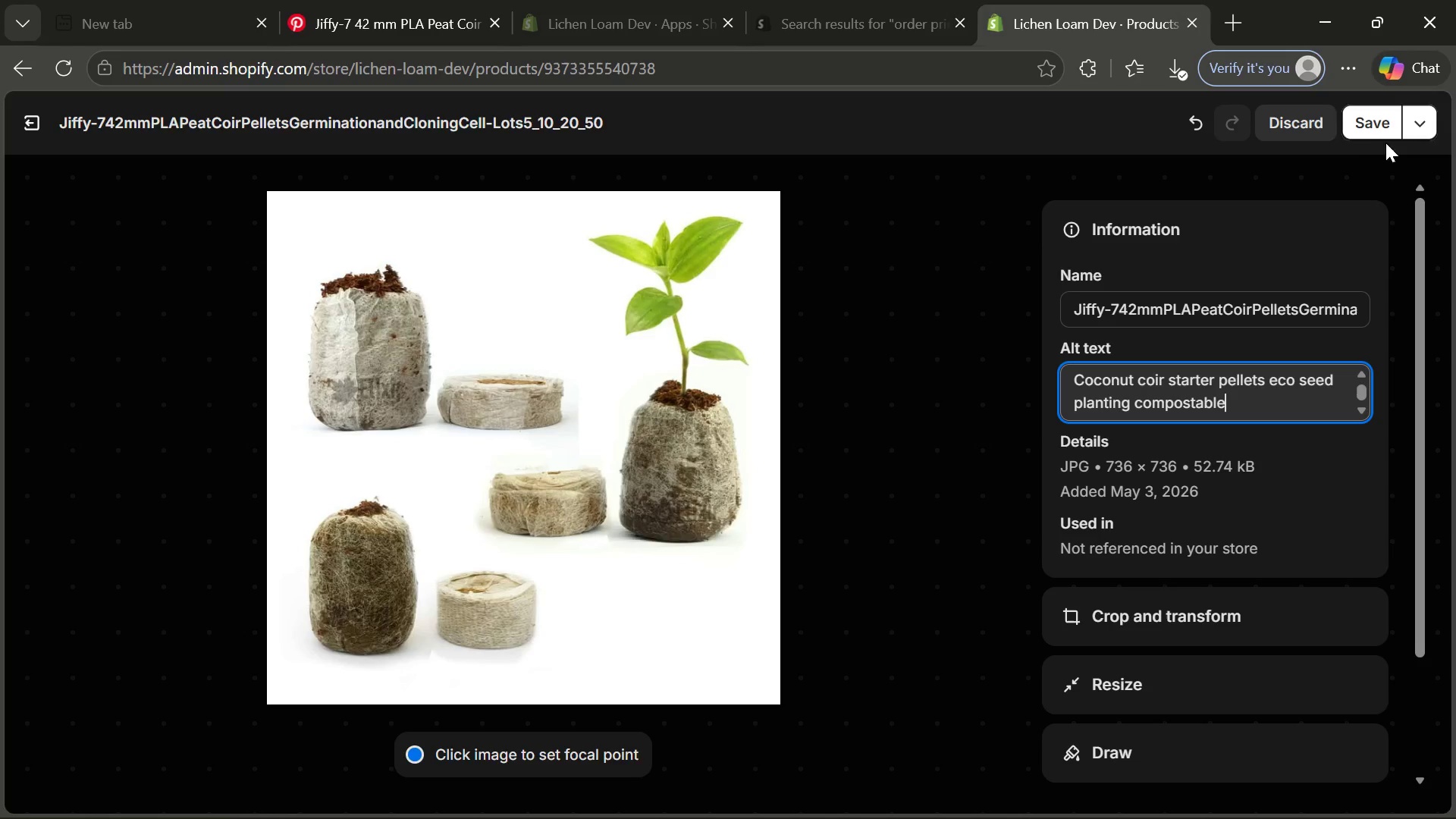 
left_click([1373, 135])
 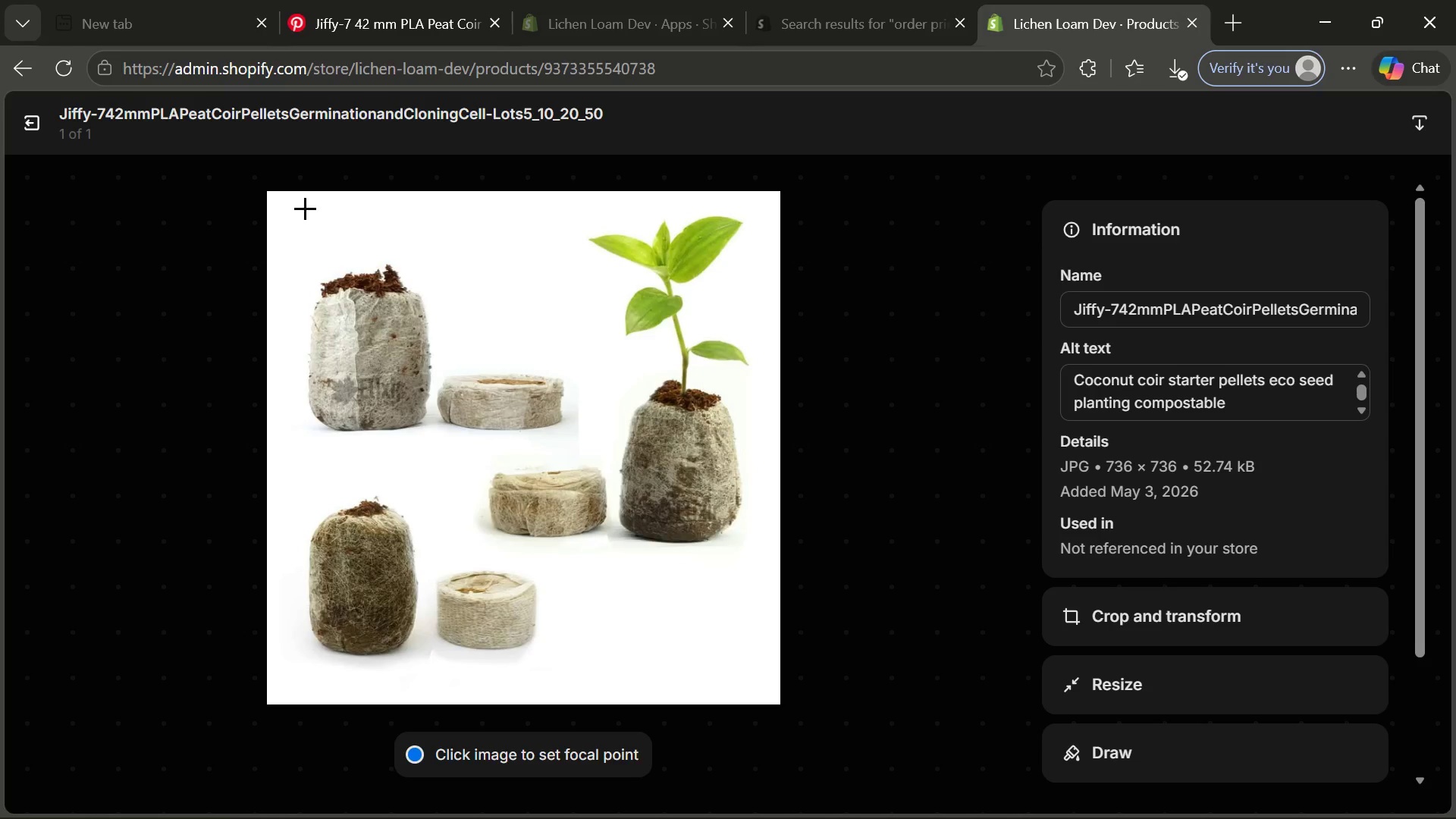 
left_click([43, 108])
 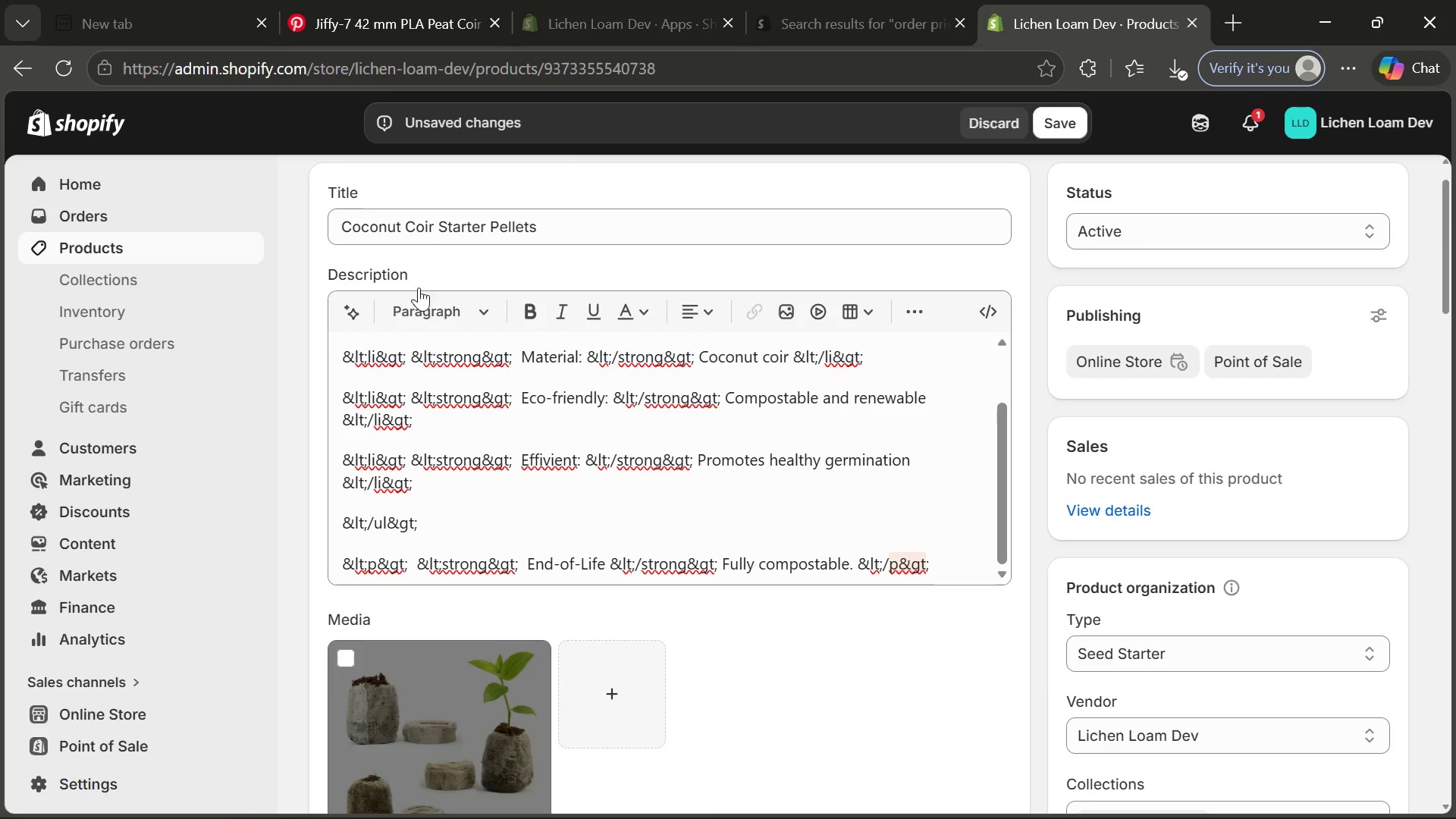 
left_click([503, 498])
 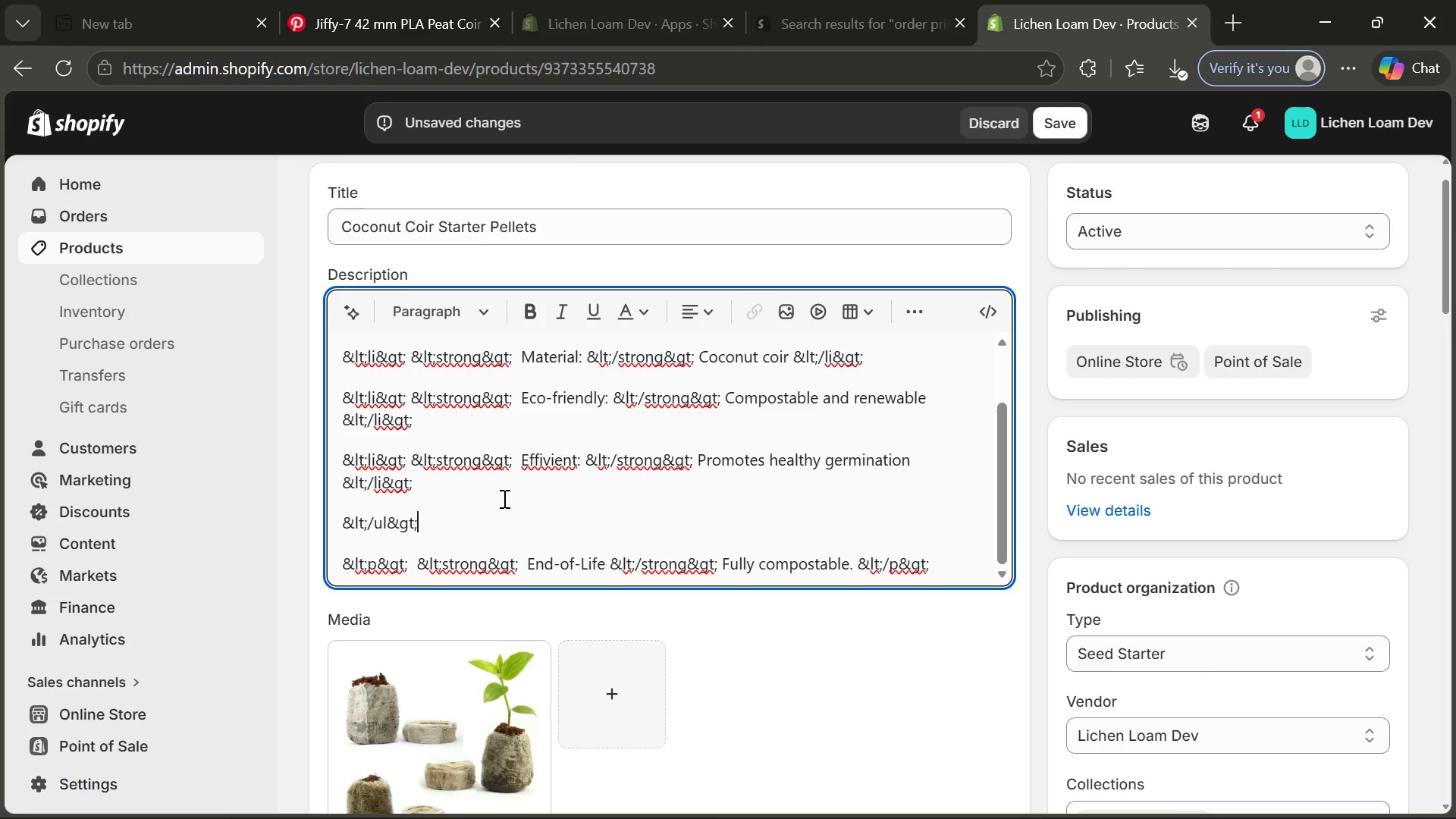 
key(Control+C)
 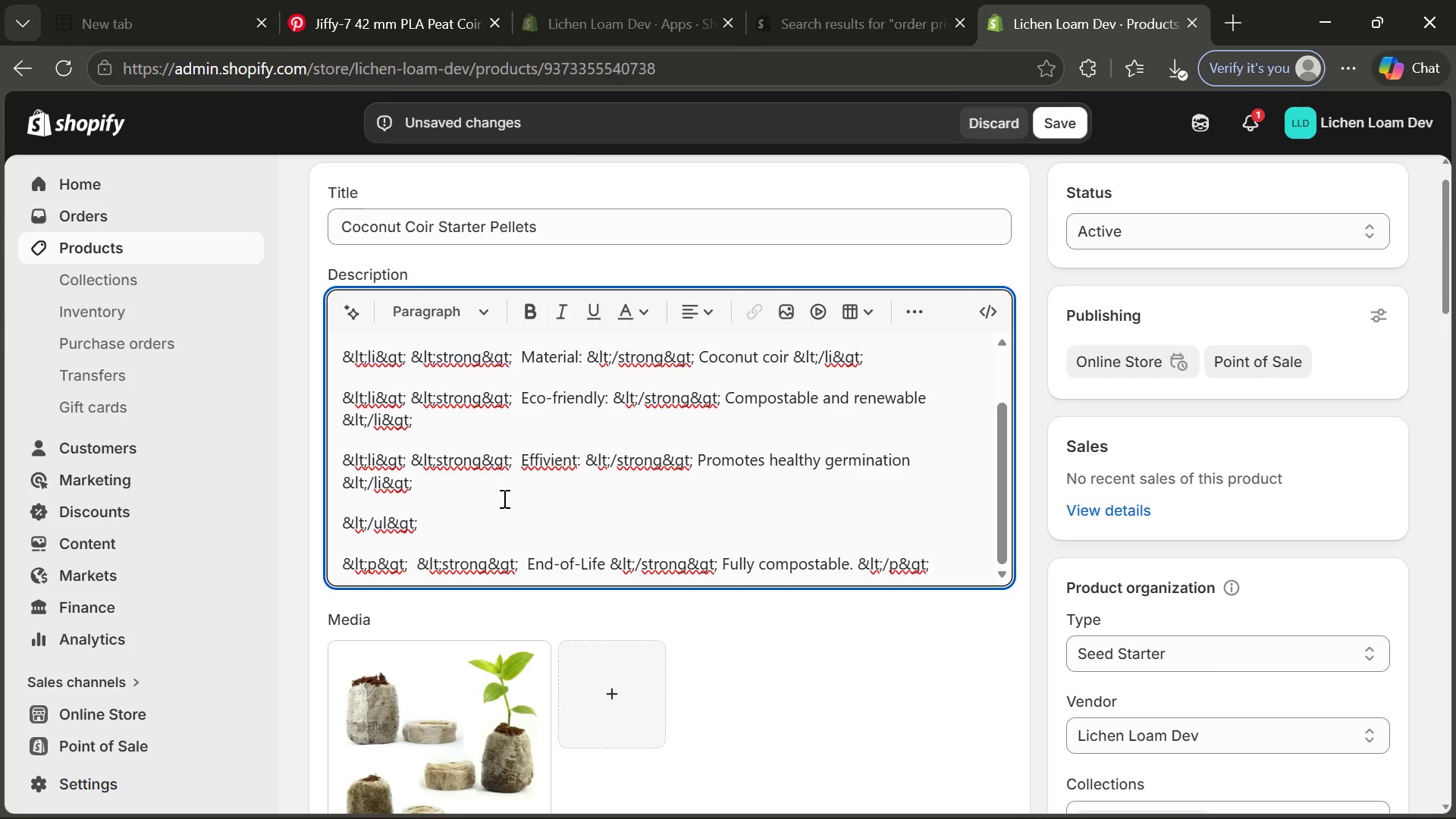 
key(Control+A)
 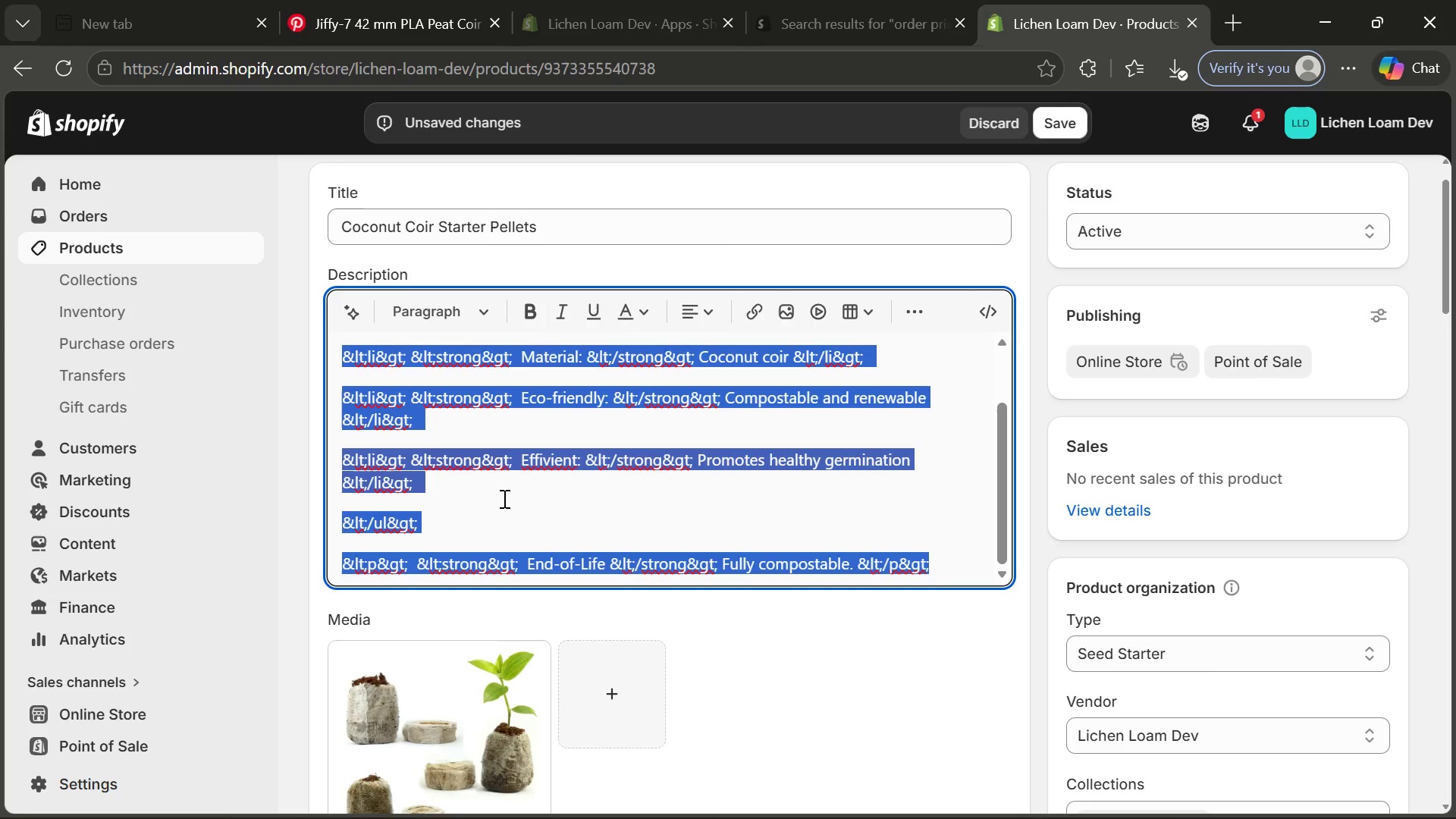 
key(Control+C)
 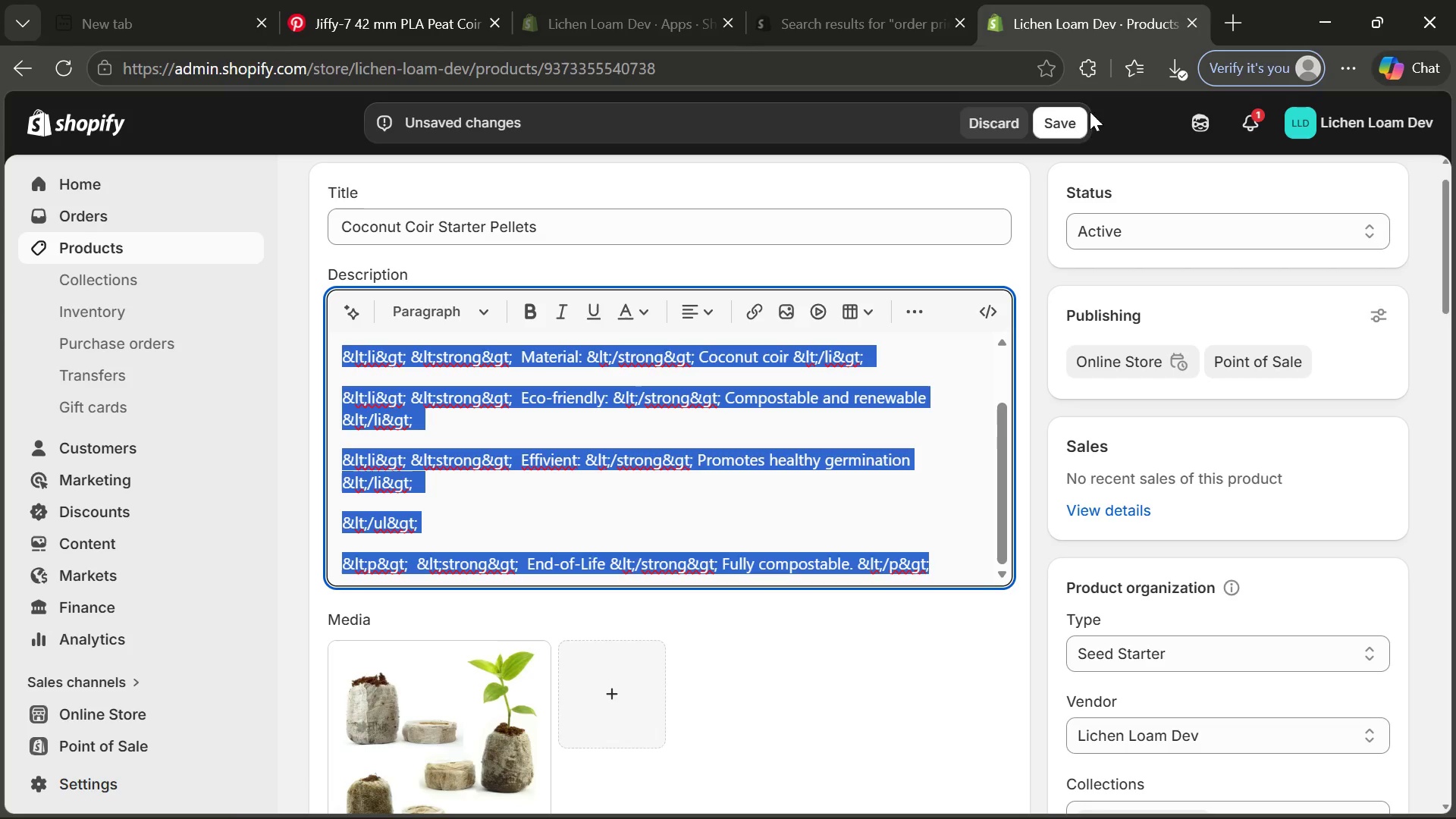 
left_click([1076, 119])
 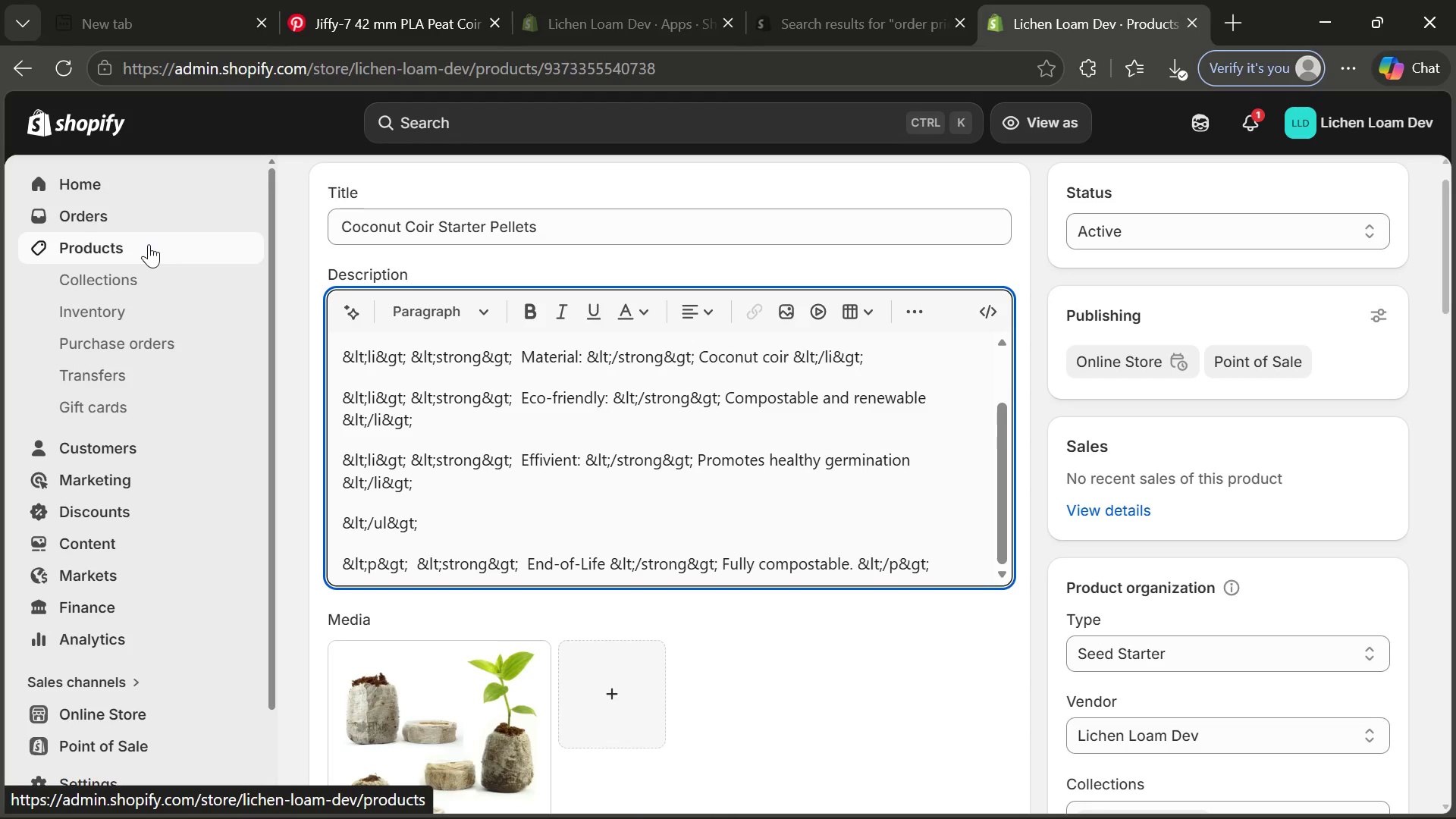 
wait(18.99)
 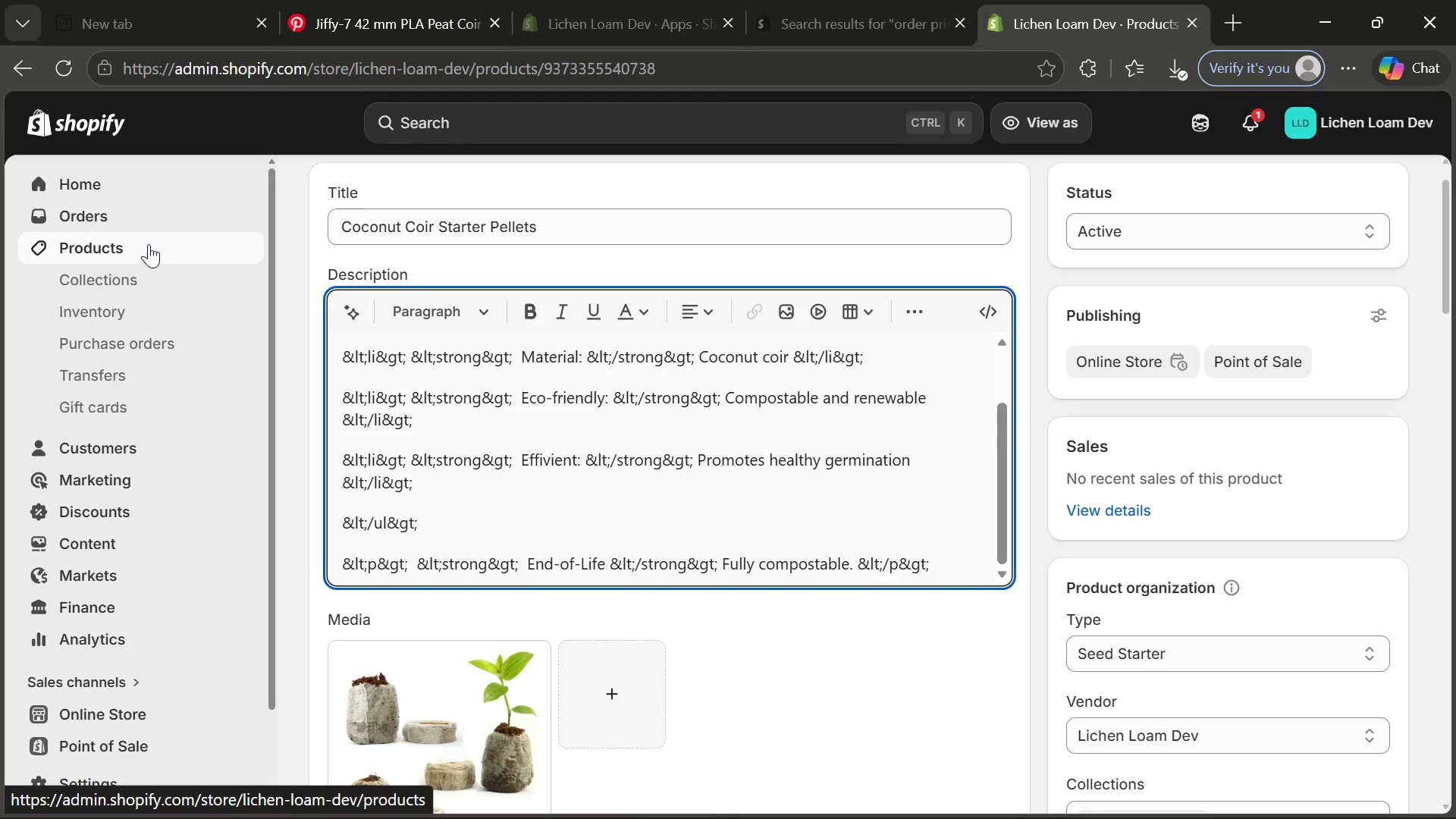 
left_click([101, 239])
 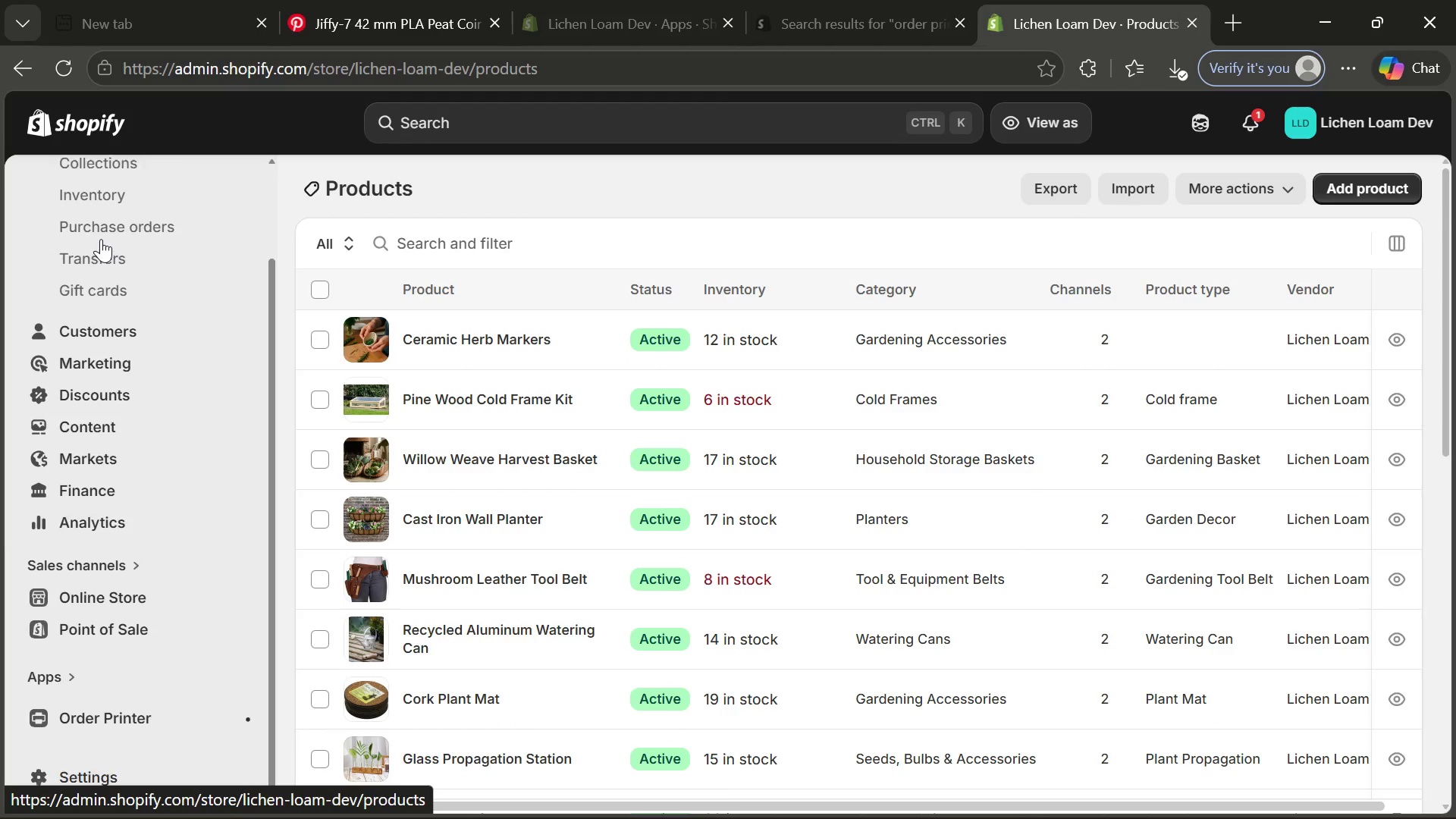 
wait(14.7)
 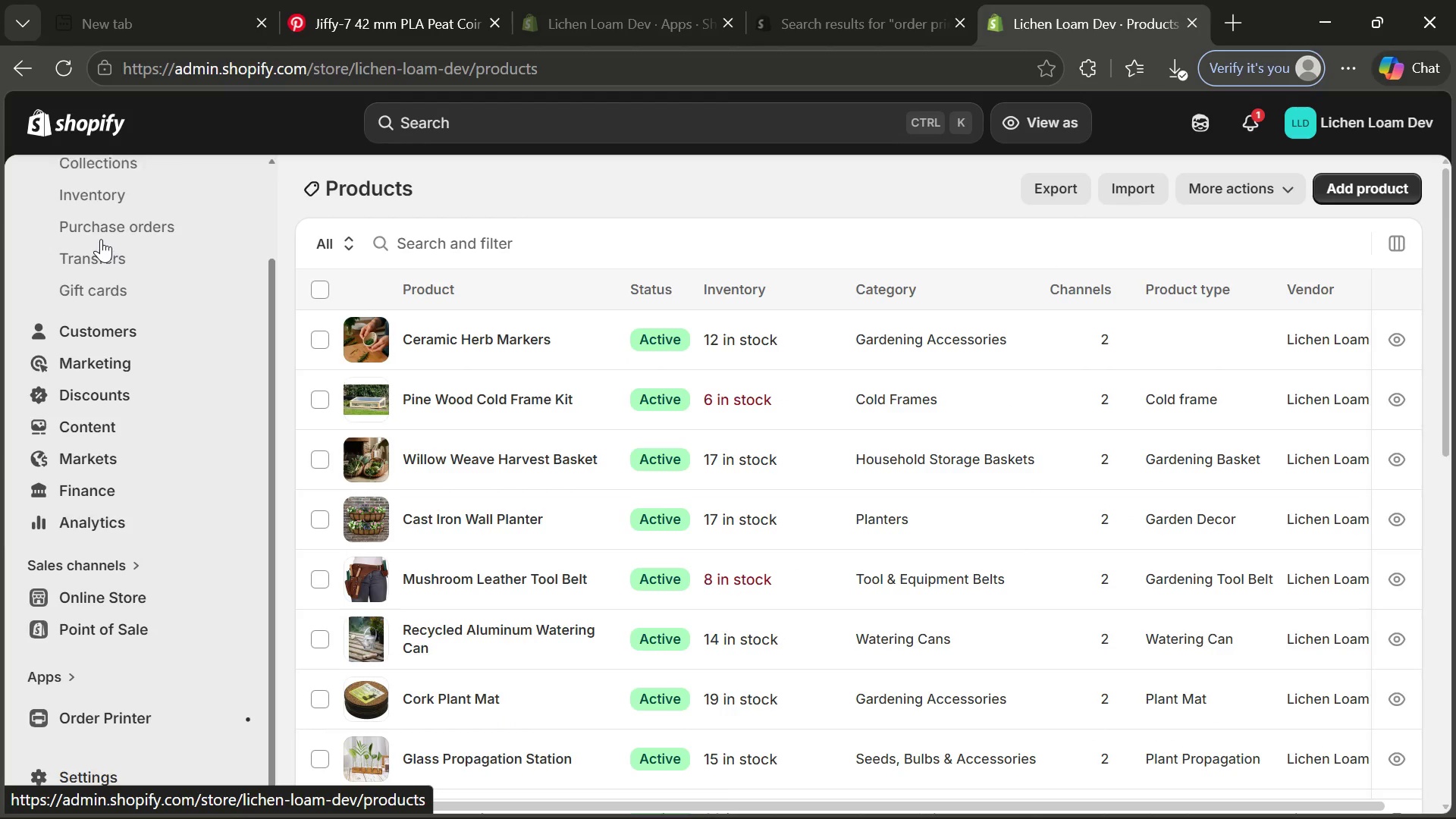 
left_click([449, 535])
 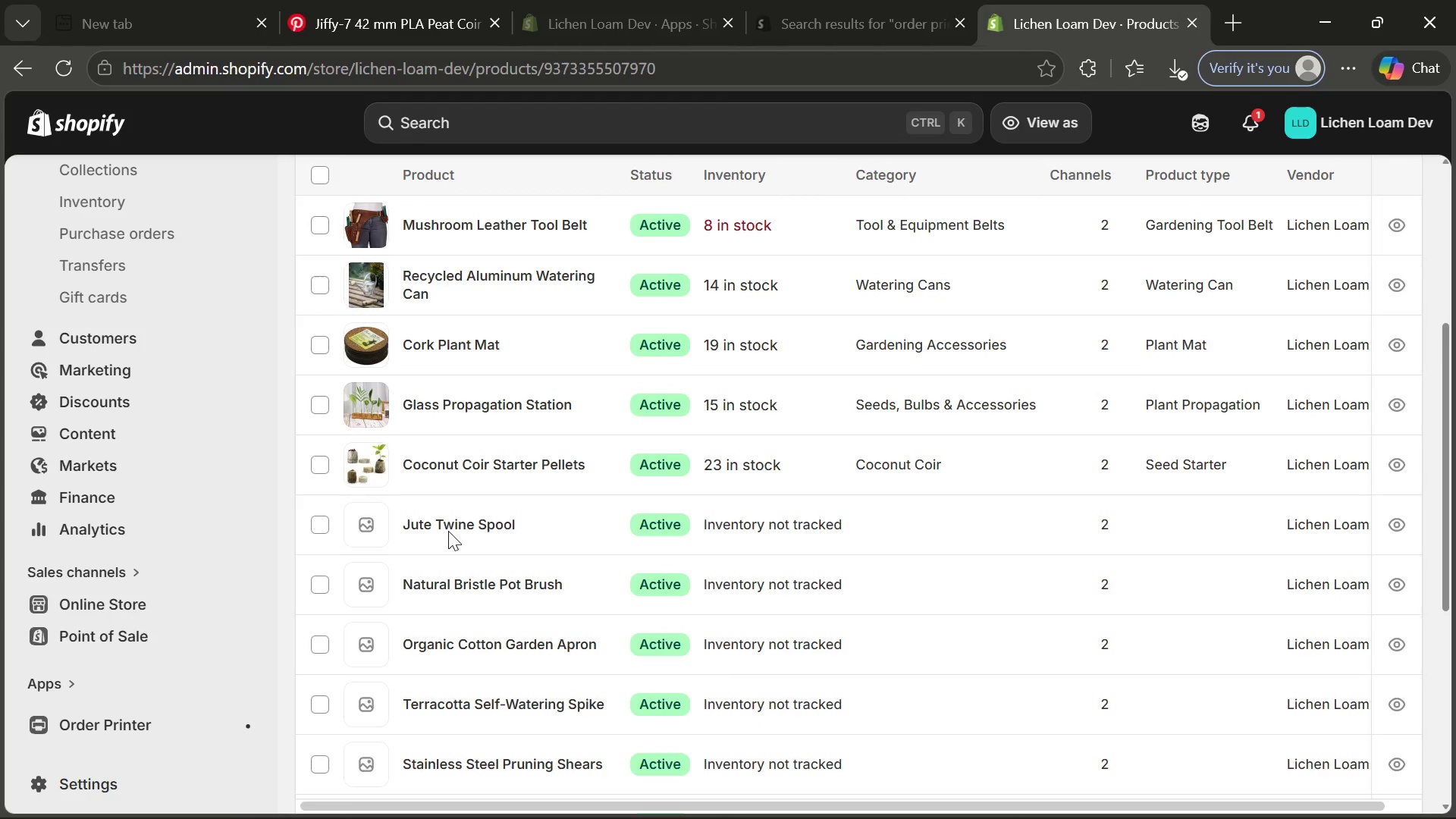 
left_click([448, 529])
 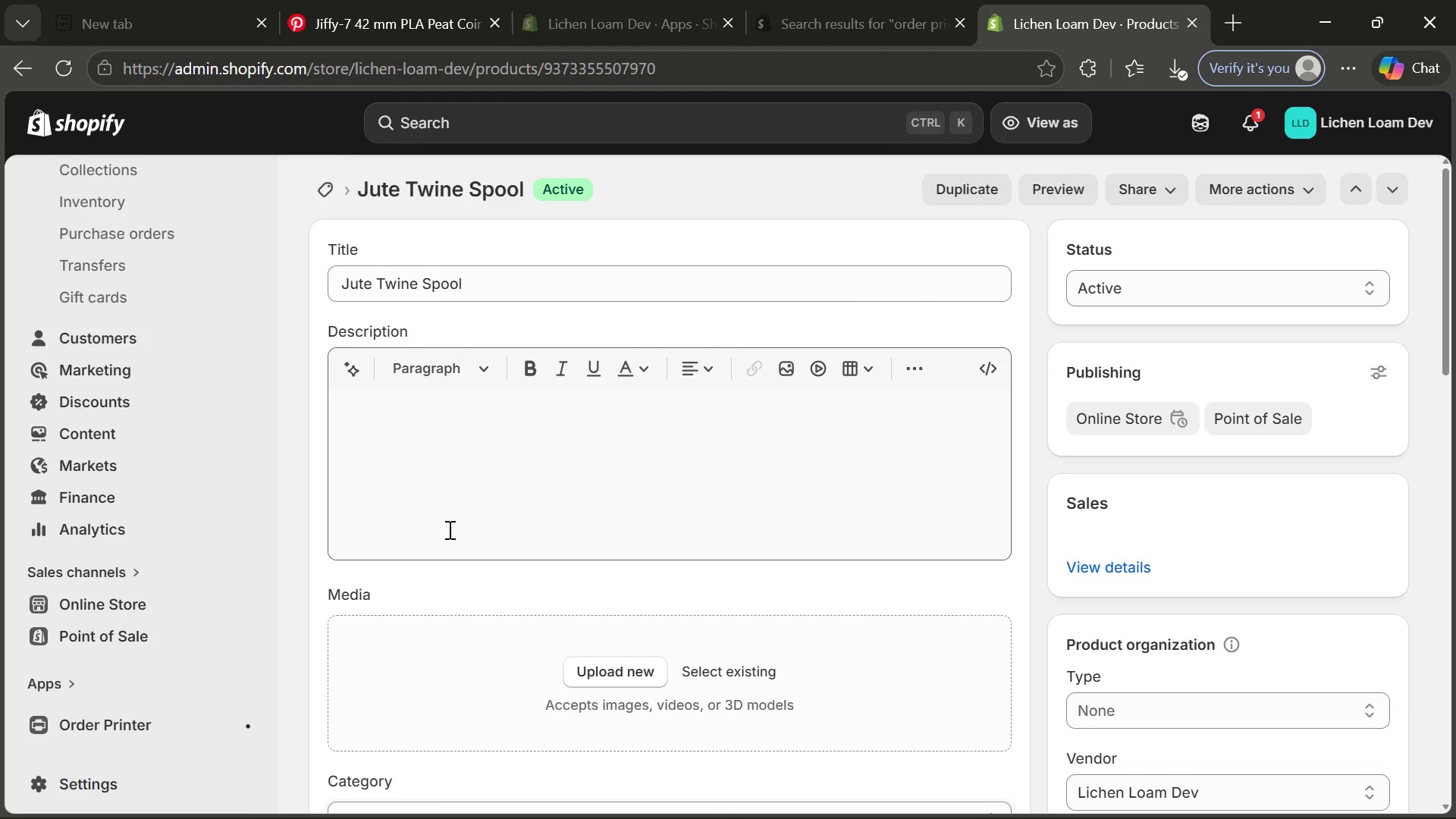 
left_click([447, 506])
 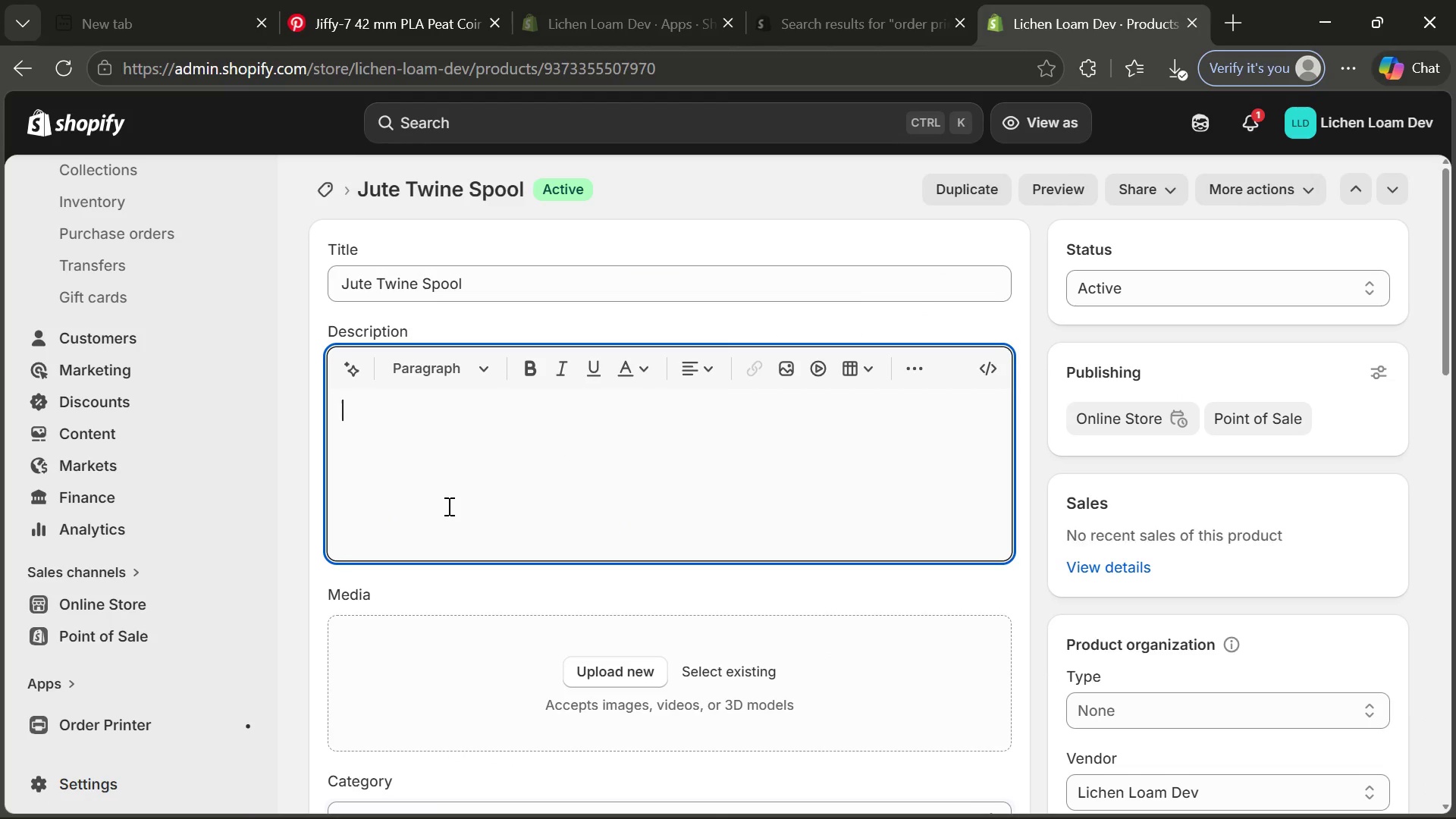 
double_click([447, 506])
 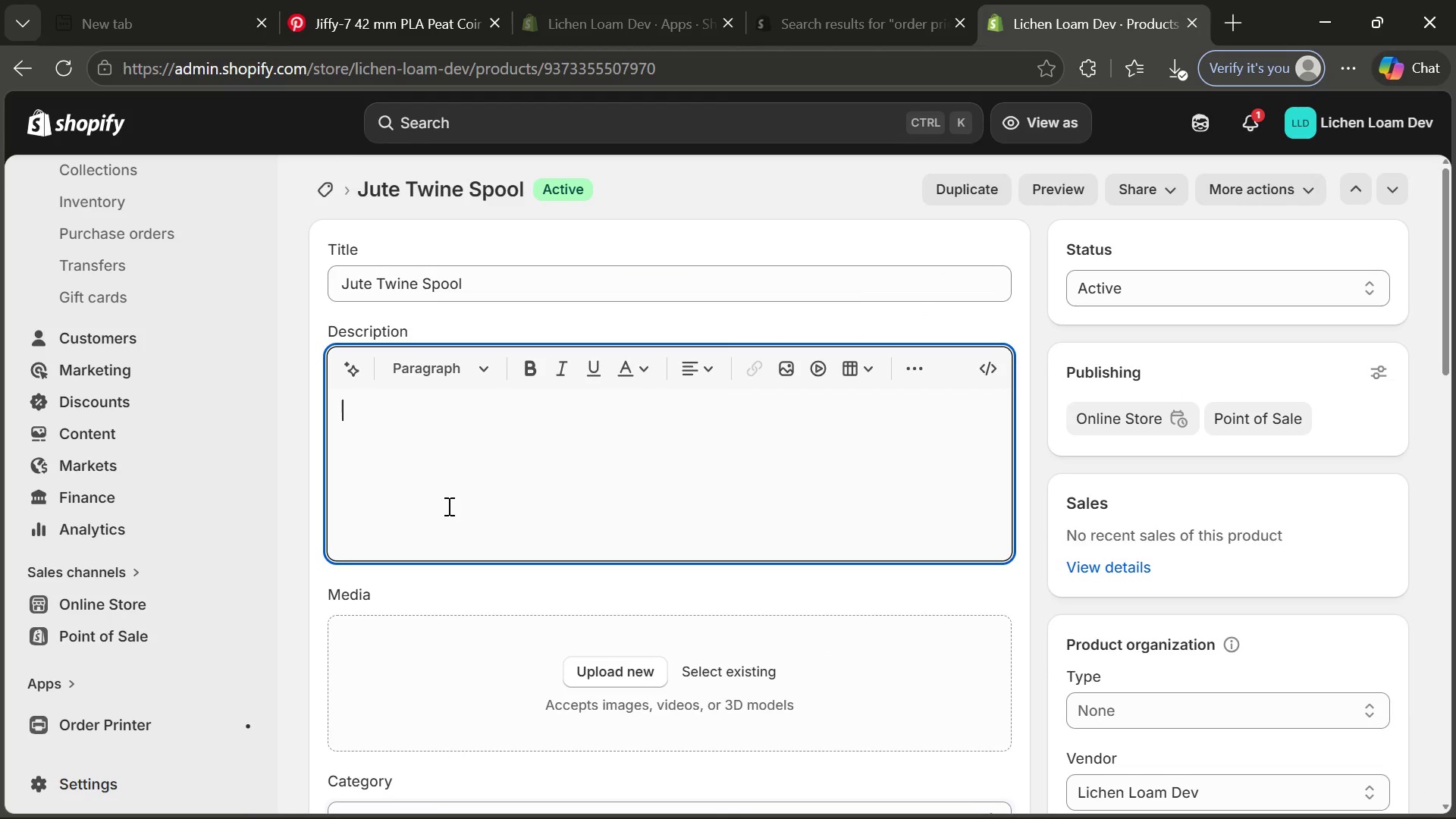 
key(Control+V)
 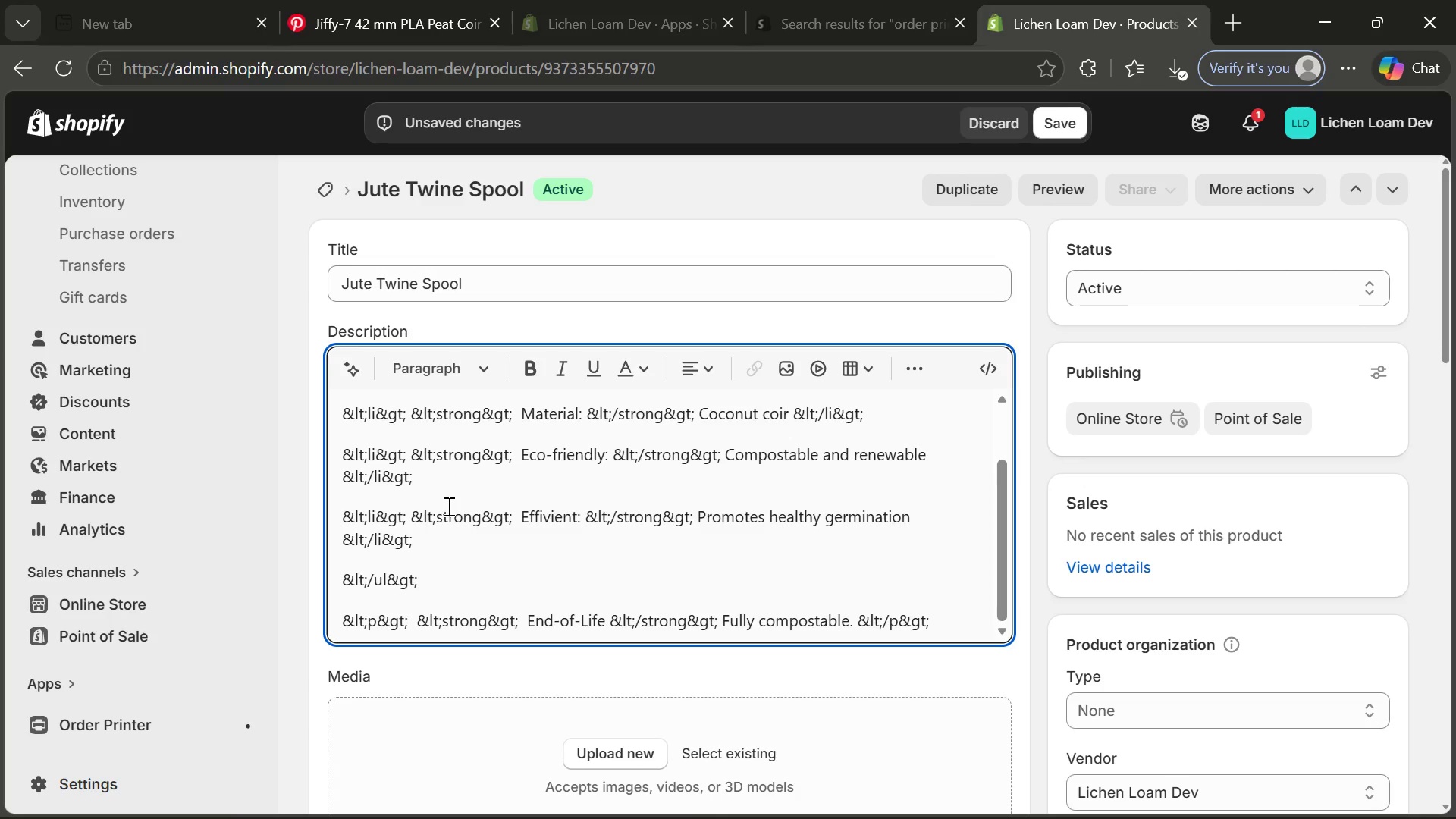 
wait(19.66)
 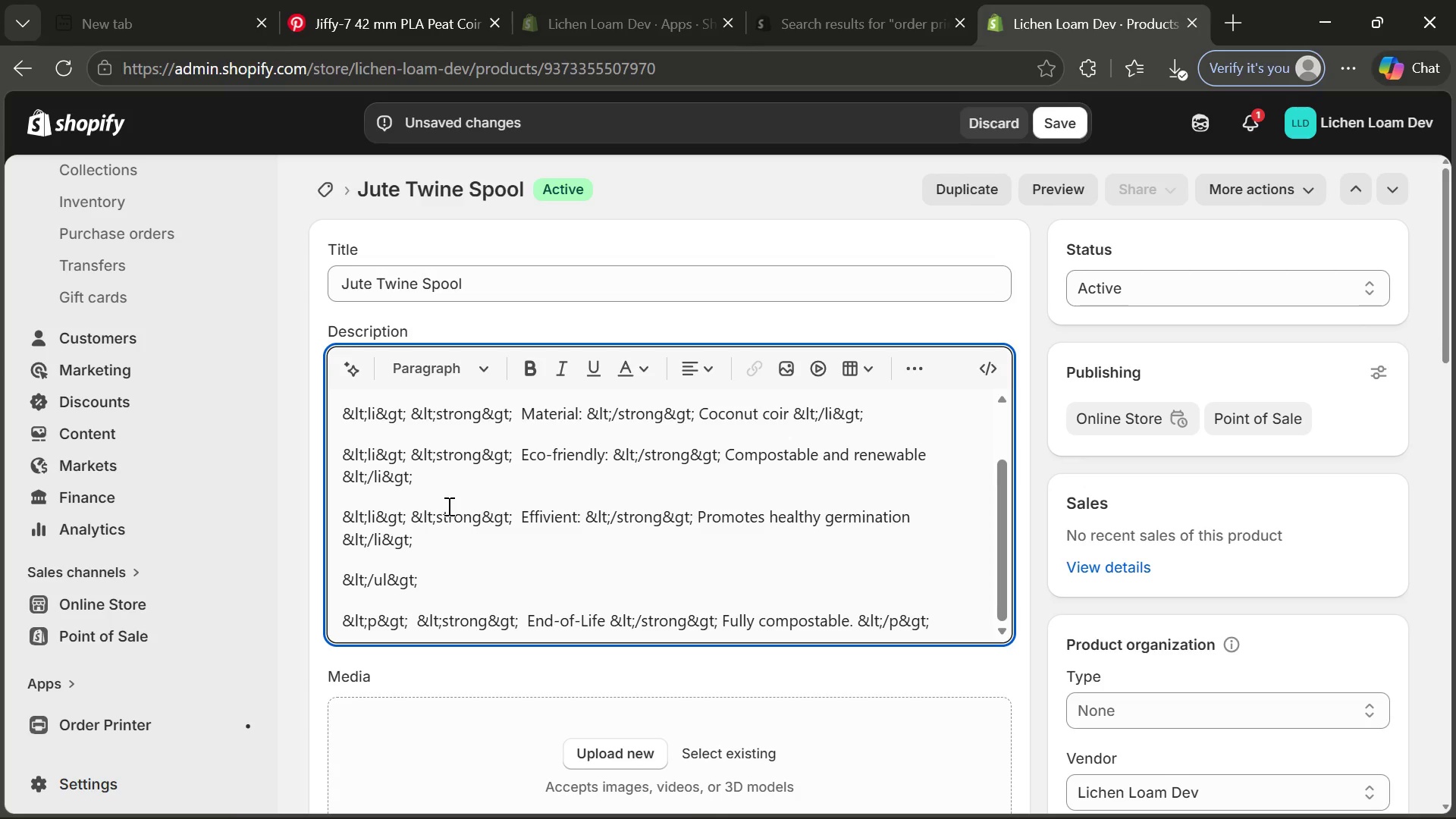 
left_click_drag(start_coordinate=[410, 412], to_coordinate=[745, 410])
 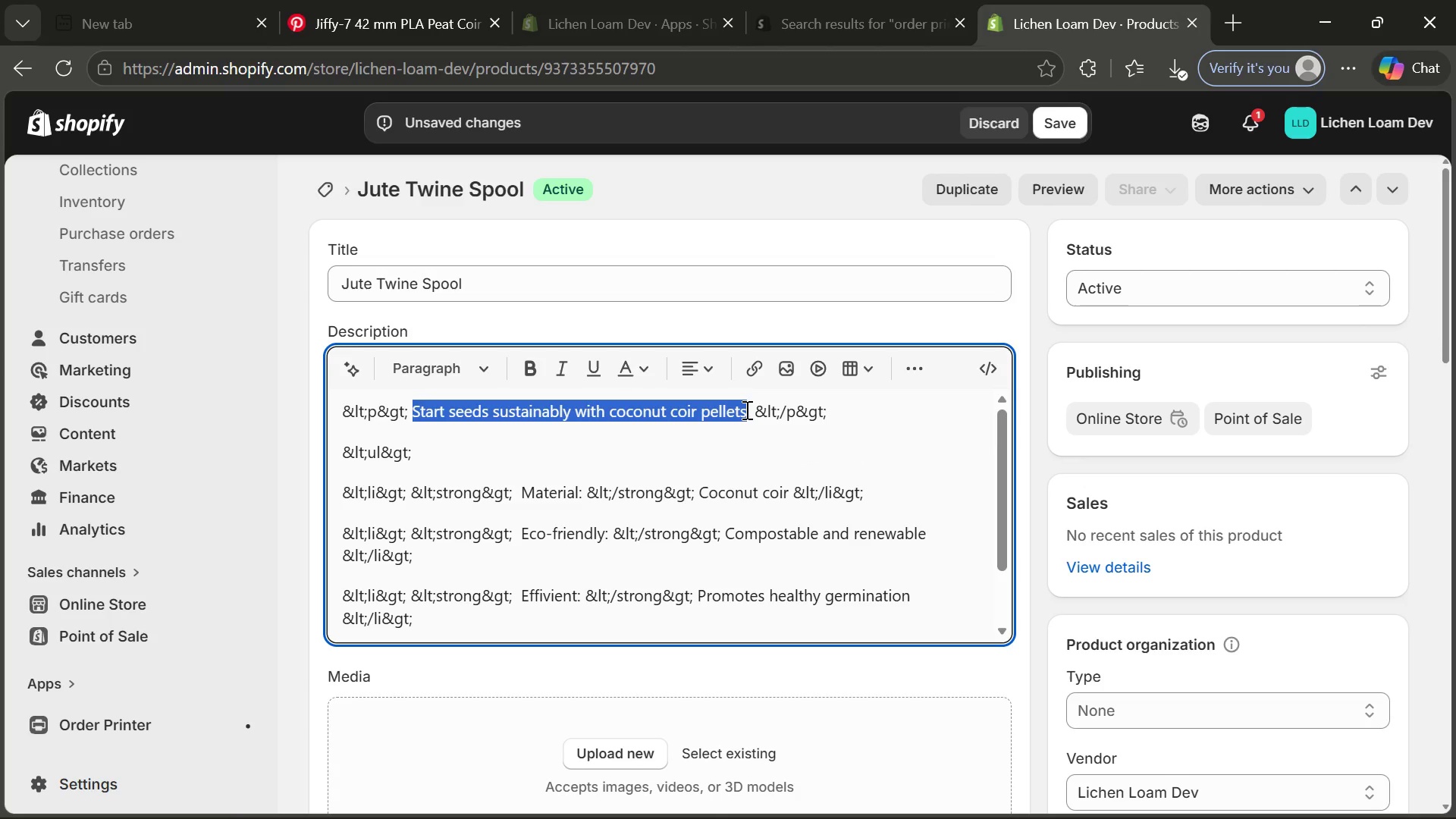 
wait(9.53)
 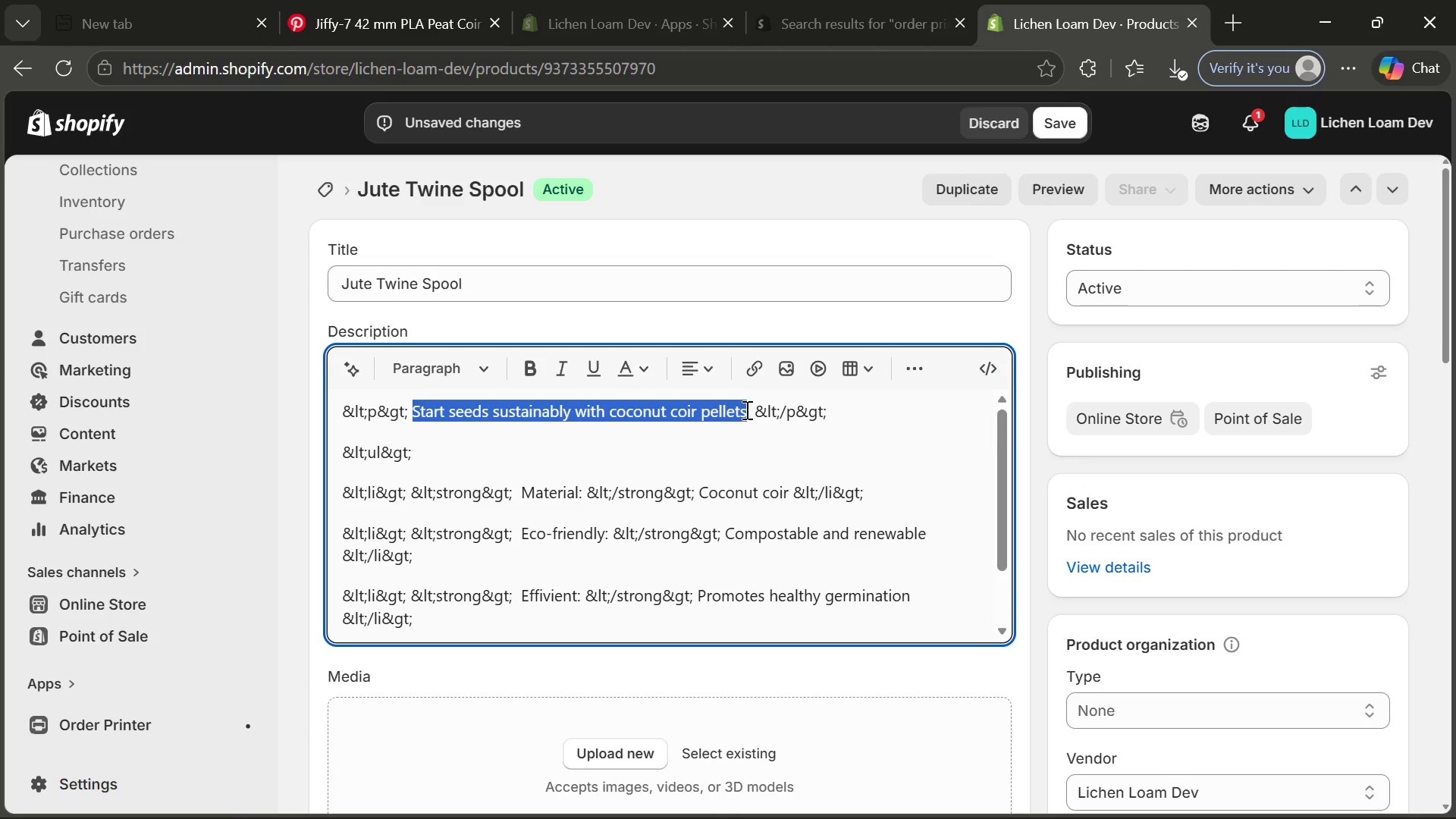 
type(Secure youe)
key(Backspace)
type(r plants )
 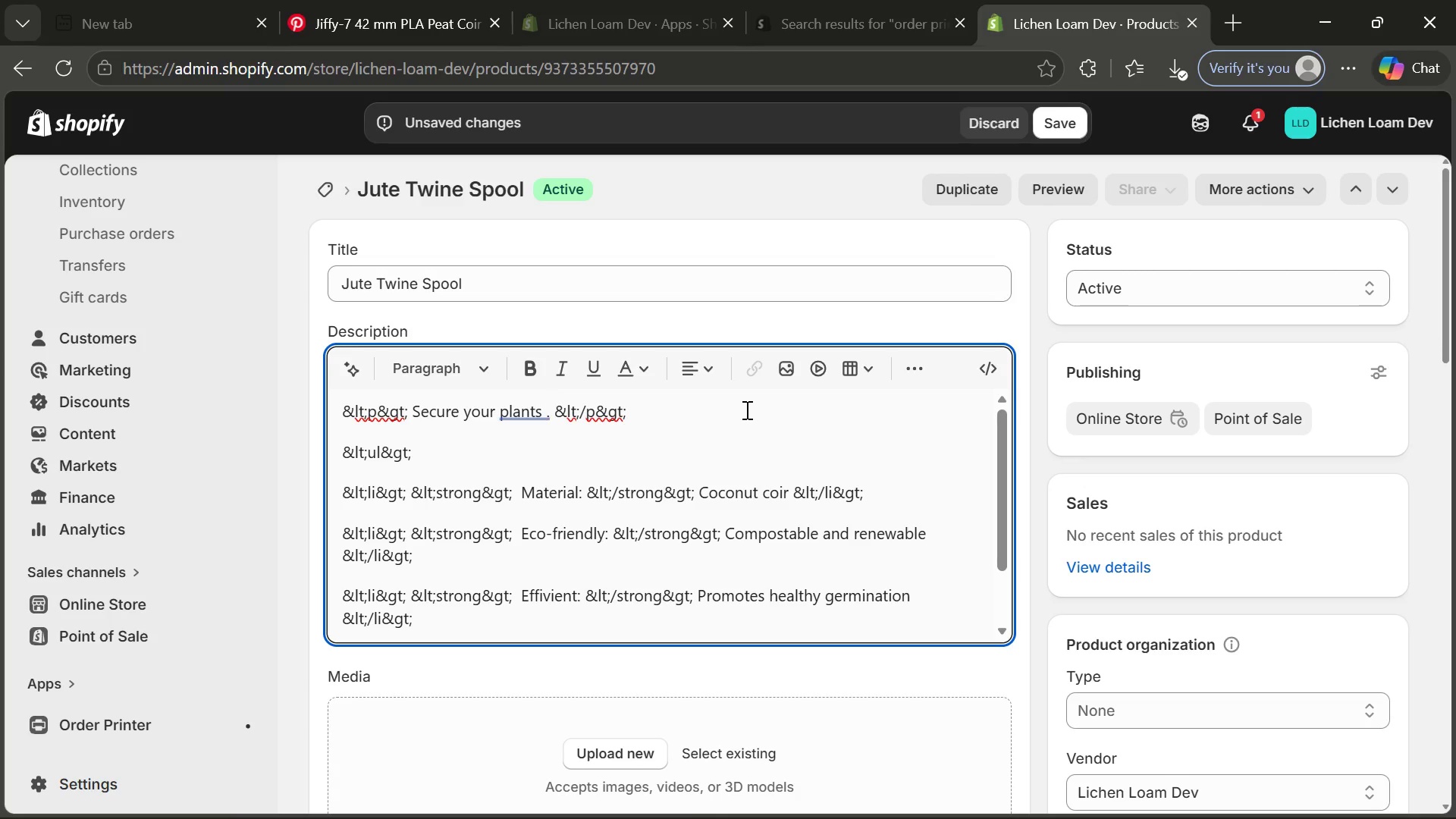 
type(naturally with biodegradable jute twit)
key(Backspace)
type(ne)
 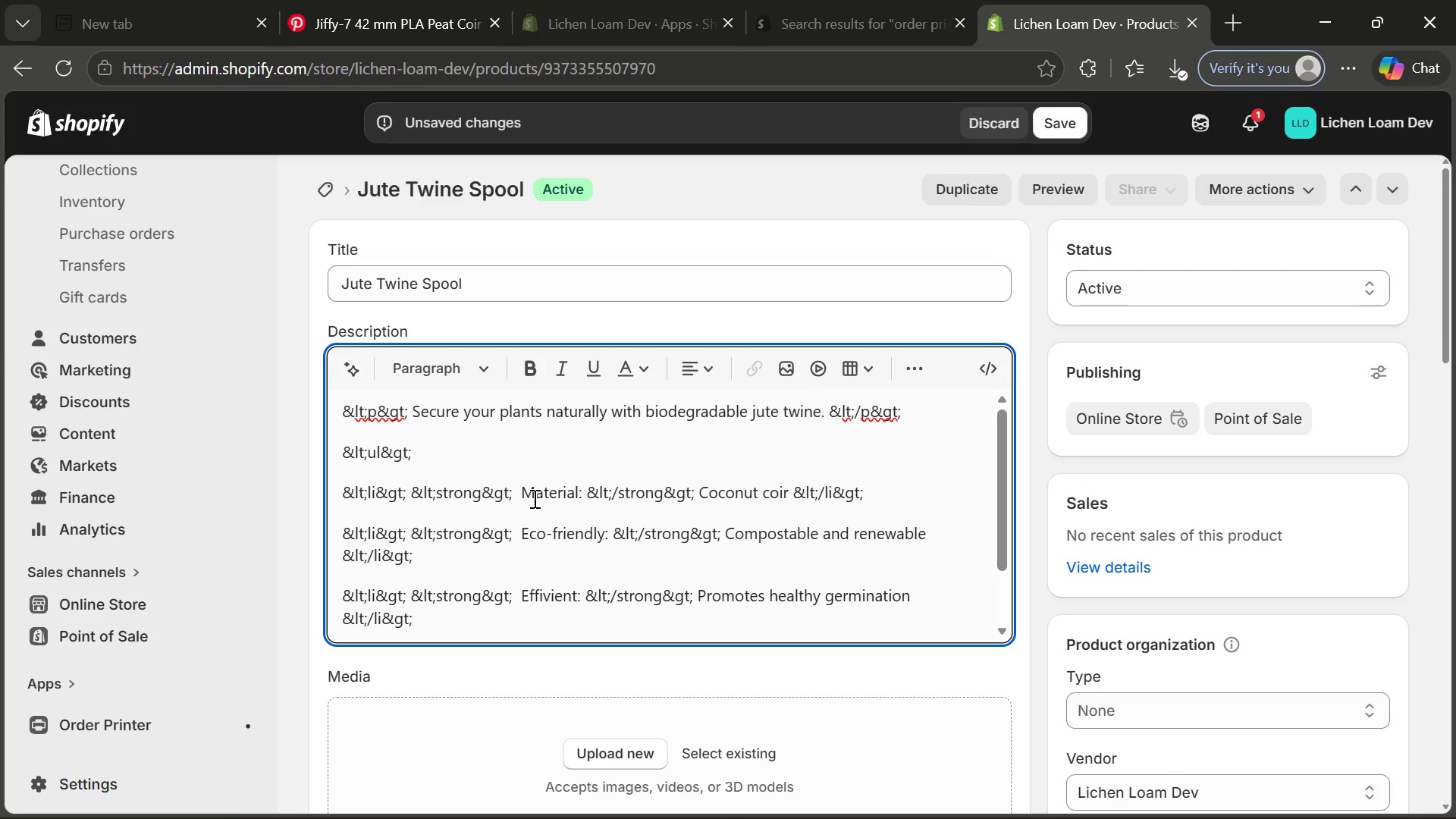 
wait(9.8)
 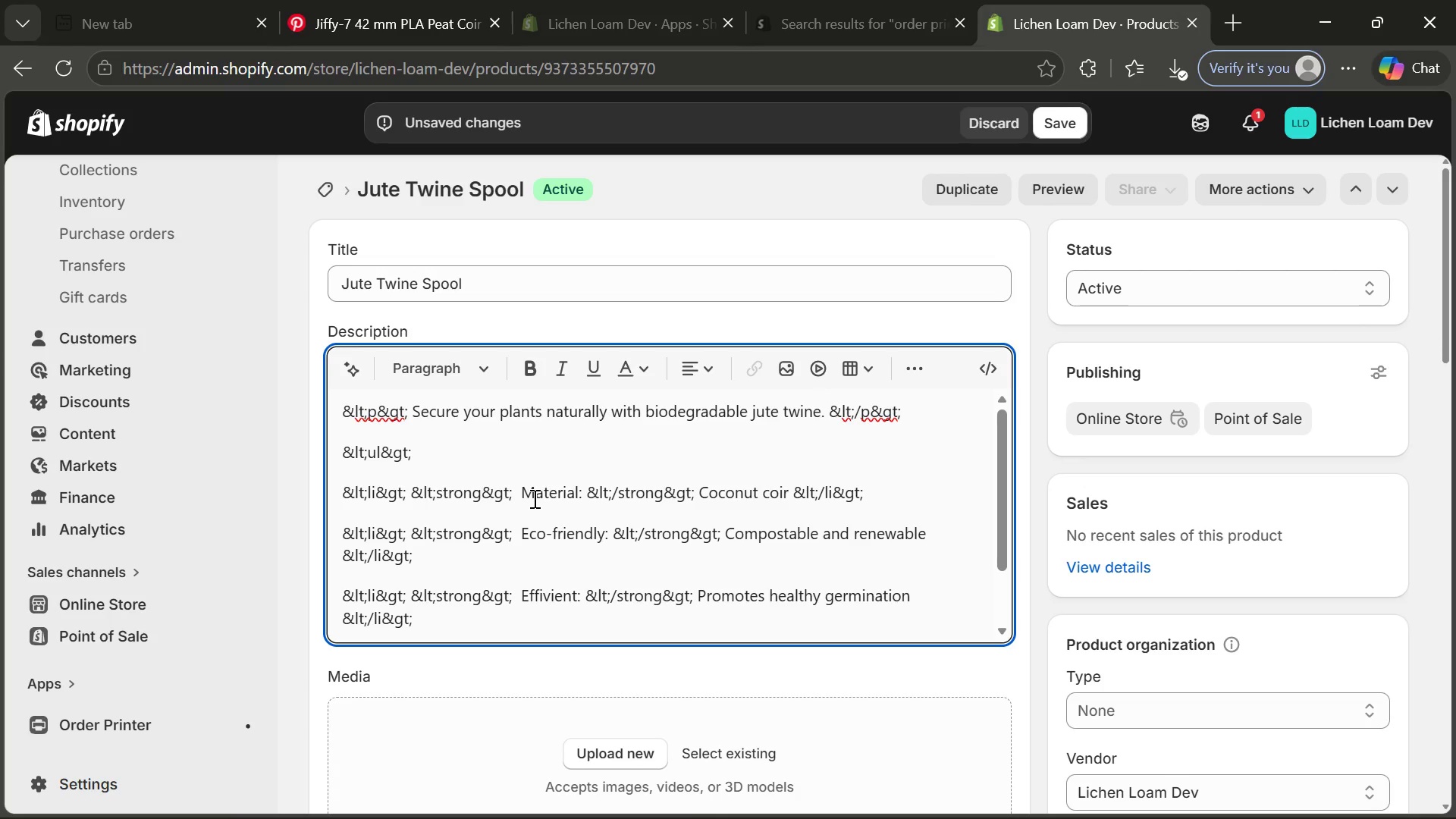 
left_click_drag(start_coordinate=[702, 489], to_coordinate=[788, 497])
 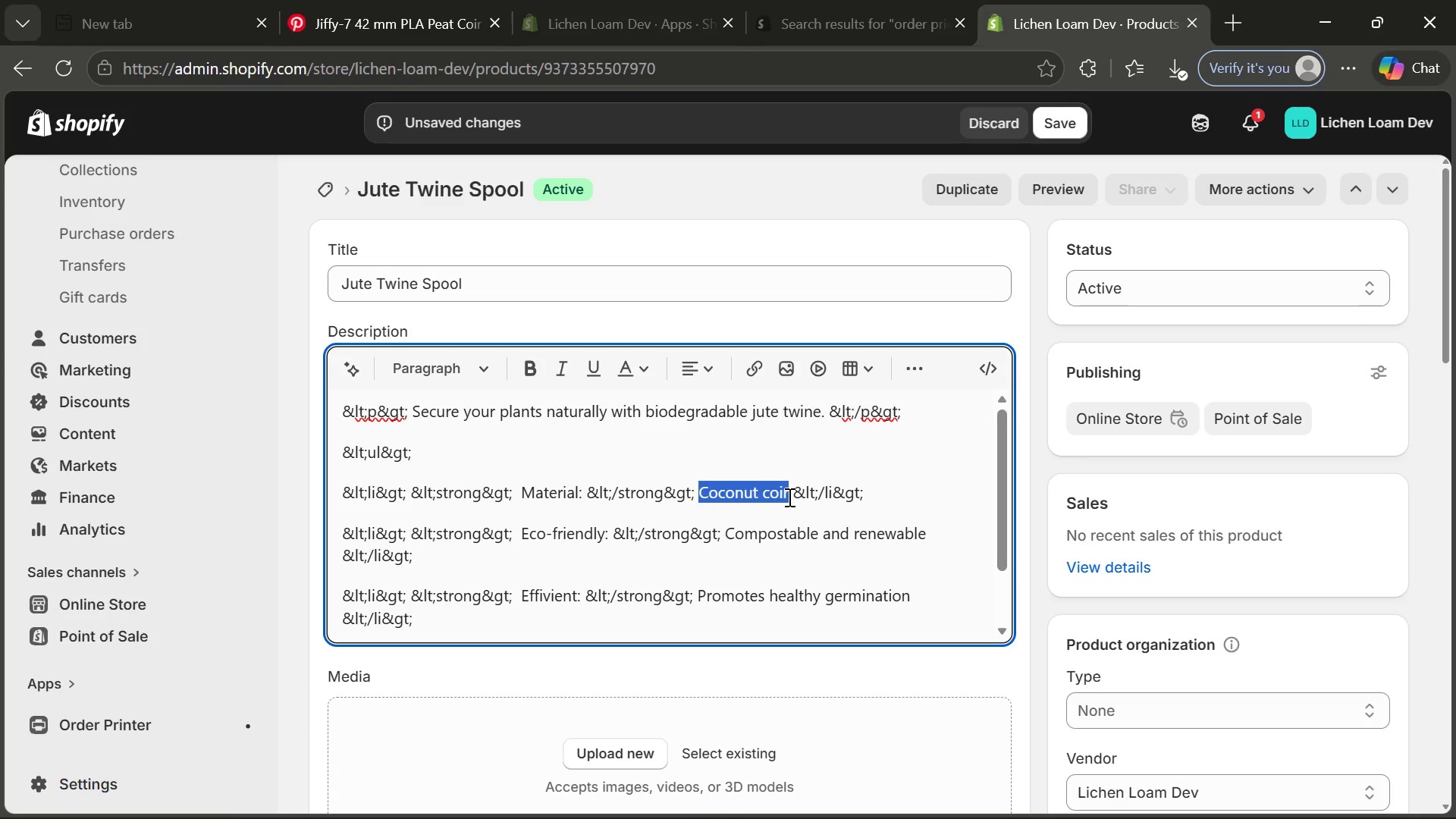 
type(Natural juite)
 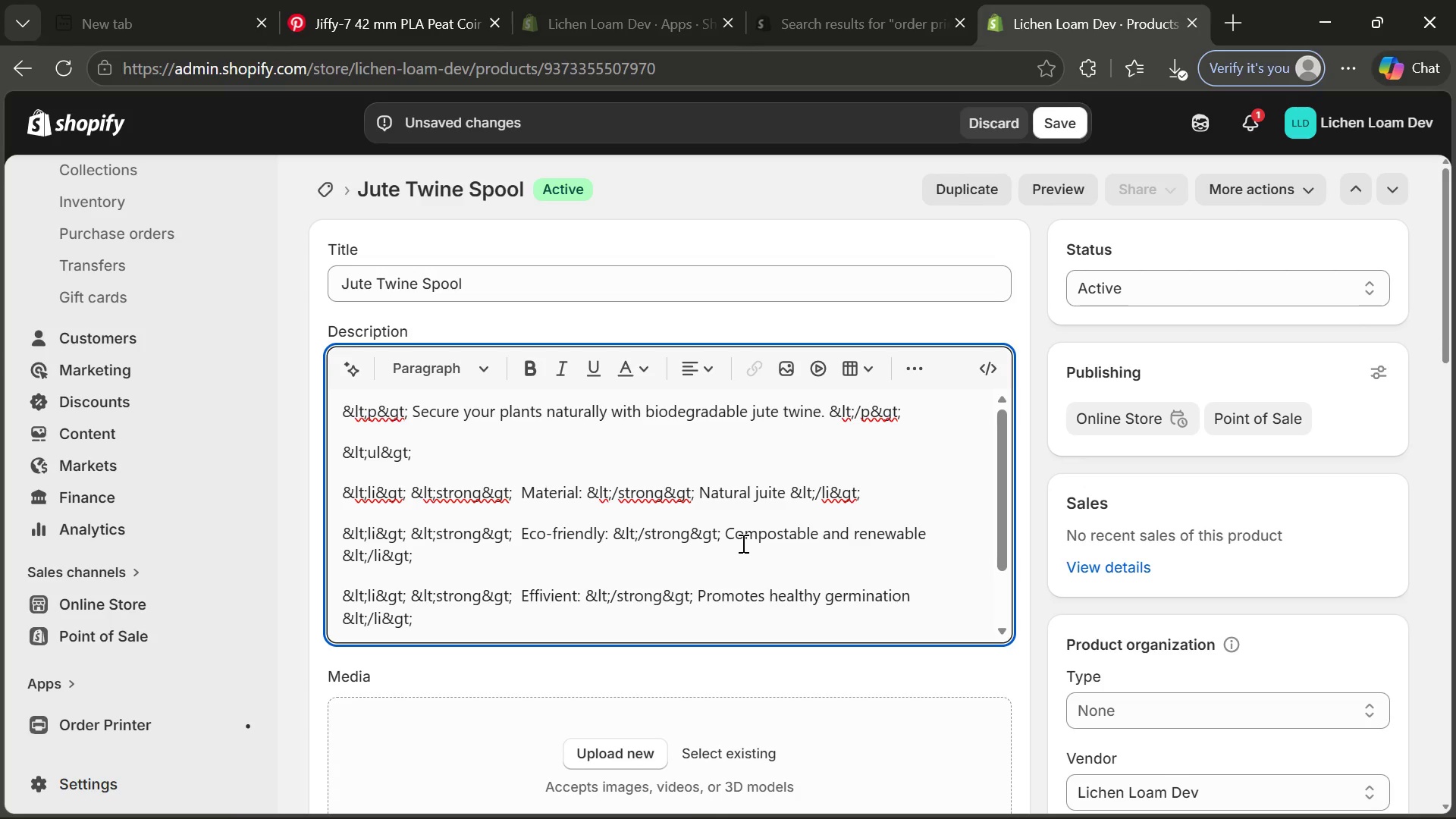 
wait(5.14)
 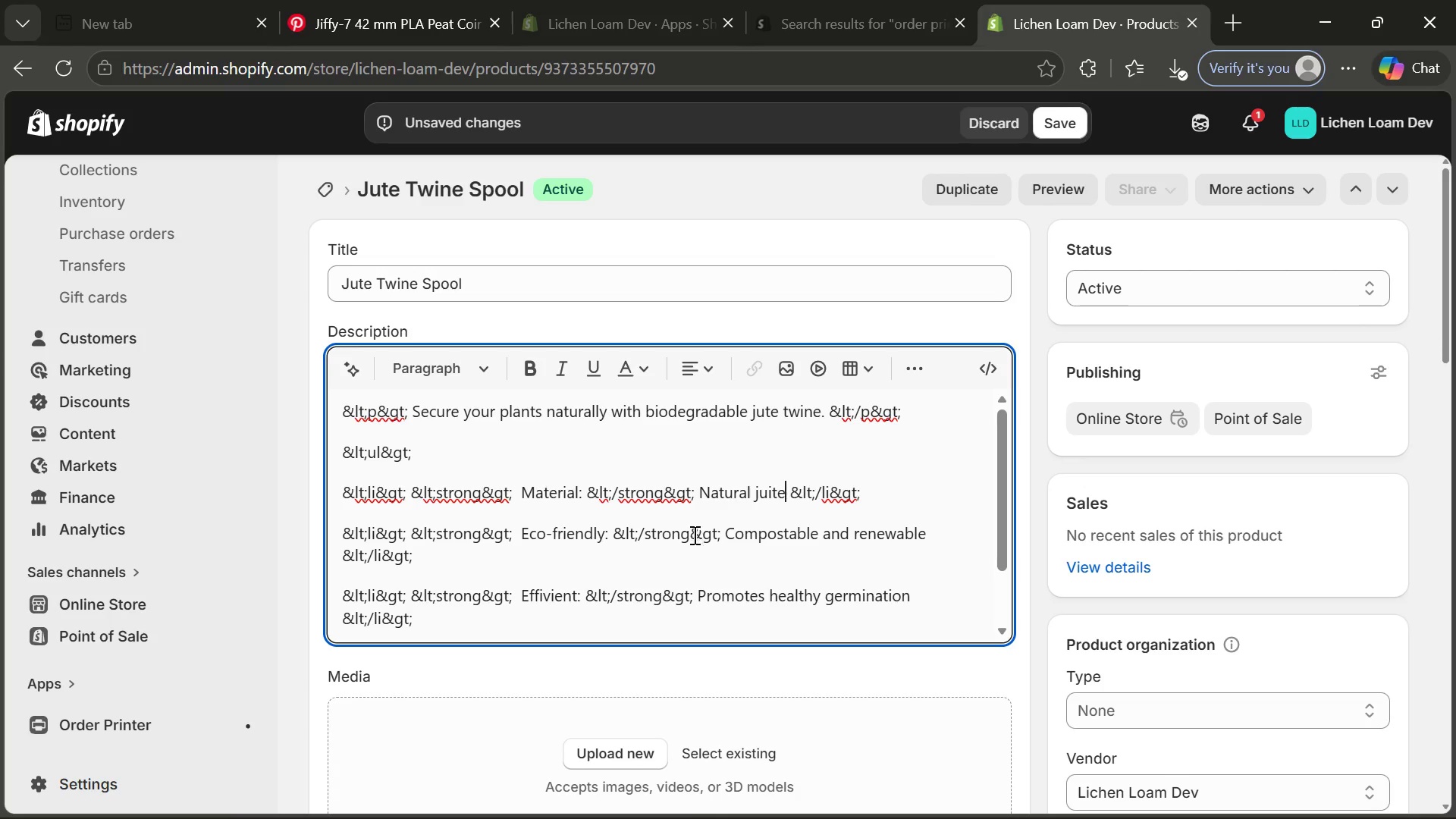 
left_click_drag(start_coordinate=[727, 532], to_coordinate=[933, 532])
 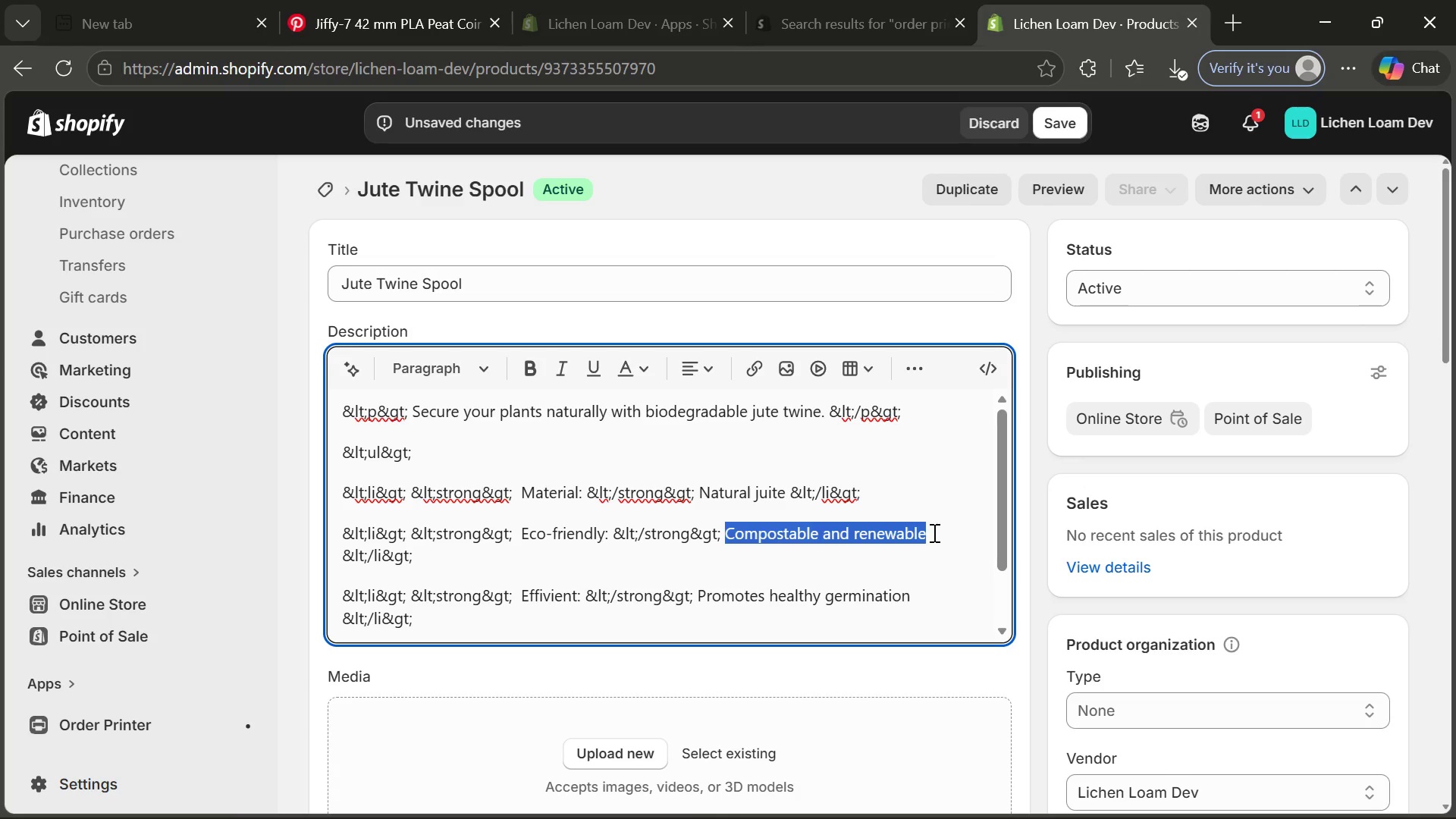 
type(Fully biodegradable)
 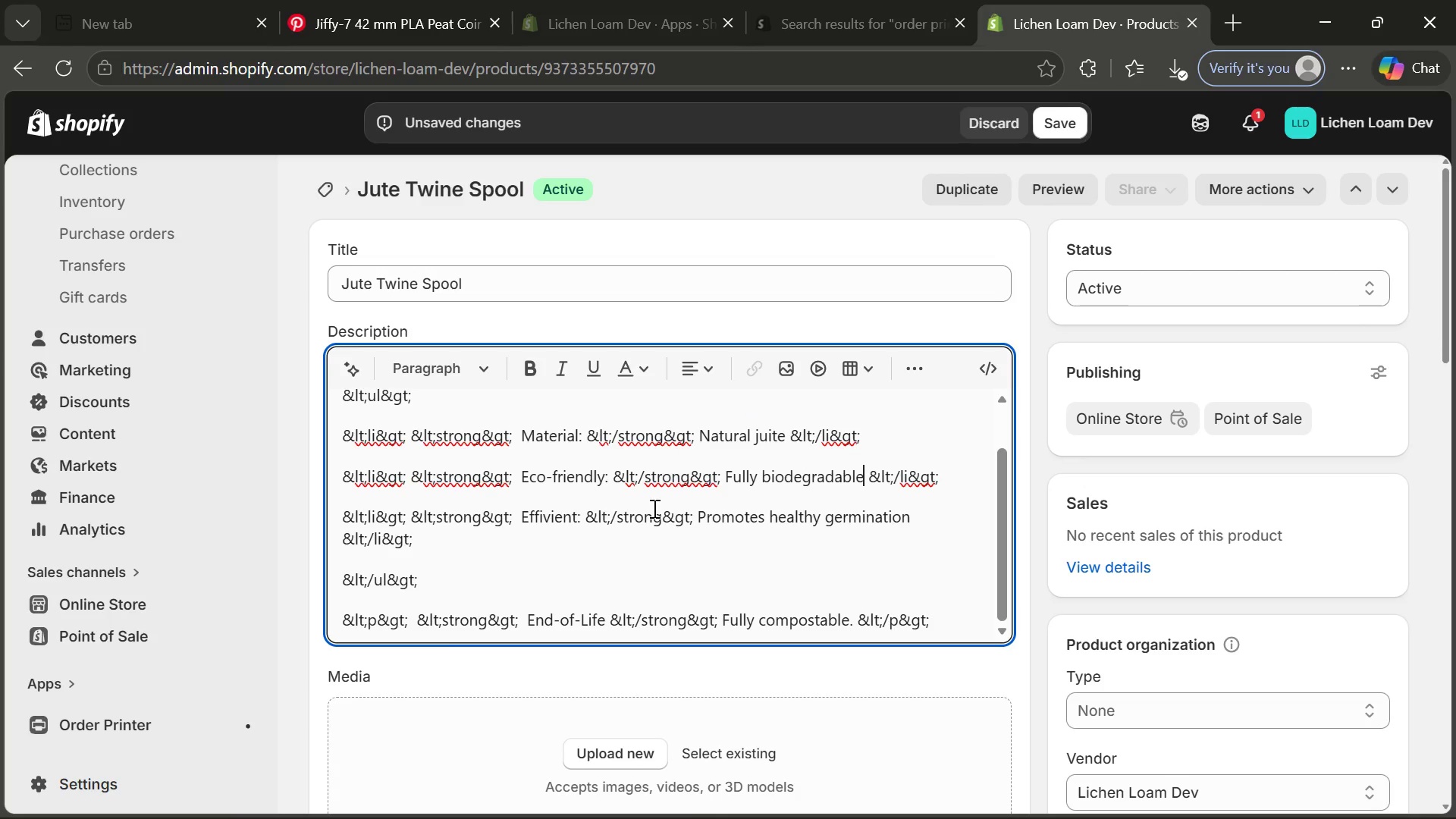 
wait(8.34)
 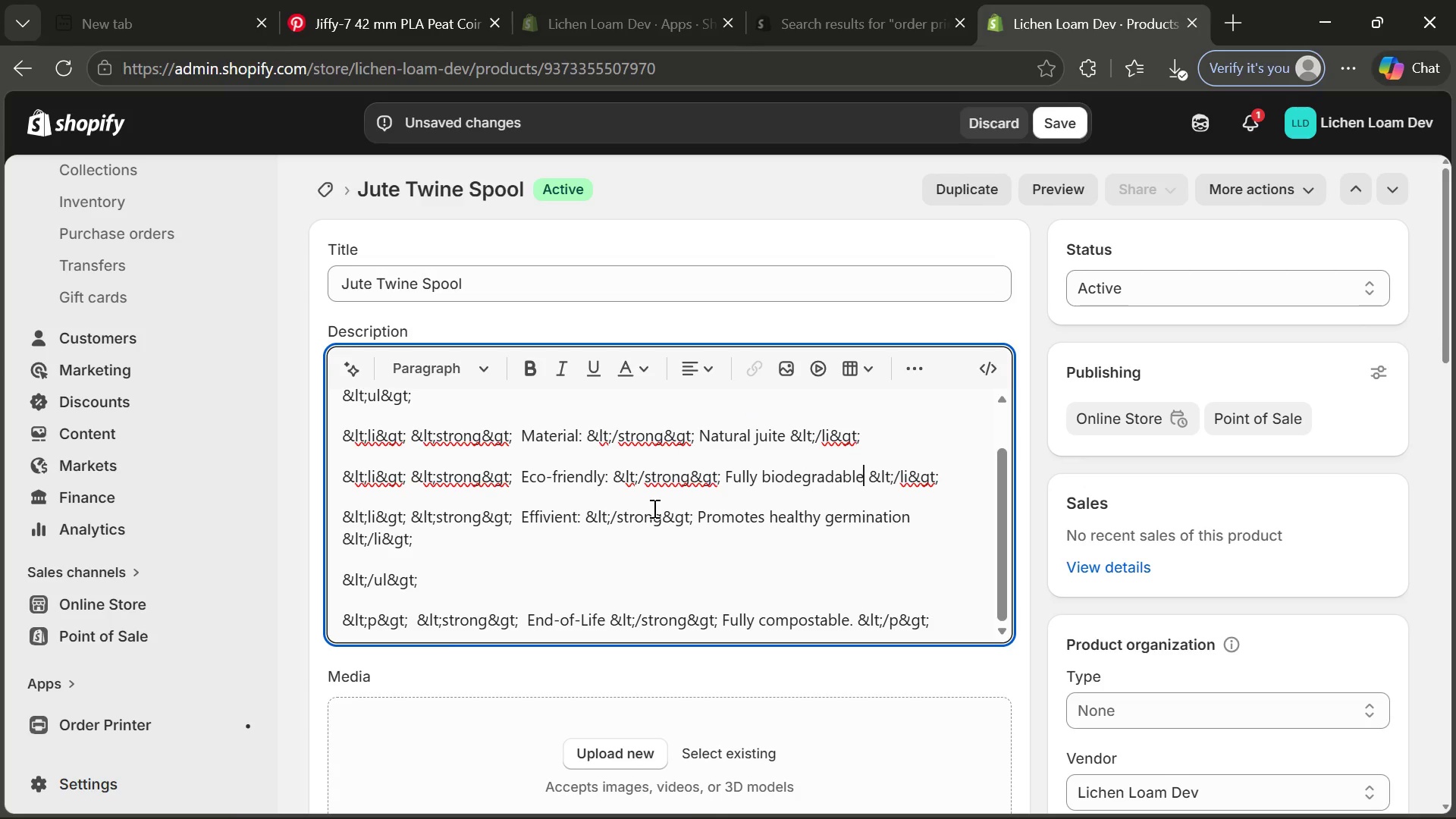 
double_click([548, 515])
 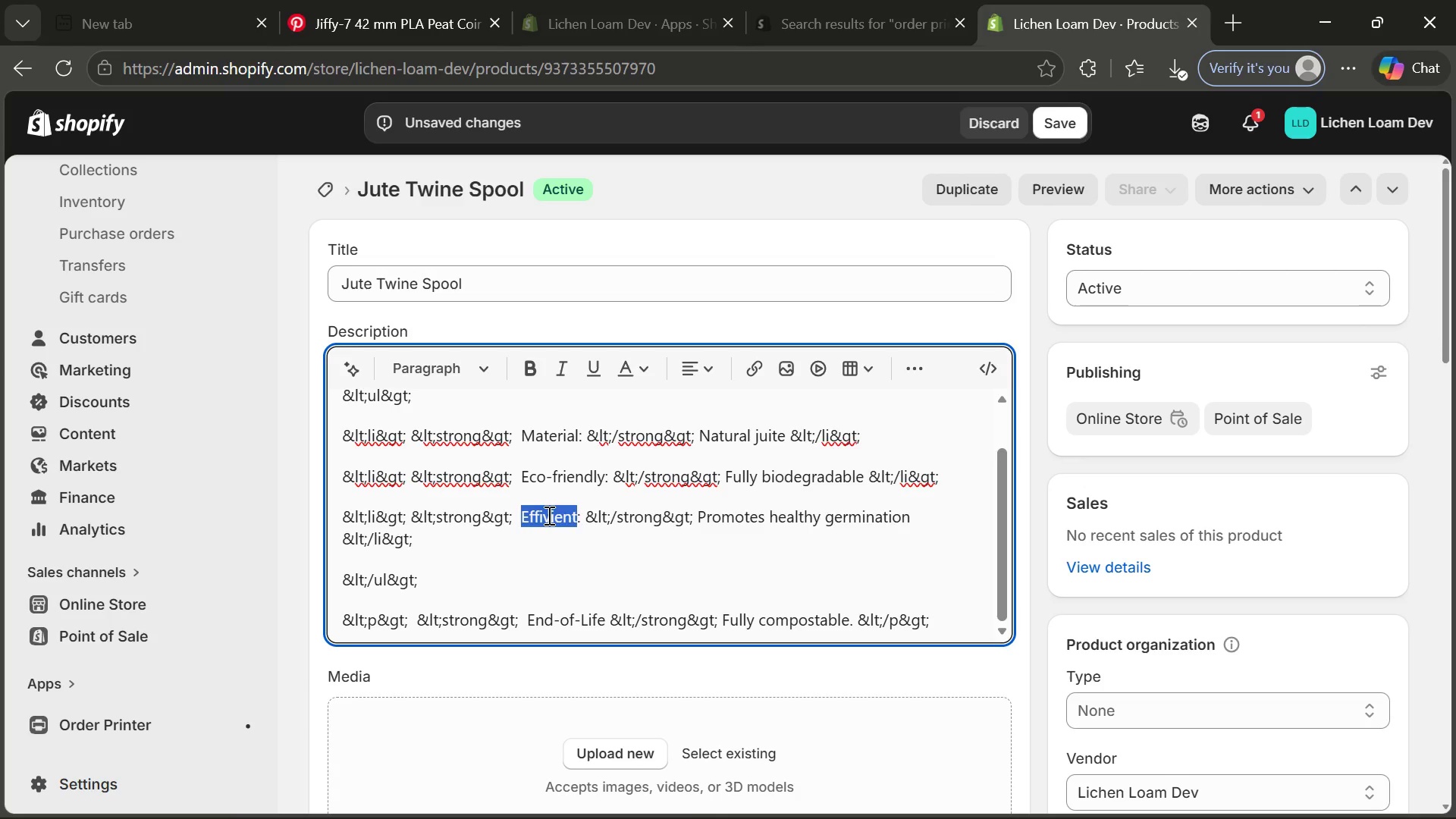 
type(b)
key(Backspace)
type(versatile)
 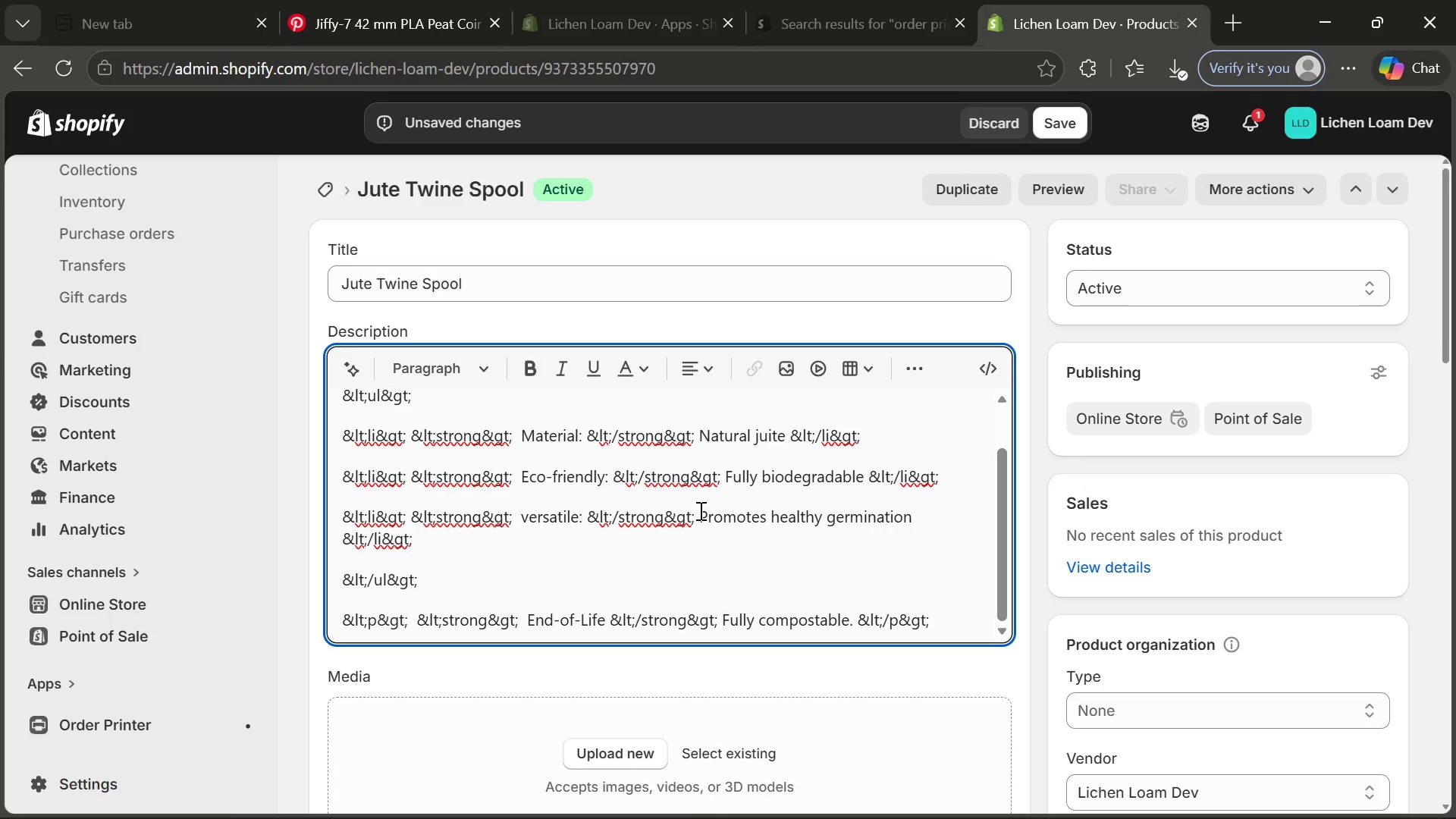 
left_click_drag(start_coordinate=[699, 510], to_coordinate=[930, 512])
 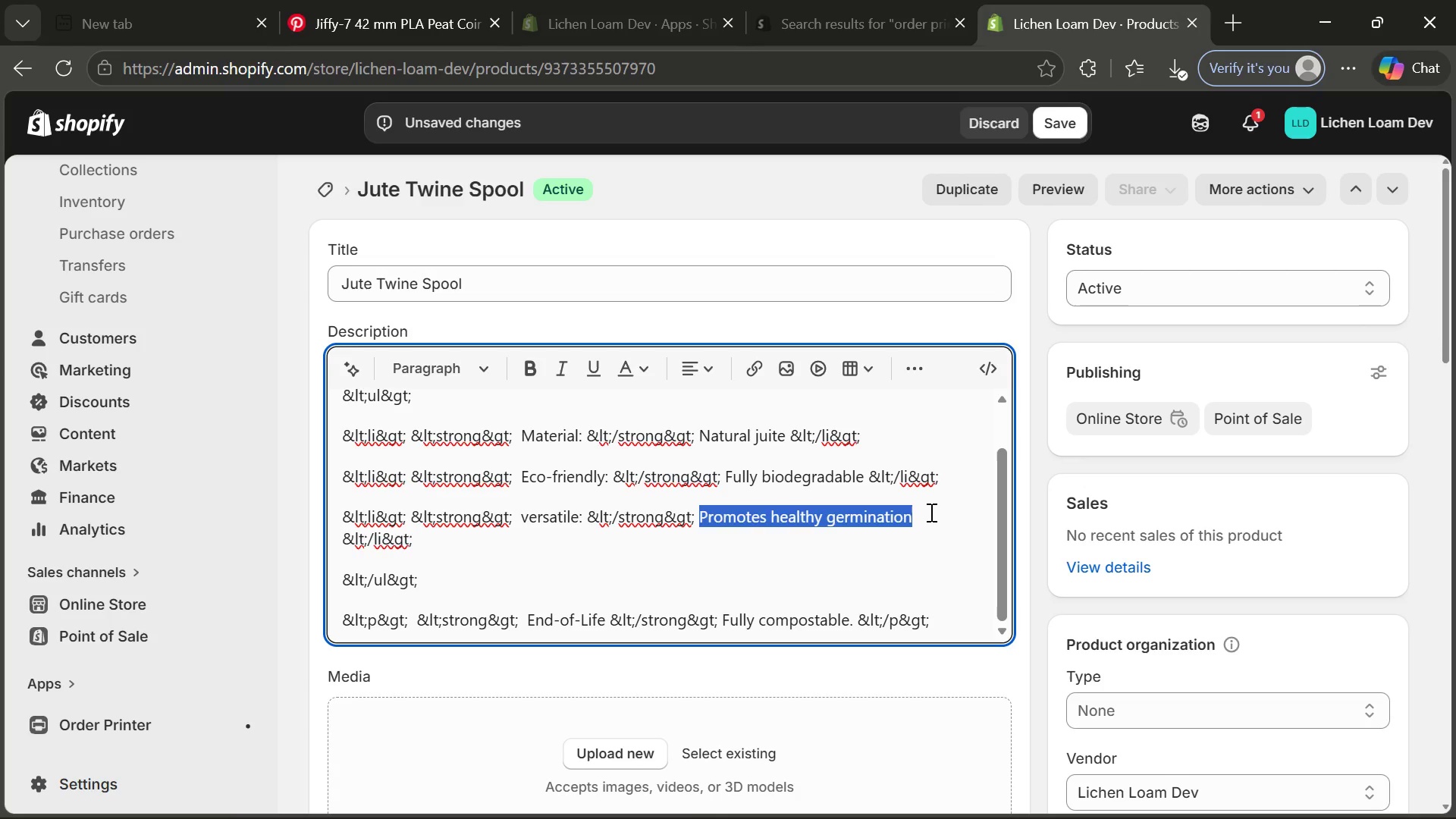 
type(Ideal for r)
key(Backspace)
type(tying and support)
 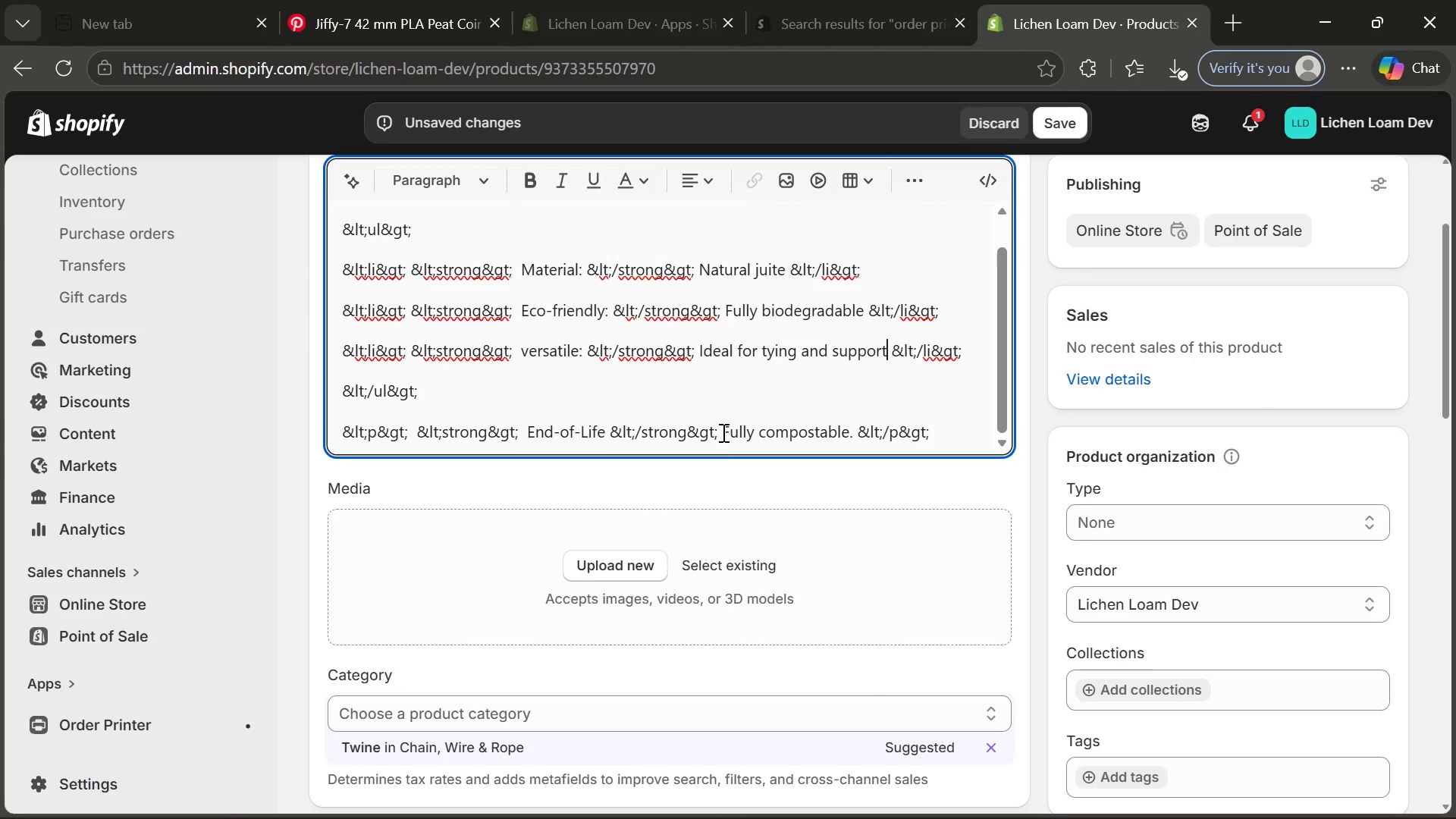 
wait(7.5)
 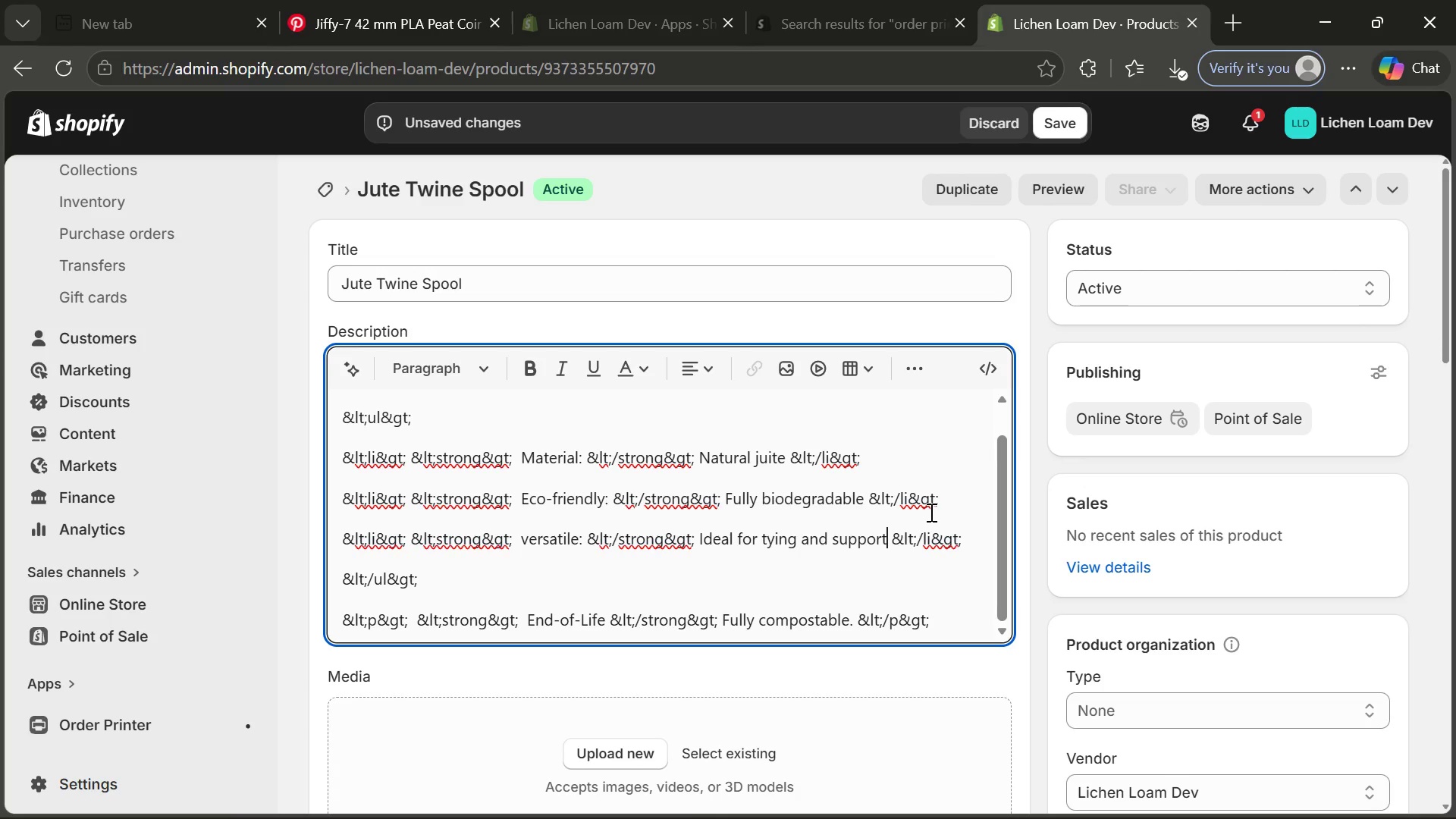 
left_click_drag(start_coordinate=[723, 429], to_coordinate=[851, 428])
 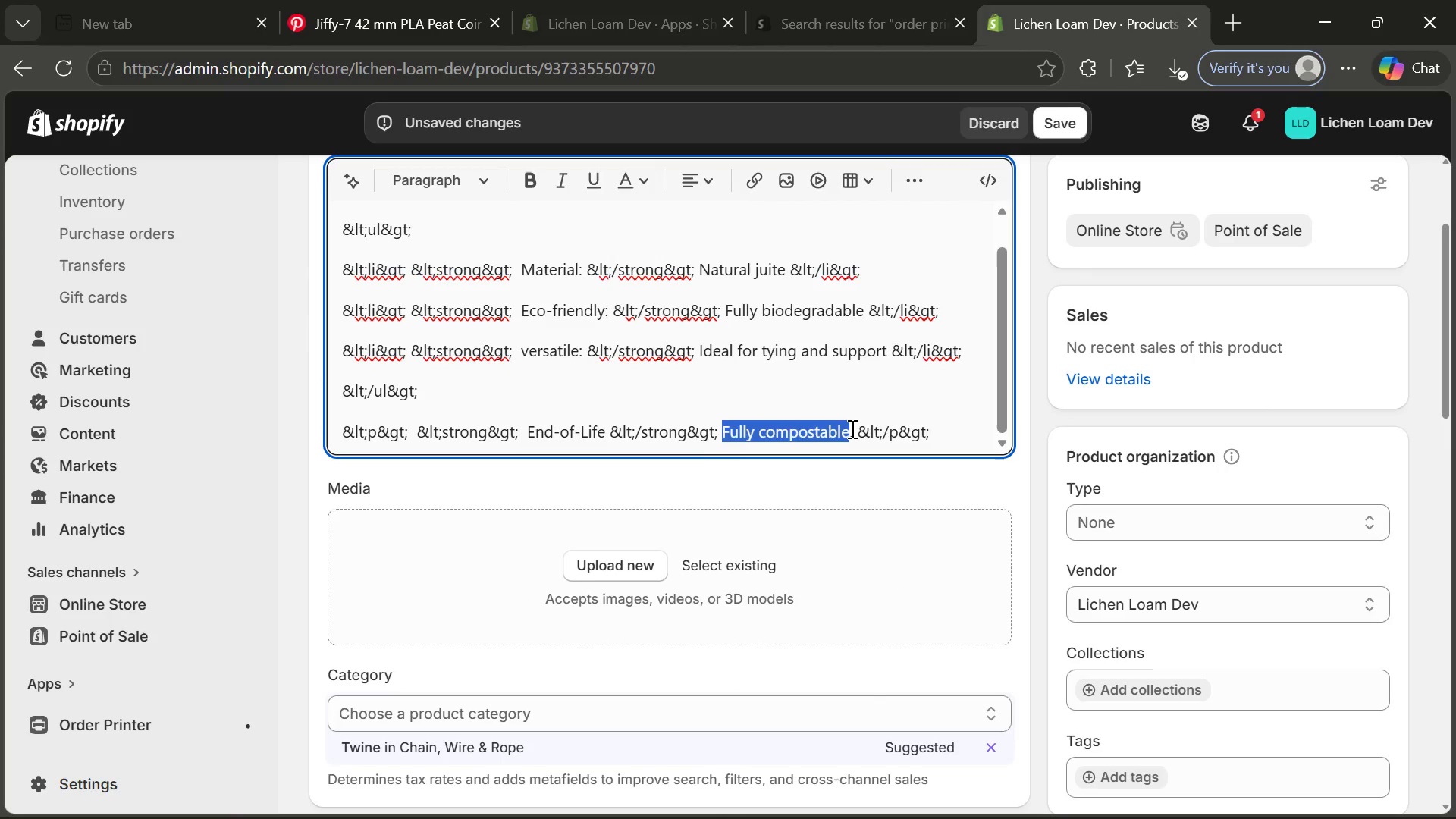 
type(Biodegrades in soil)
 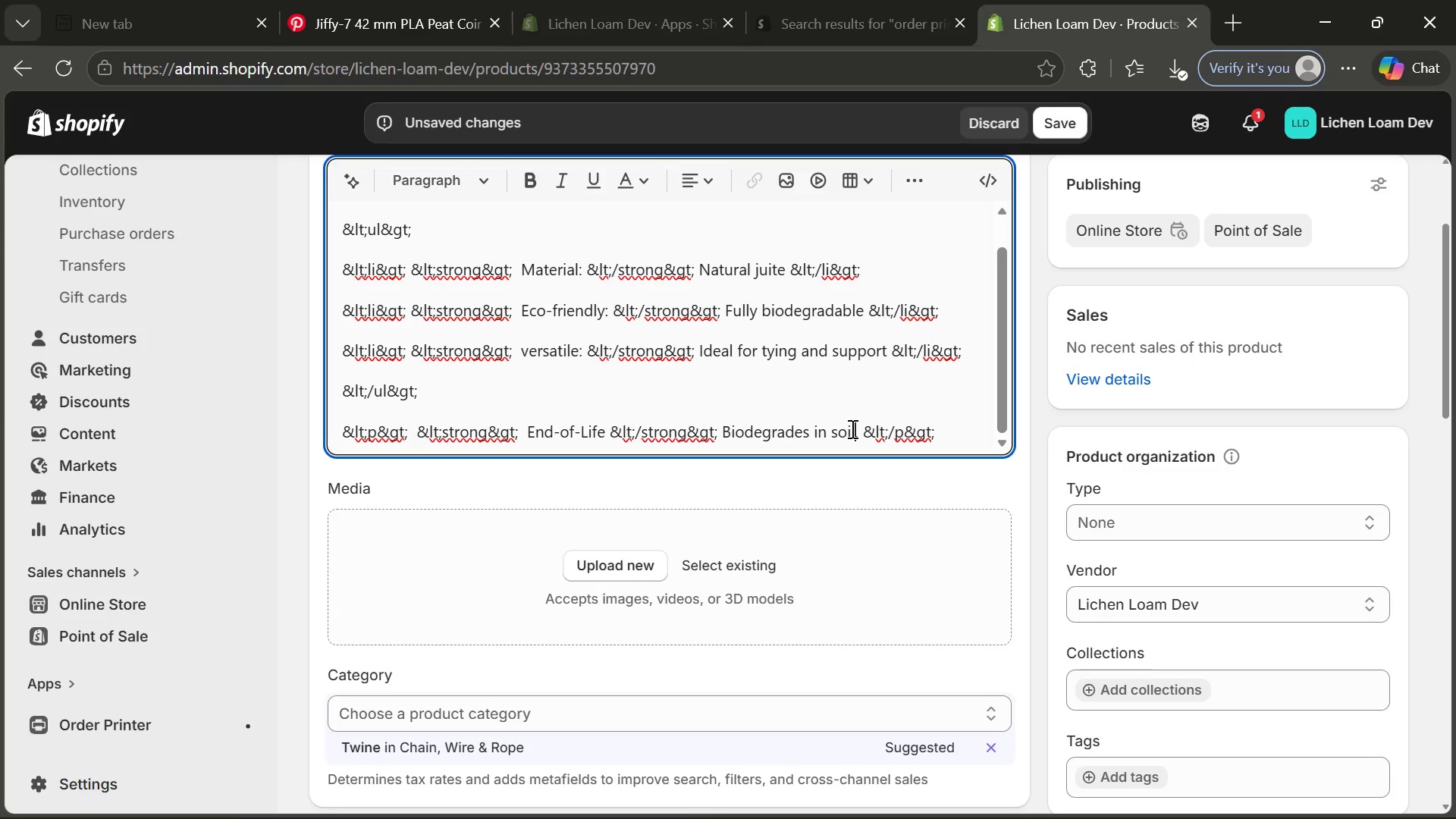 
mouse_move([930, 450])
 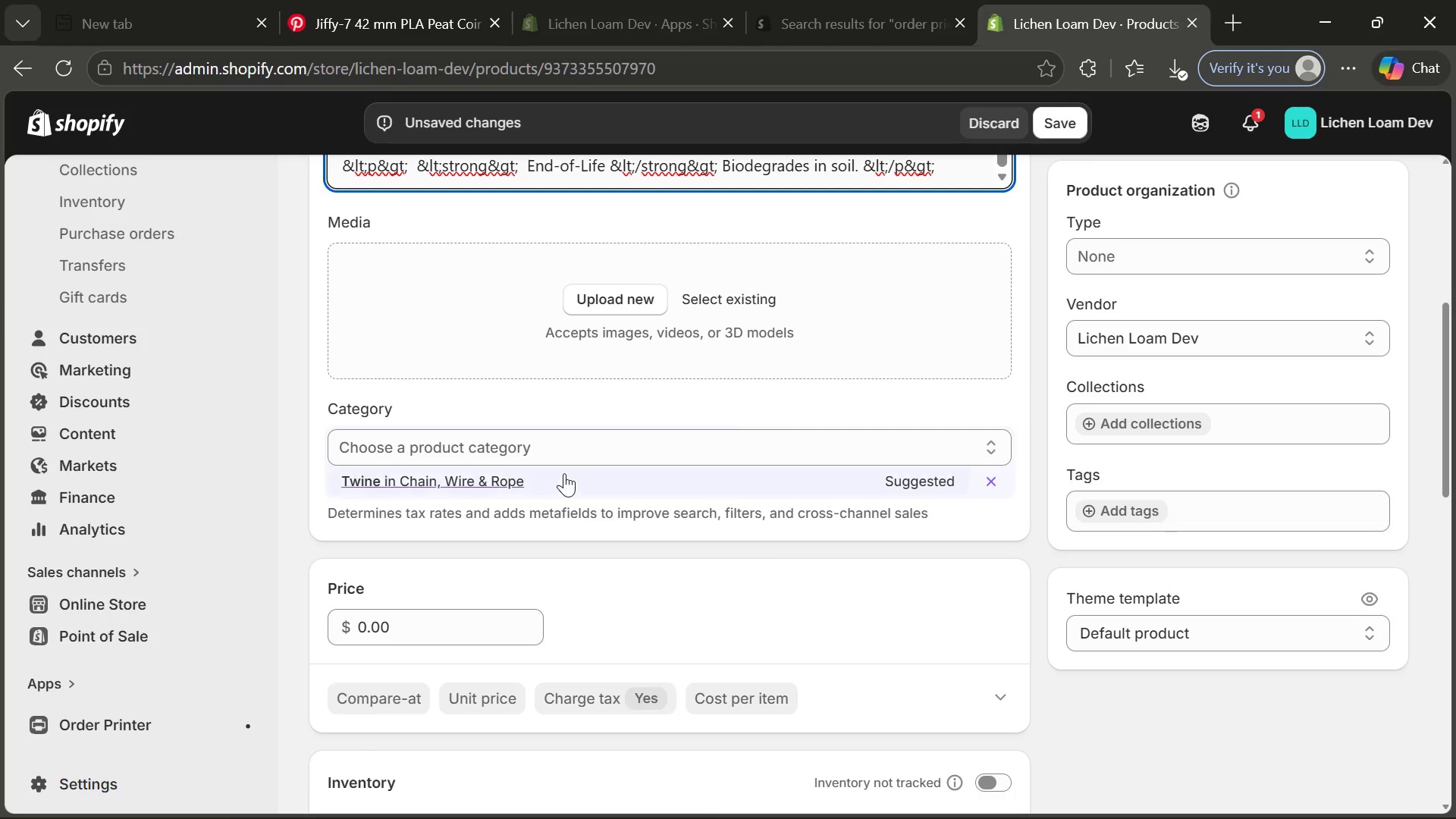 
left_click([563, 473])
 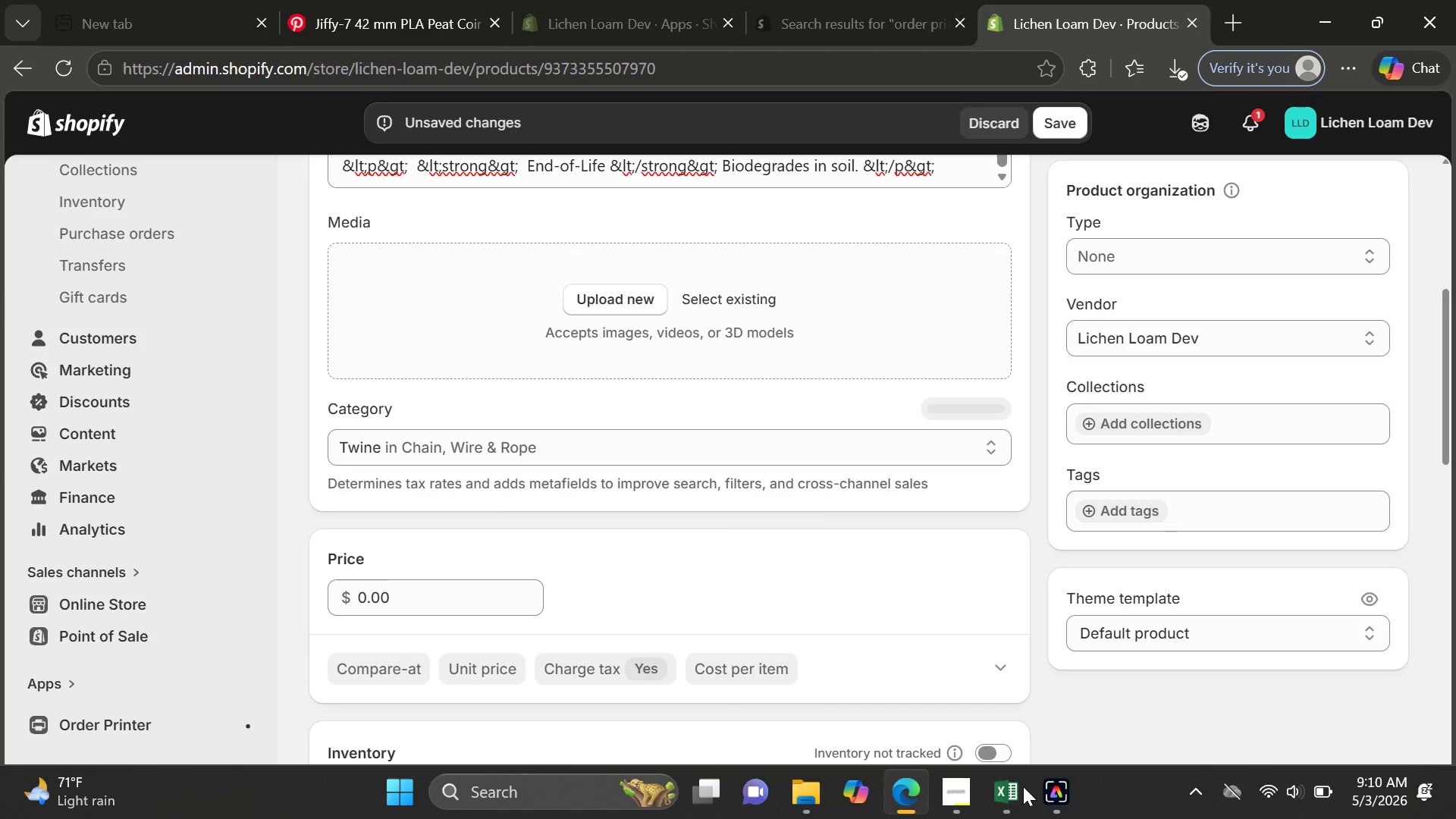 
left_click([1014, 792])
 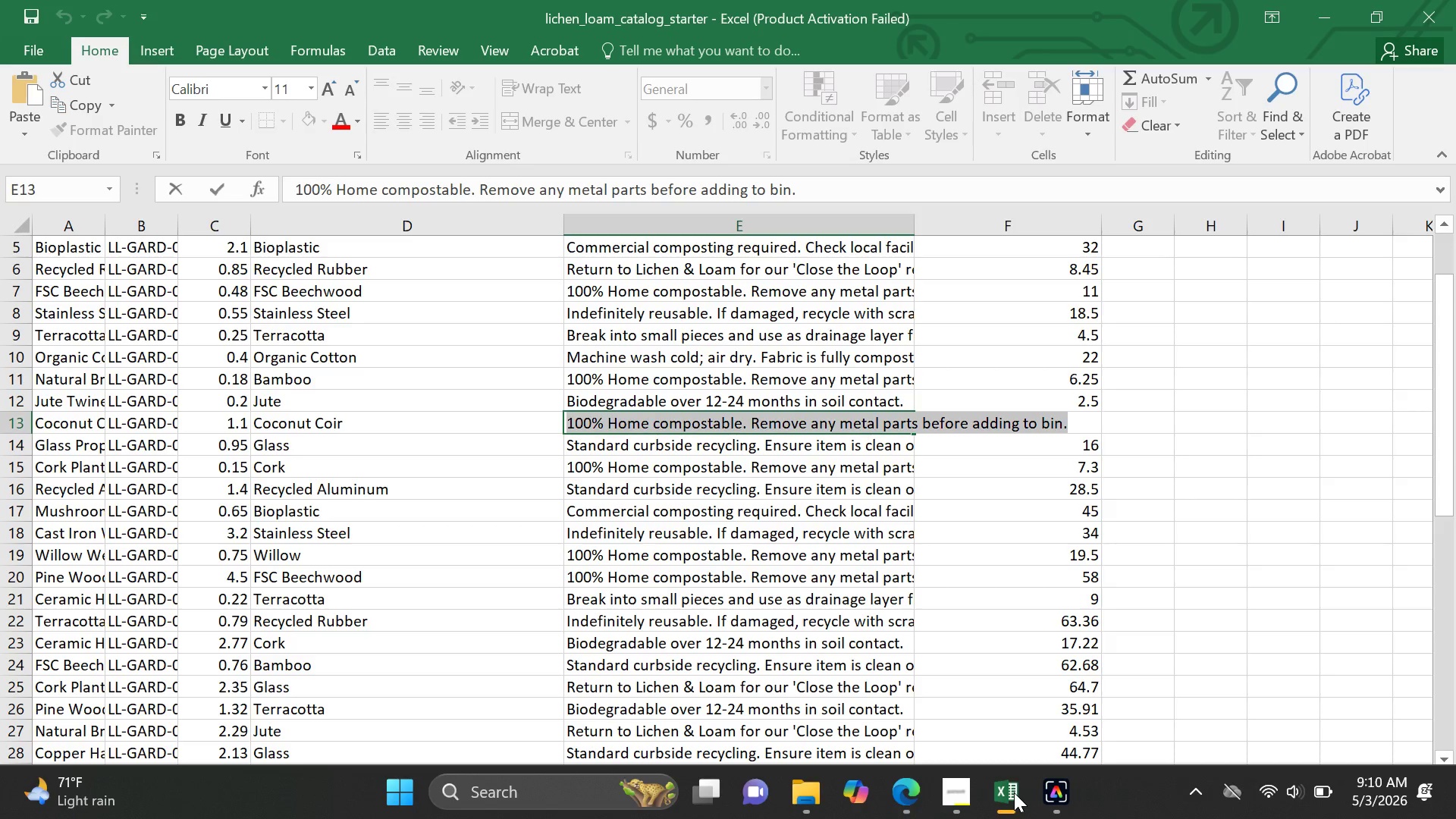 
left_click([915, 791])
 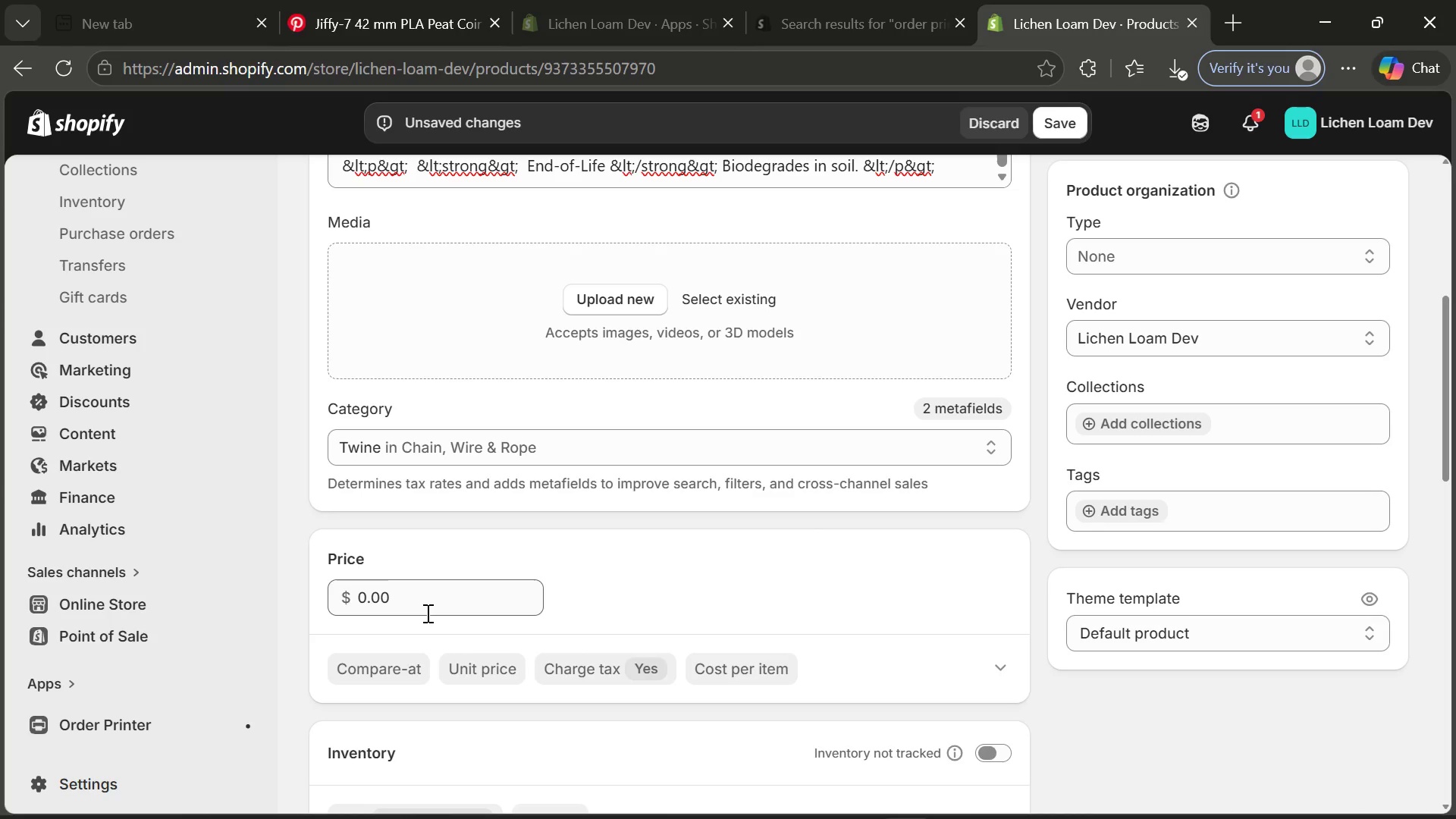 
left_click_drag(start_coordinate=[426, 613], to_coordinate=[351, 601])
 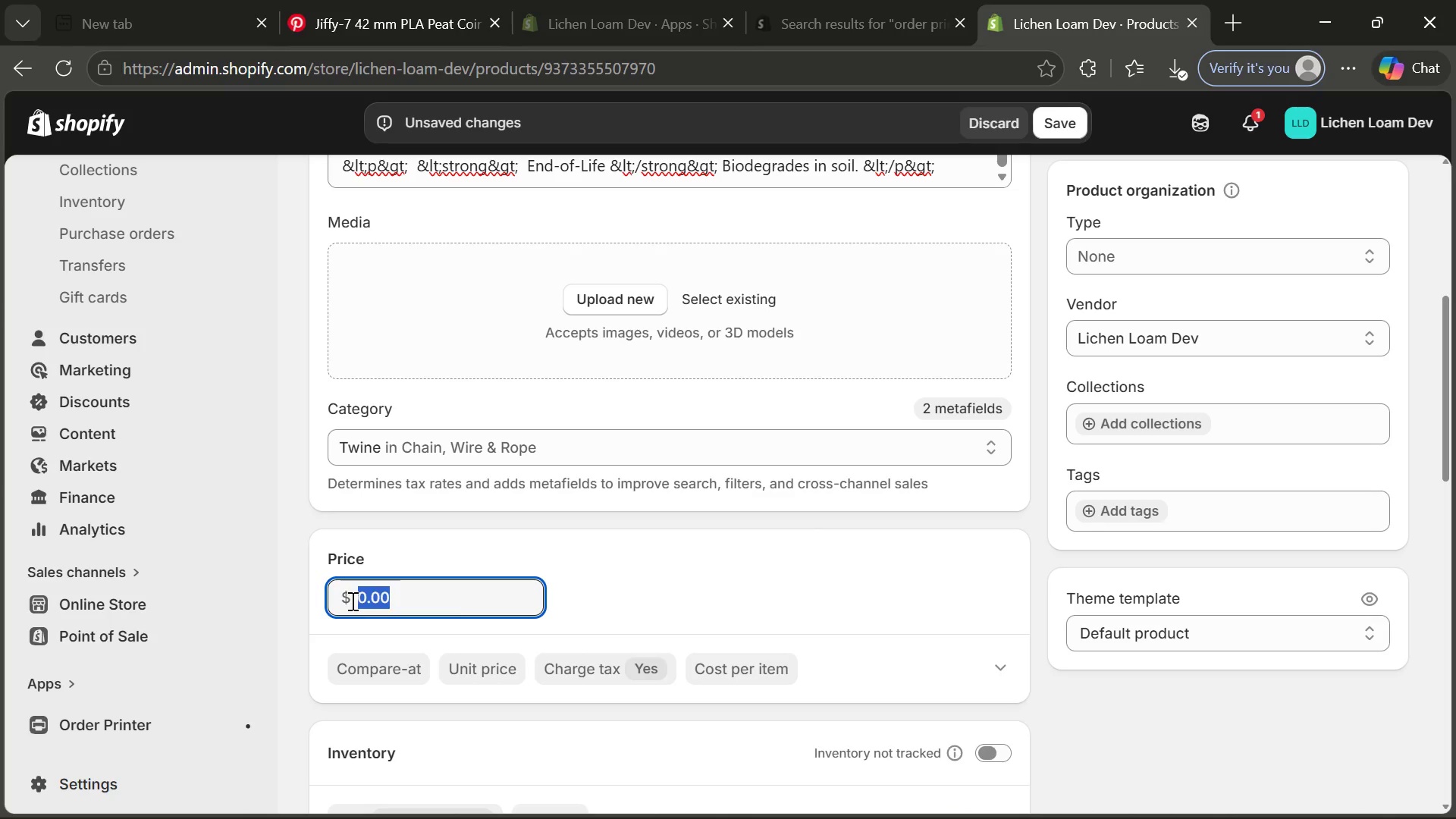 
key(2)
 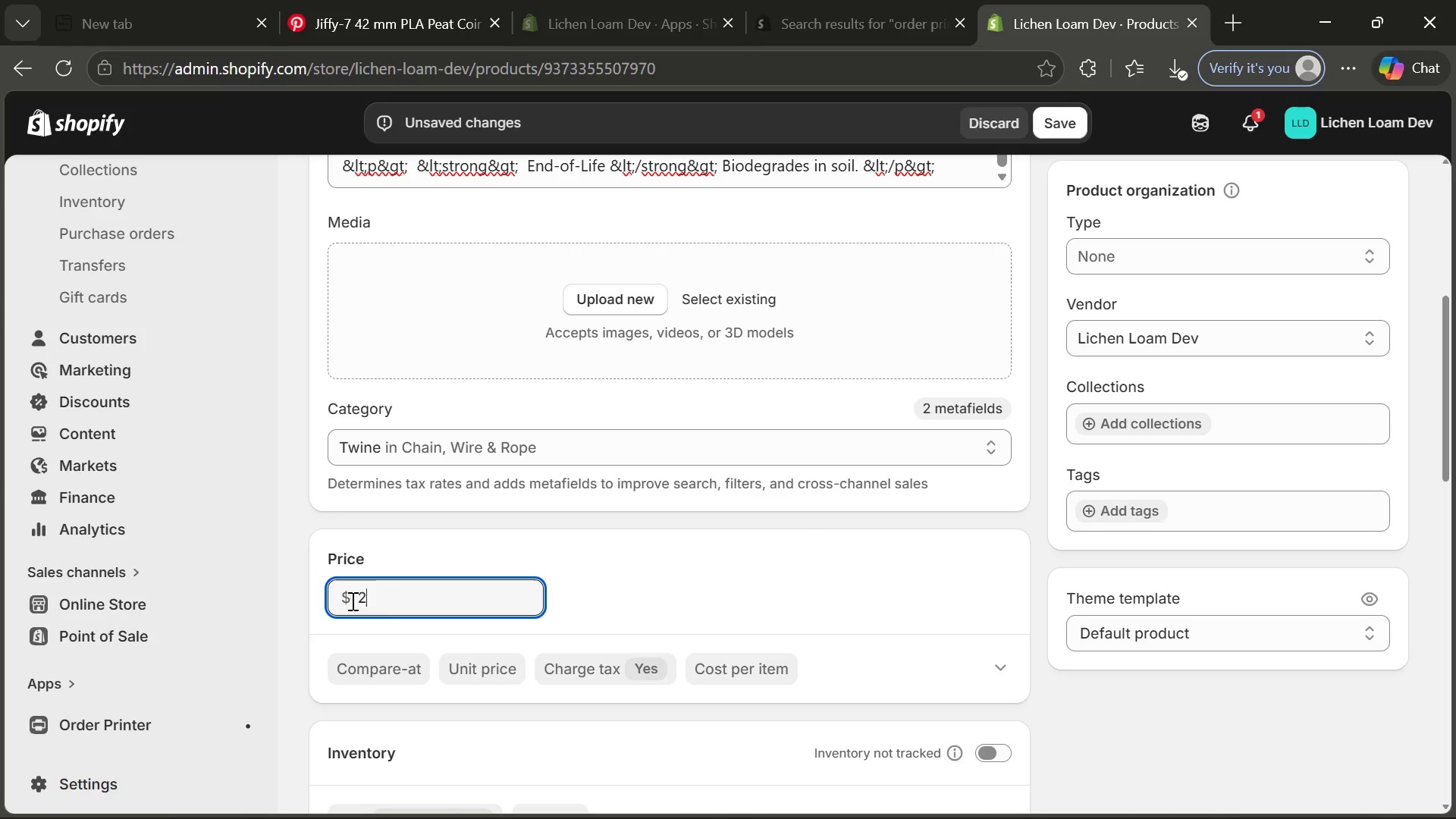 
key(Period)
 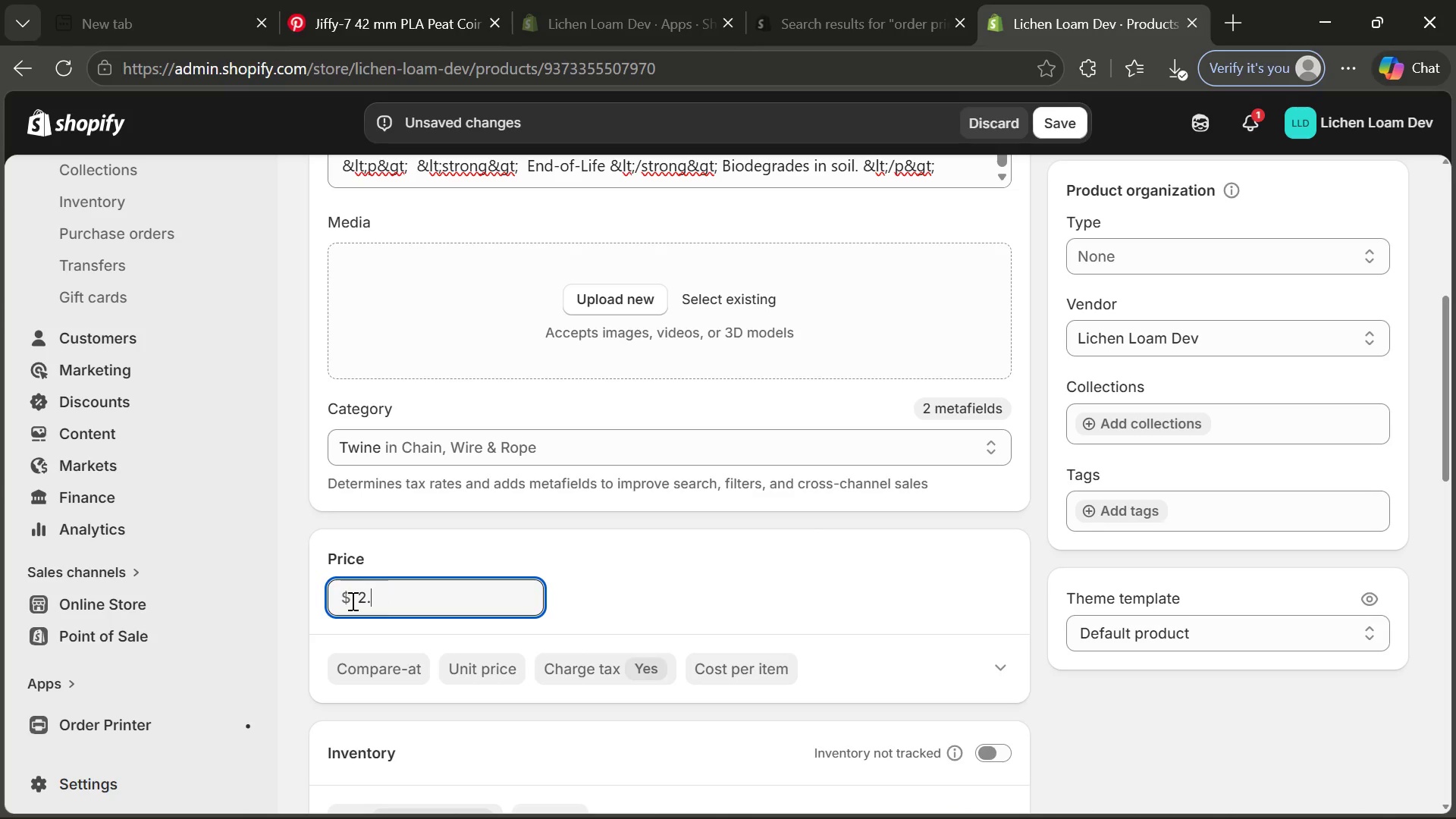 
key(5)
 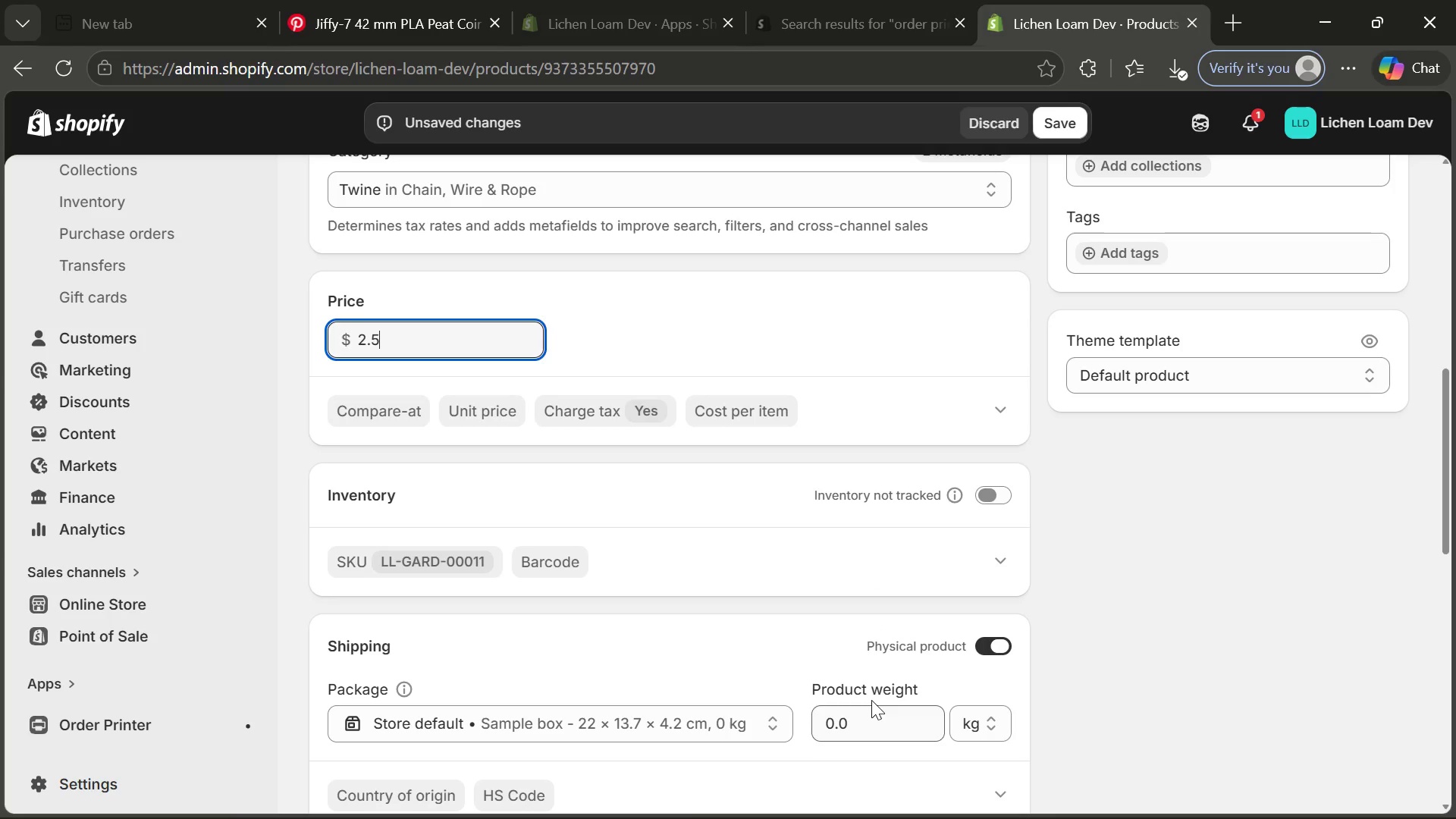 
left_click([860, 712])
 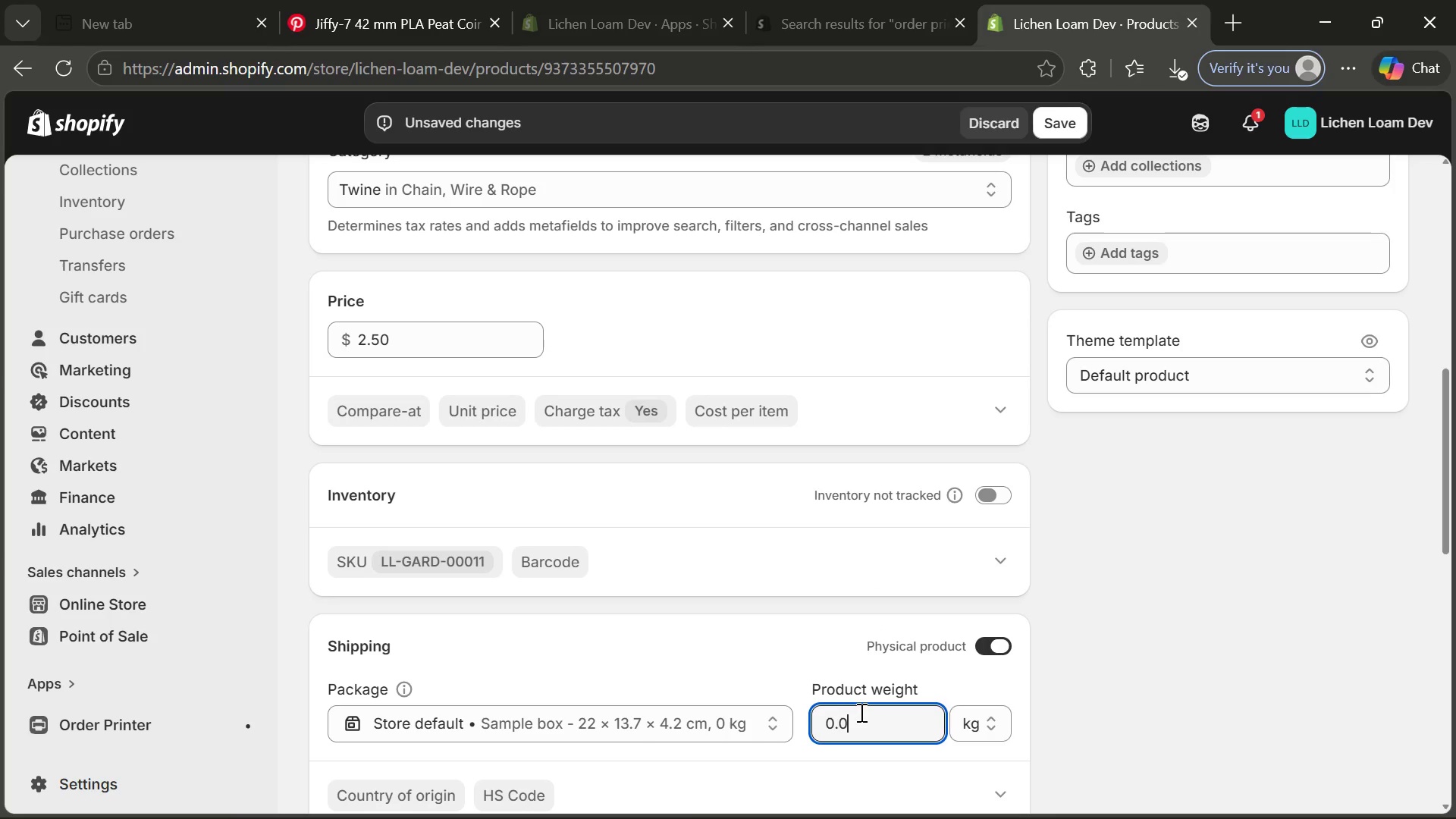 
key(Backspace)
 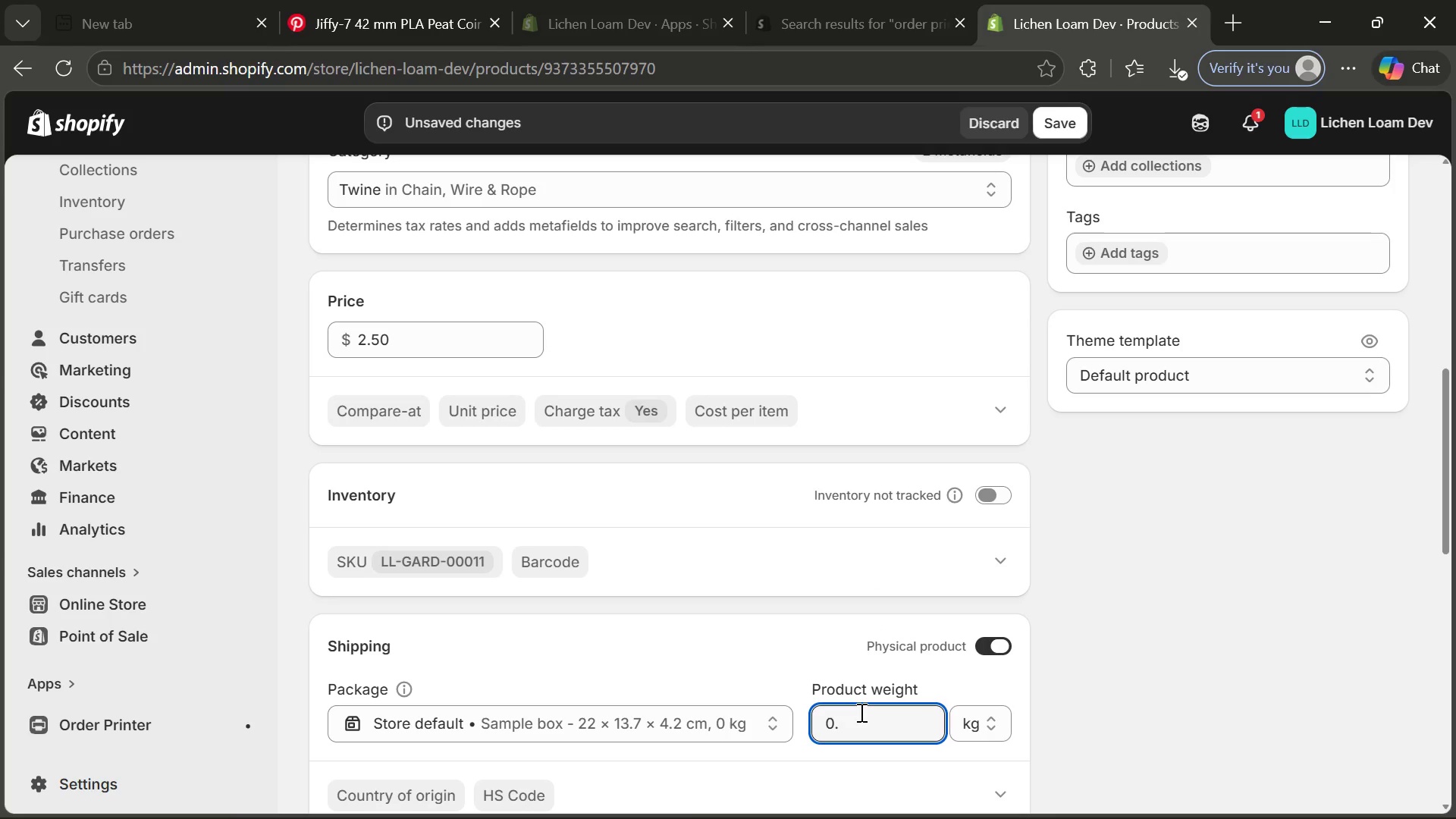 
key(3)
 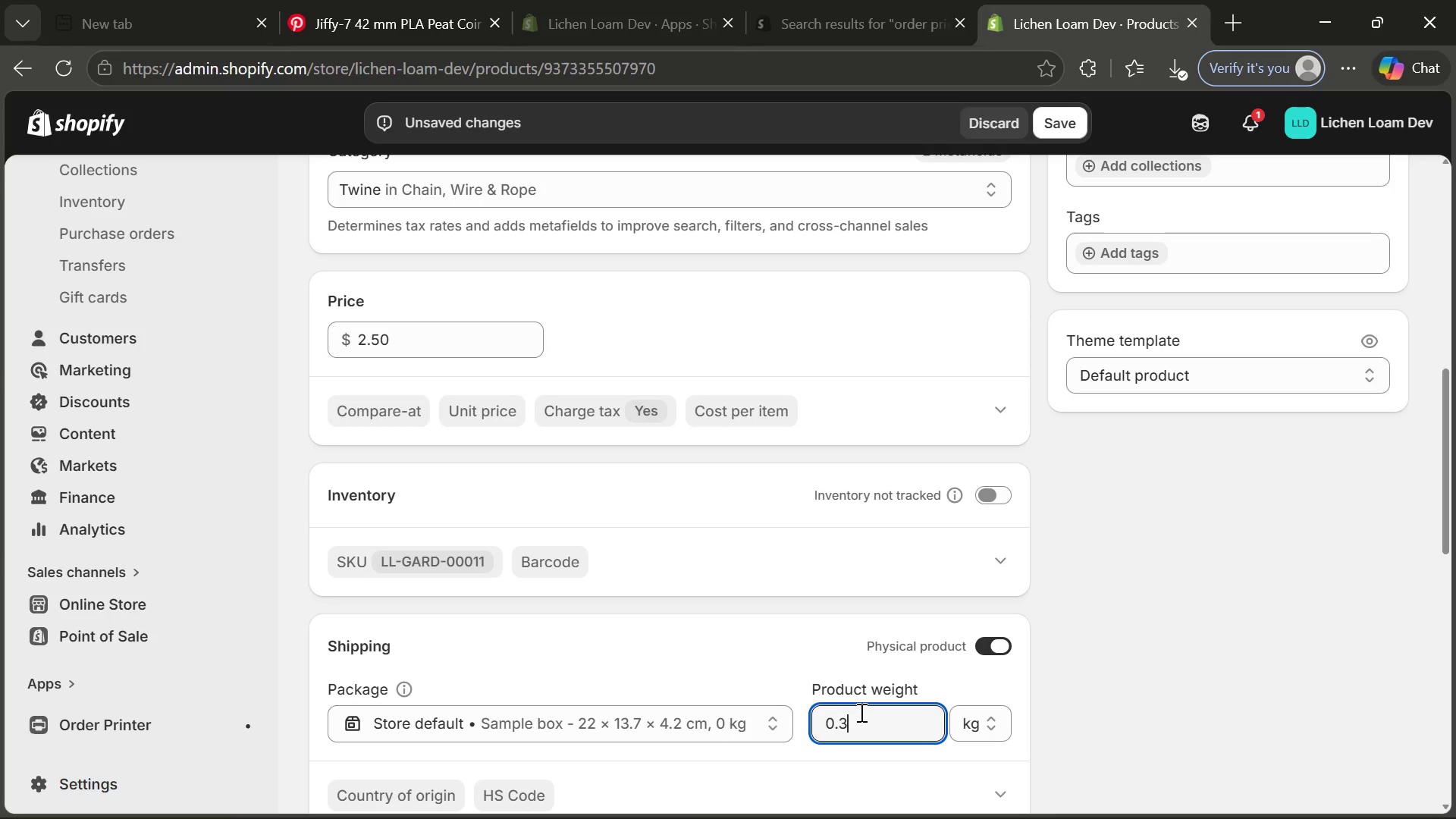 
key(Backspace)
 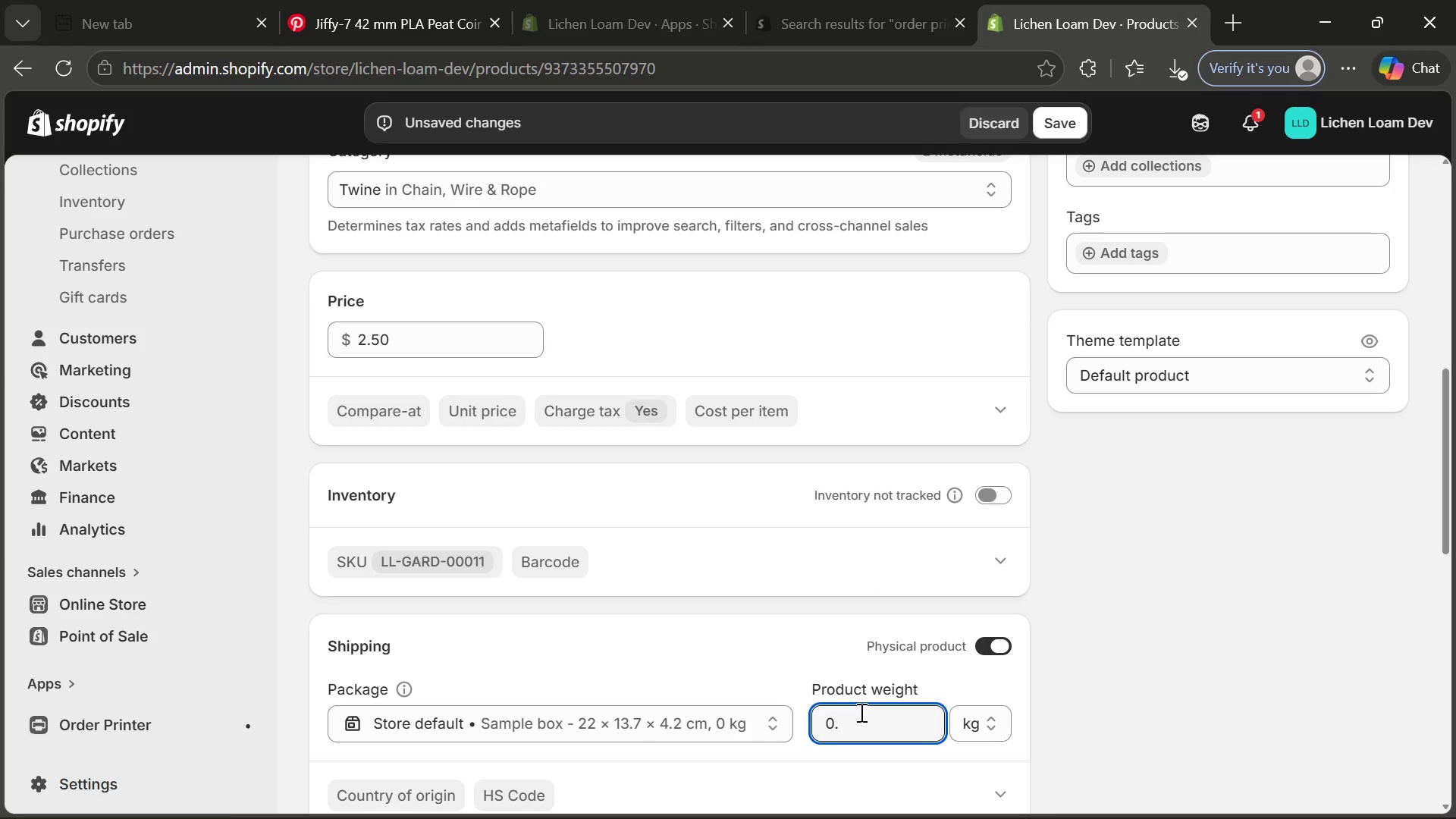 
key(2)
 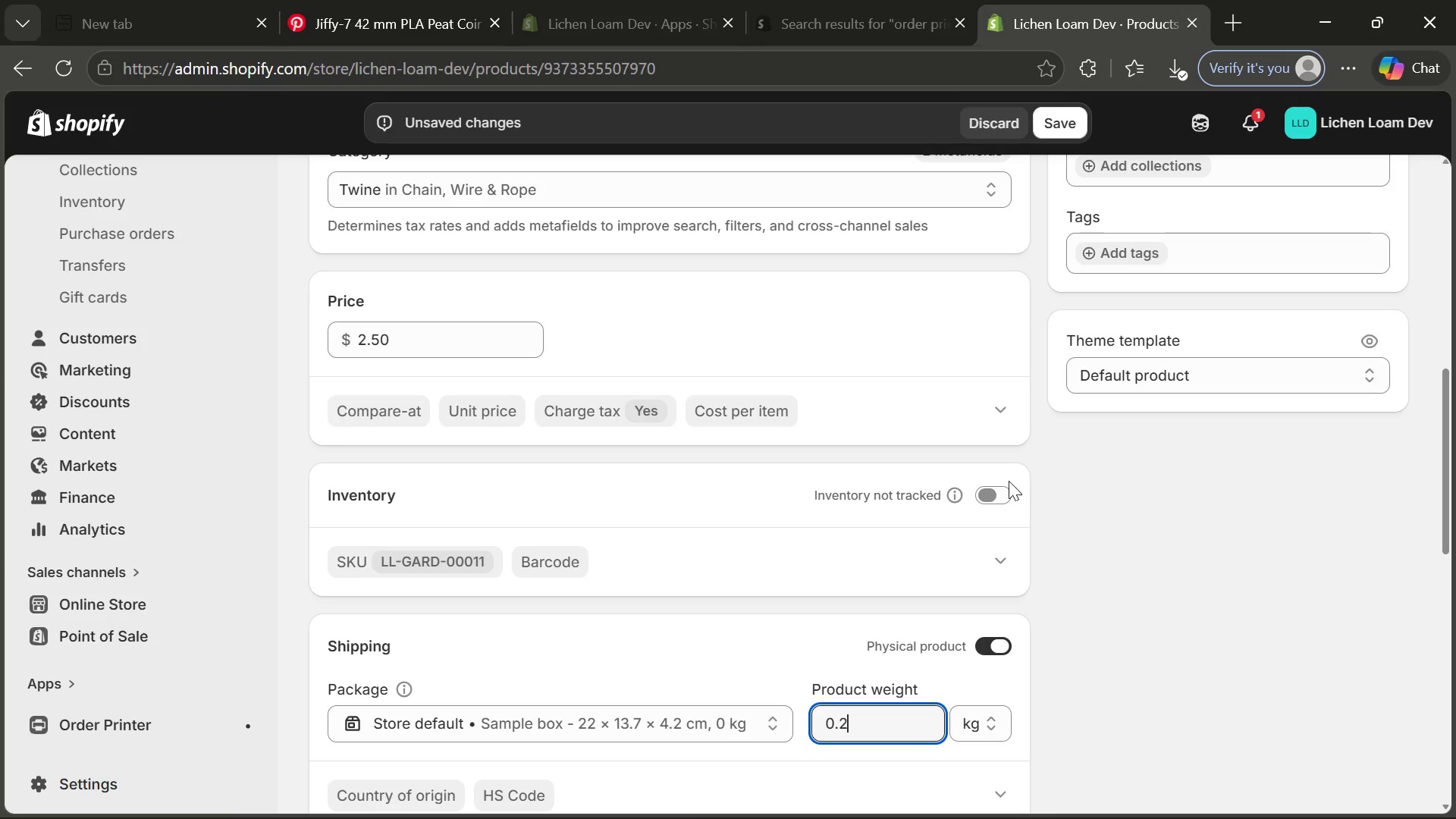 
left_click([1008, 482])
 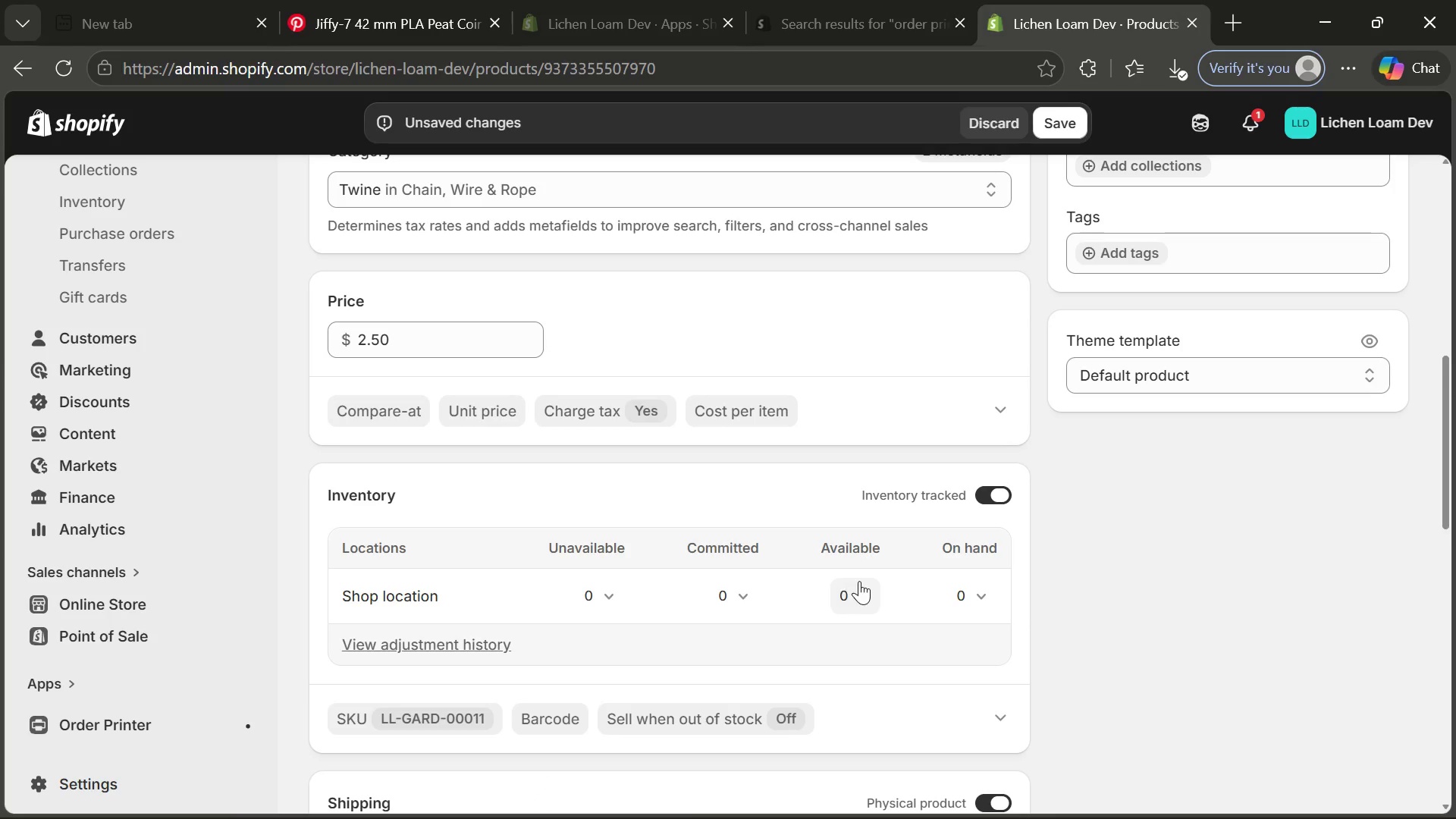 
left_click([858, 590])
 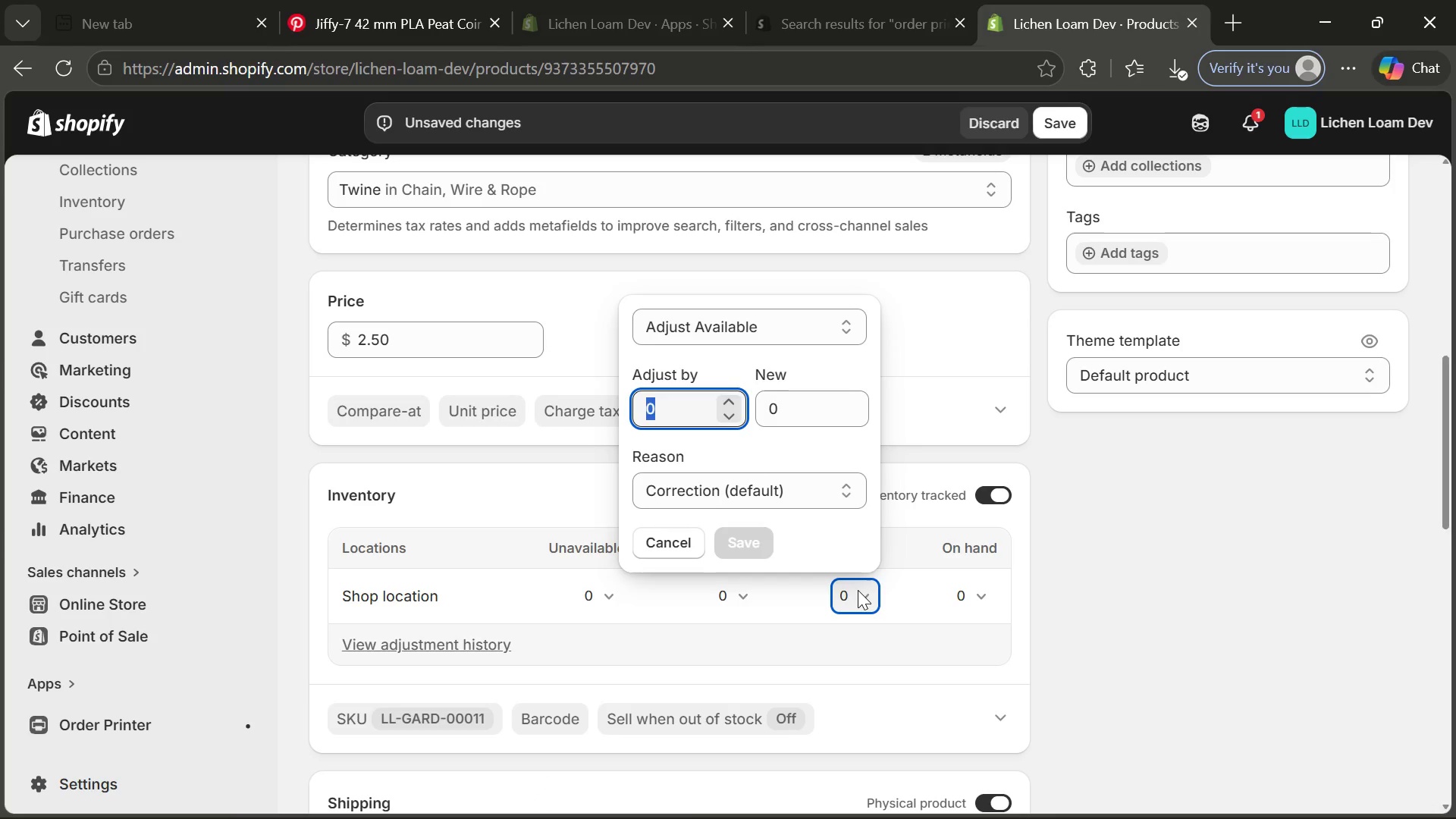 
type(65)
key(Backspace)
key(Backspace)
type(34)
 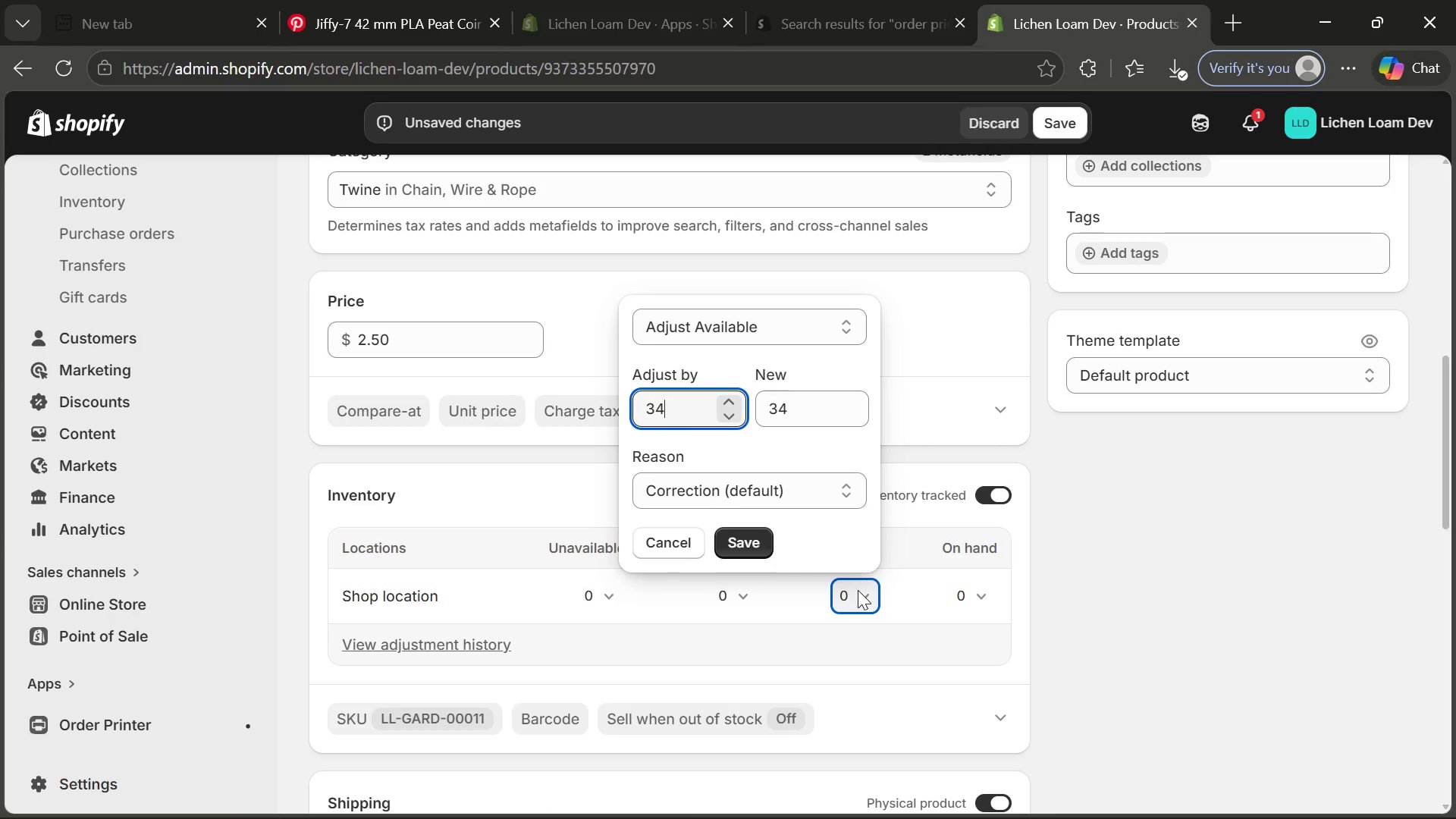 
key(Enter)
 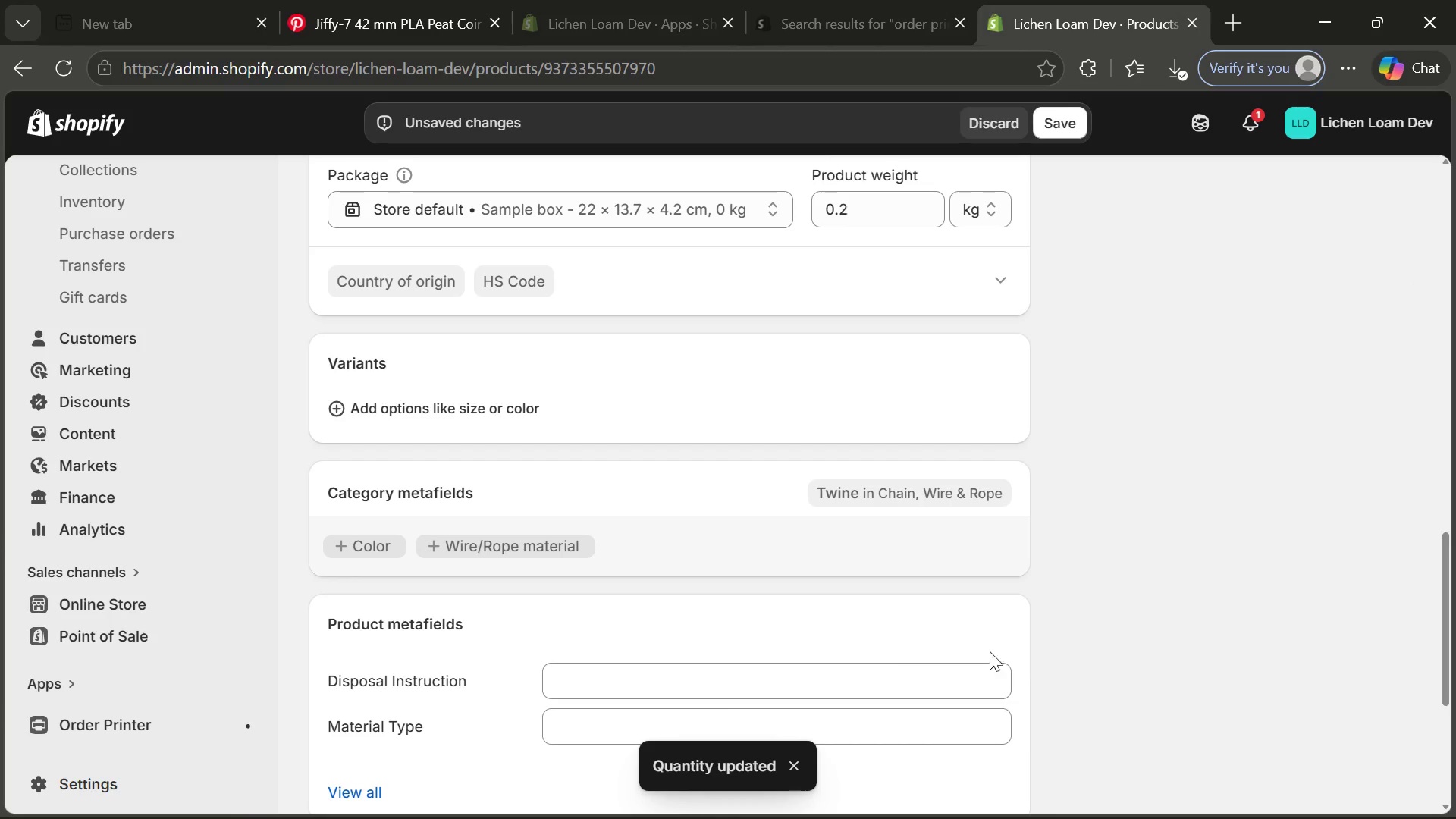 
left_click([654, 730])
 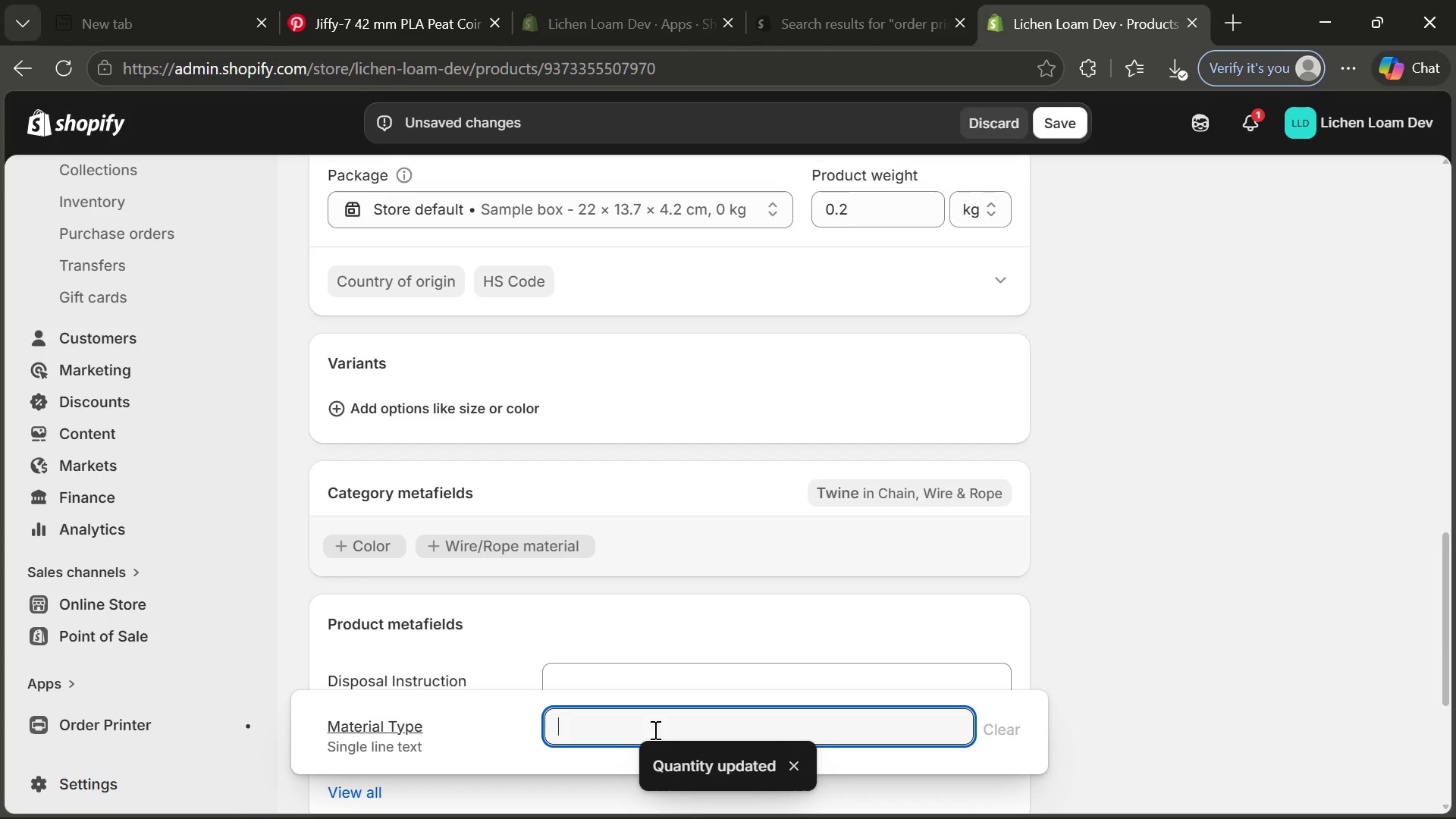 
type(Jui)
key(Backspace)
type(ite)
 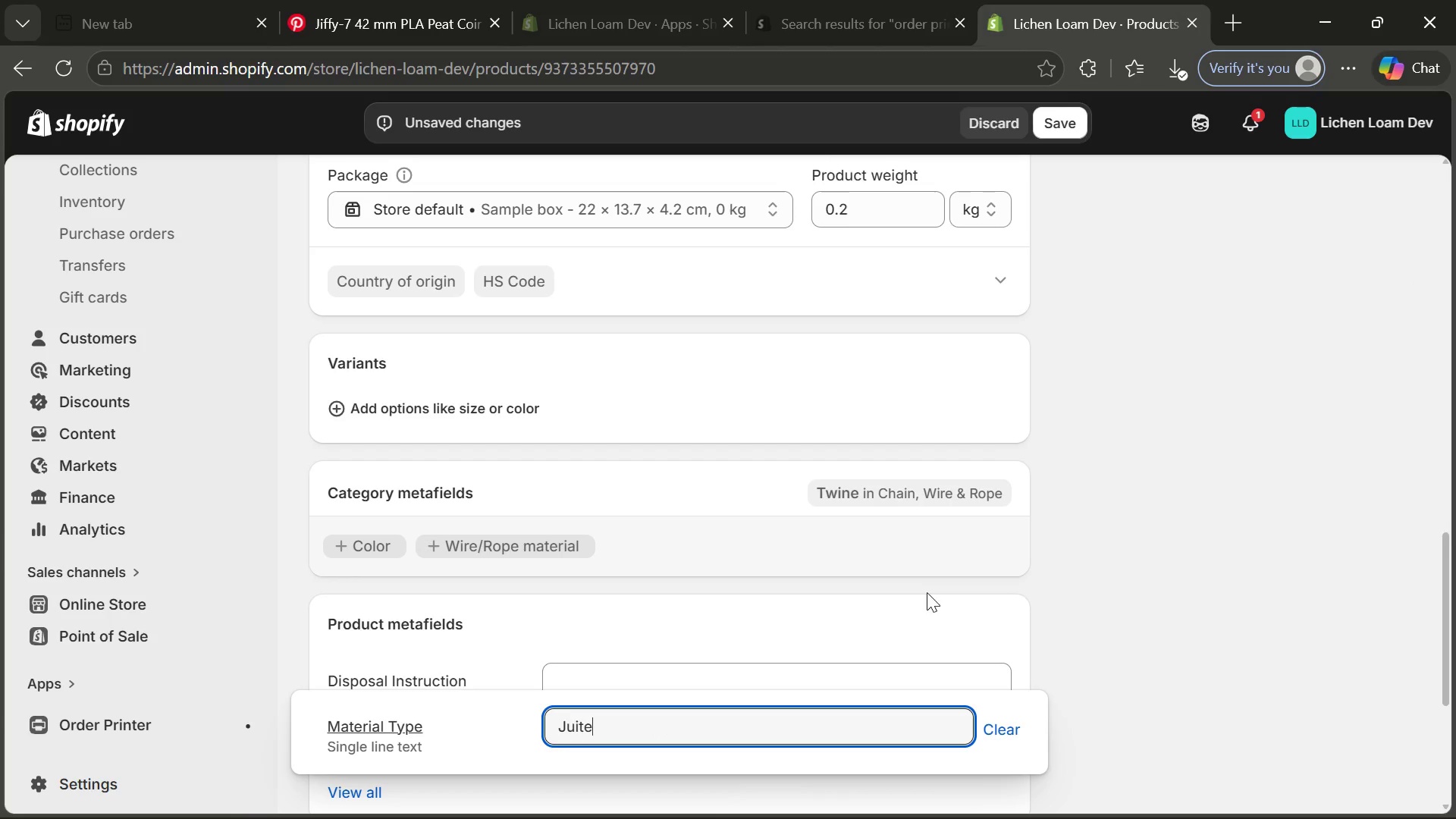 
left_click([1123, 547])
 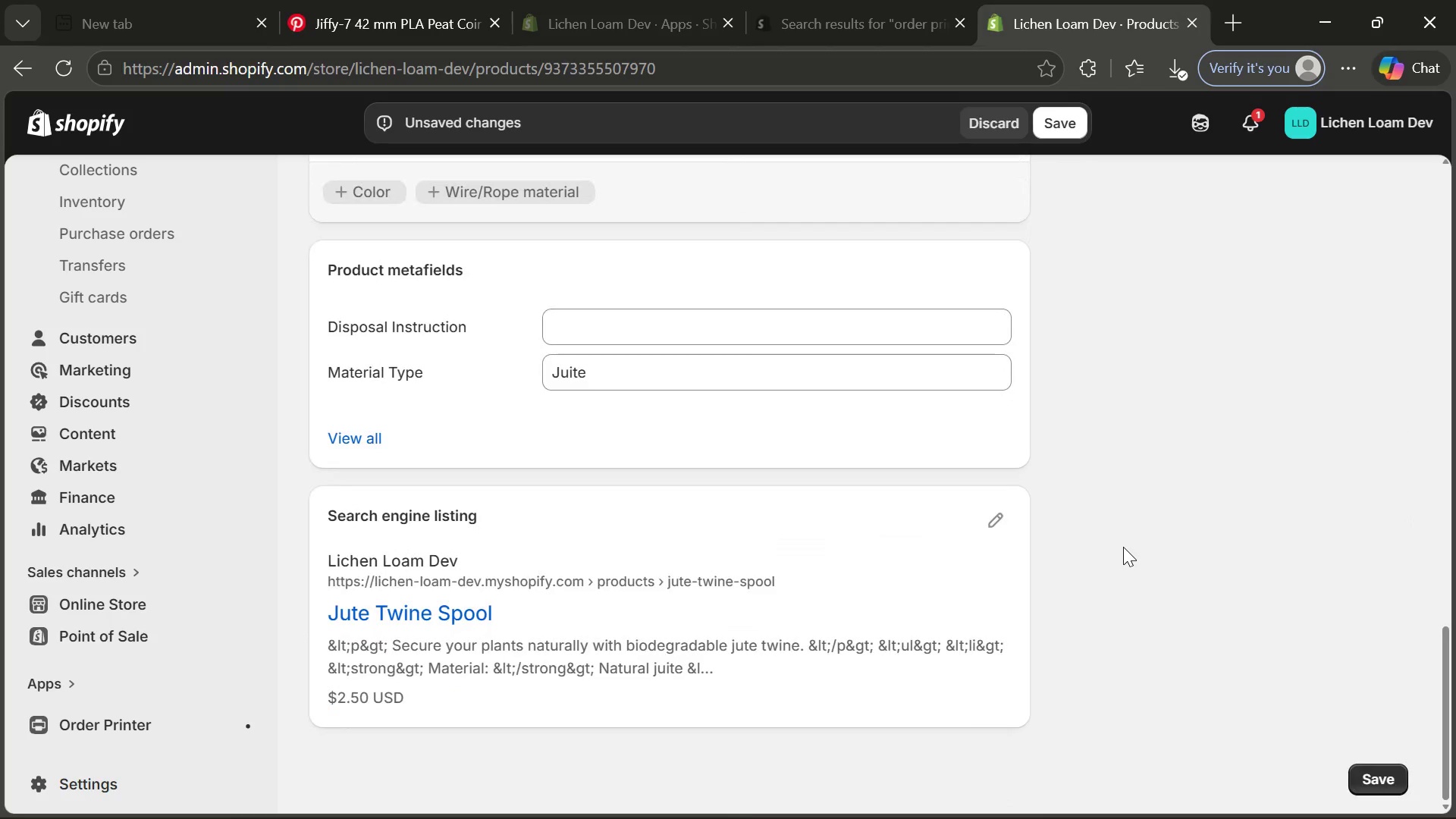 
wait(5.94)
 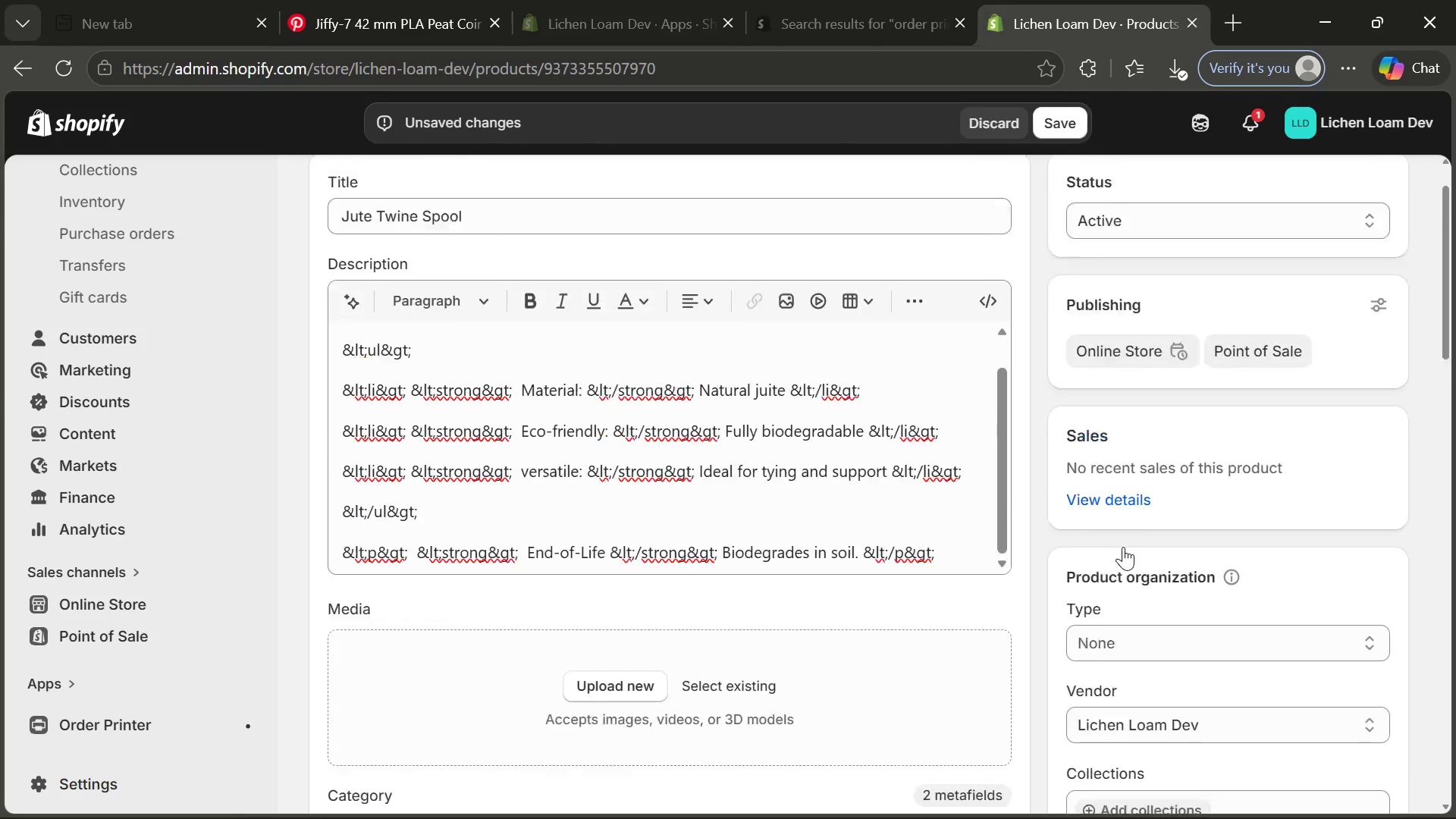 
left_click([1017, 790])
 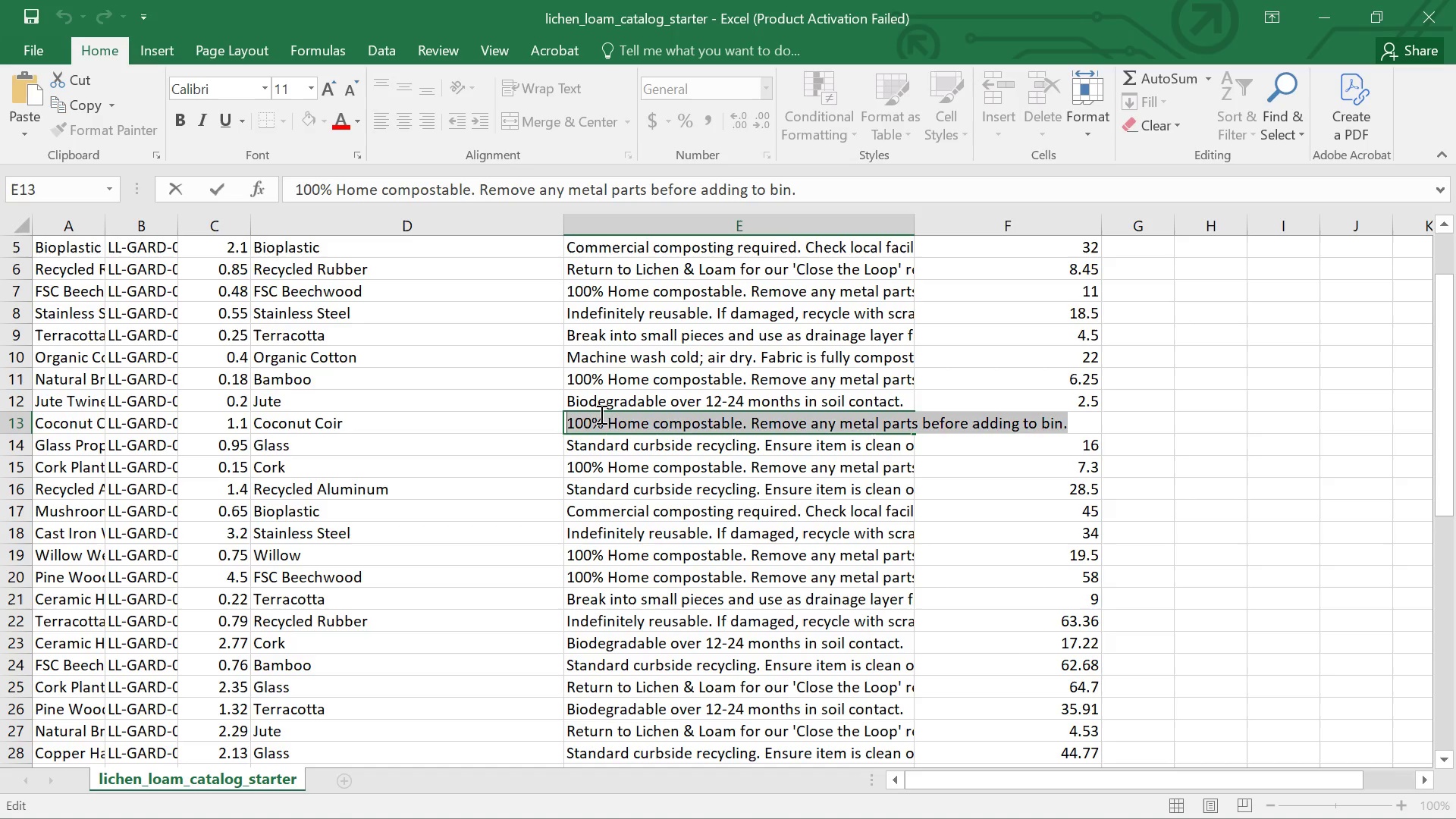 
left_click([567, 405])
 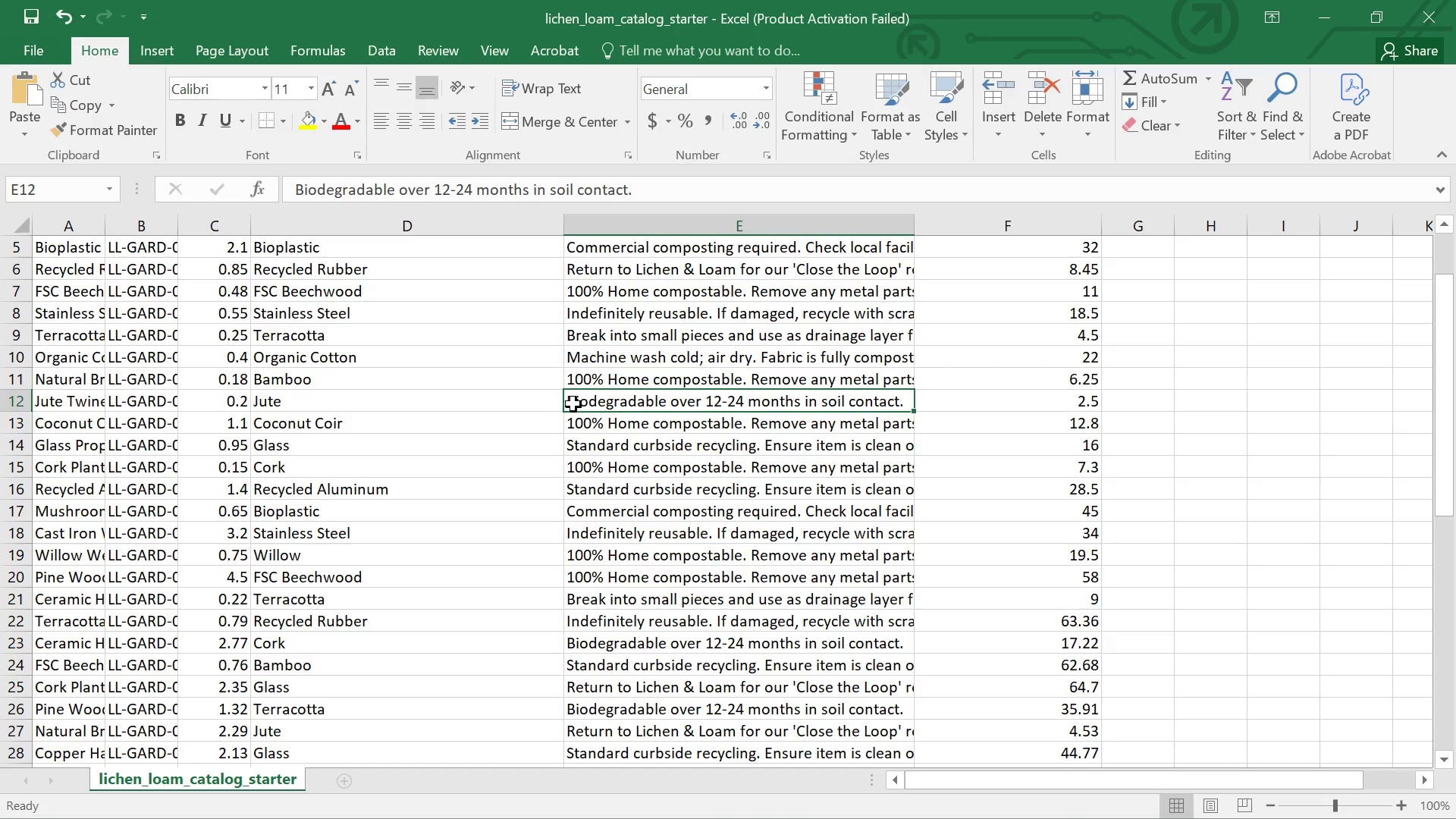 
left_click([573, 404])
 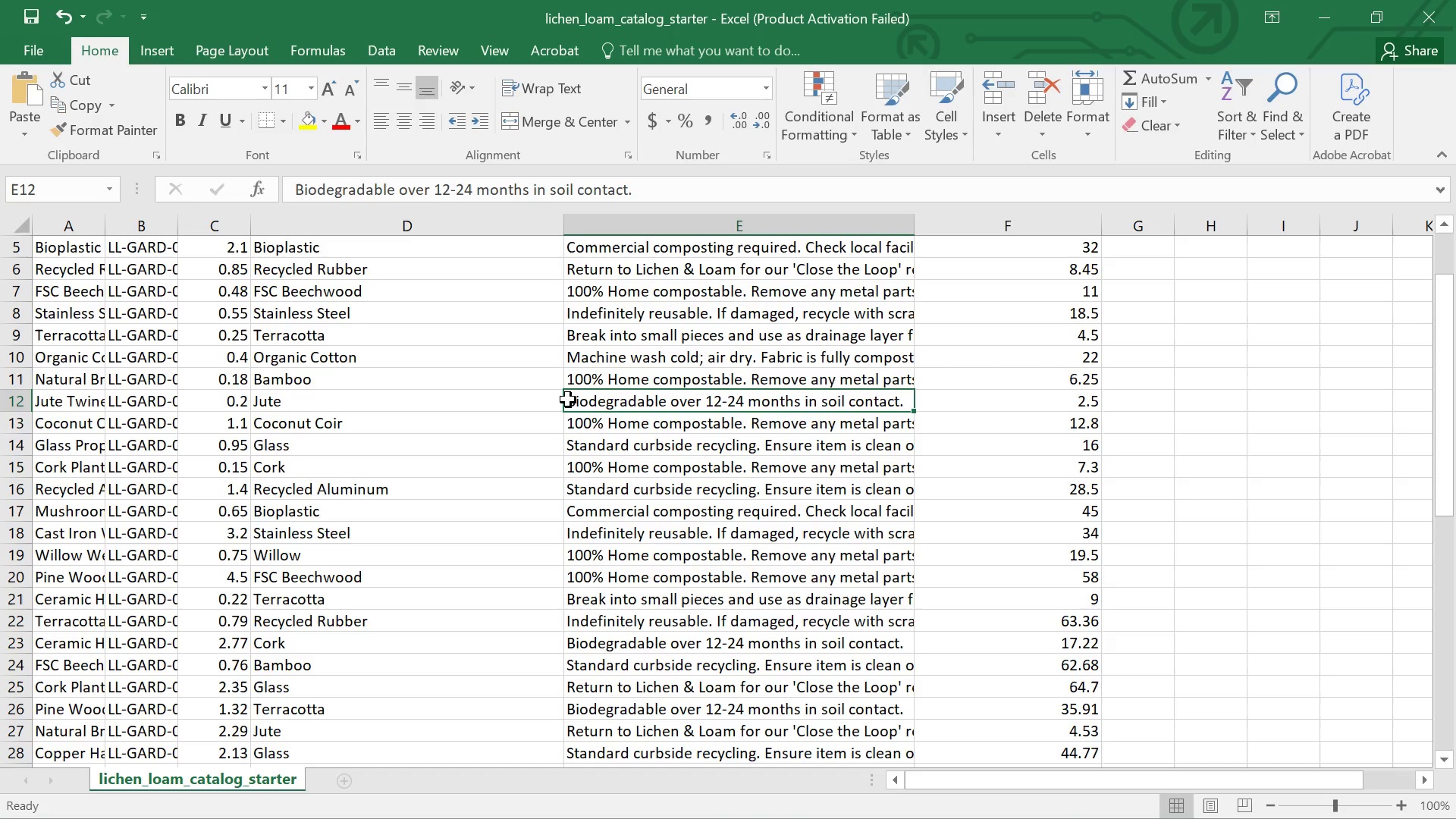 
double_click([568, 400])
 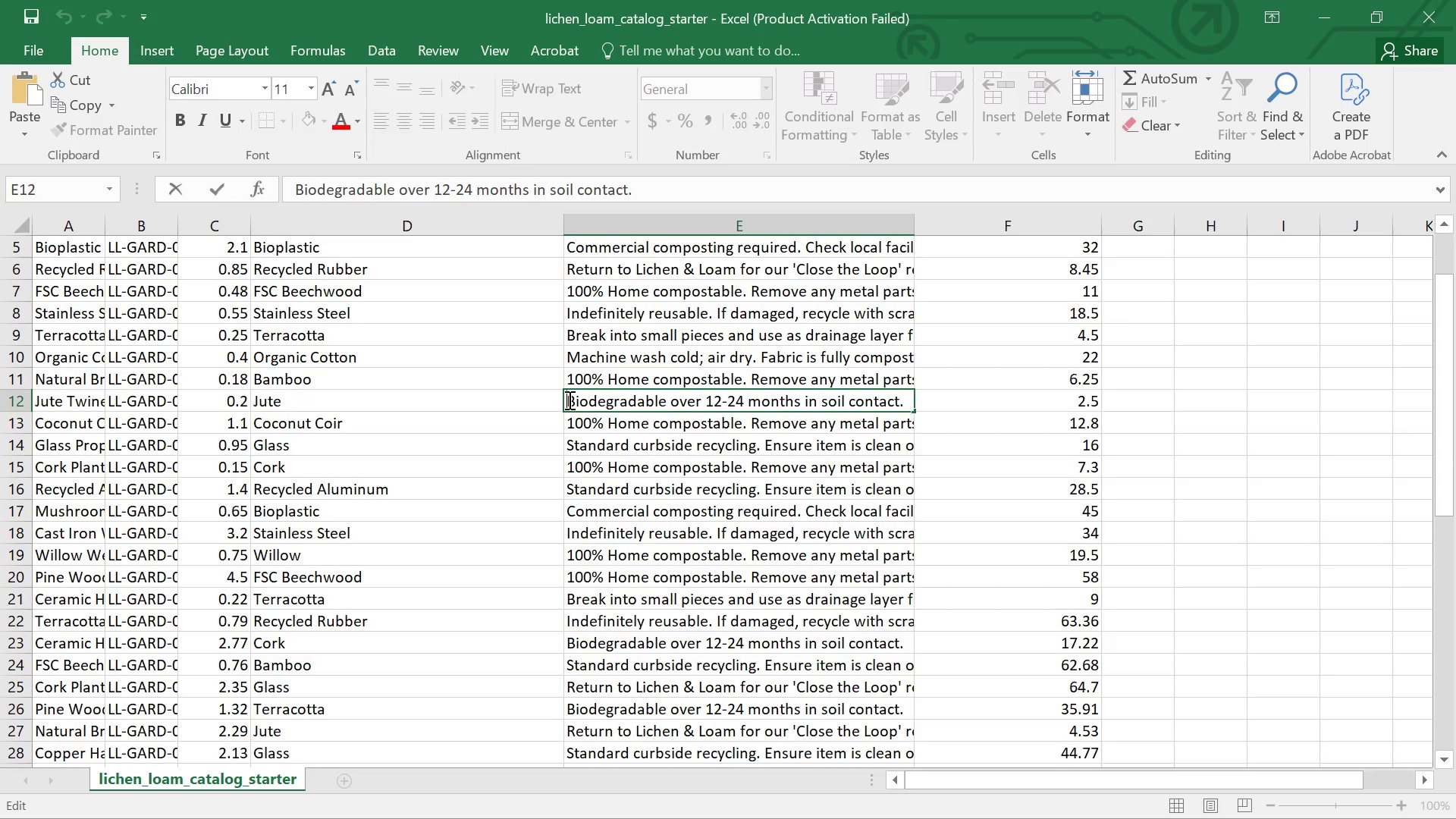 
left_click_drag(start_coordinate=[568, 400], to_coordinate=[931, 403])
 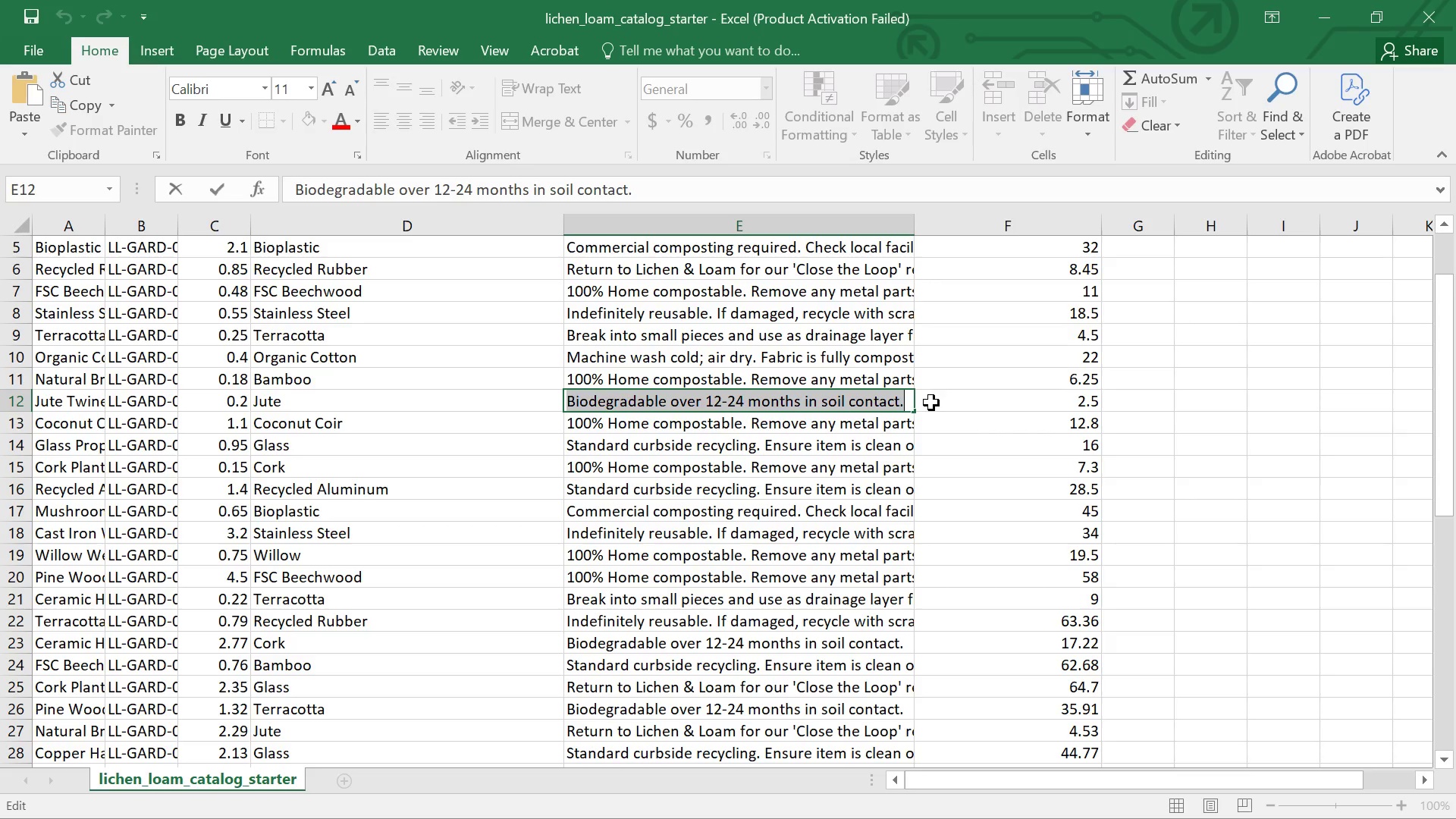 
key(Control+C)
 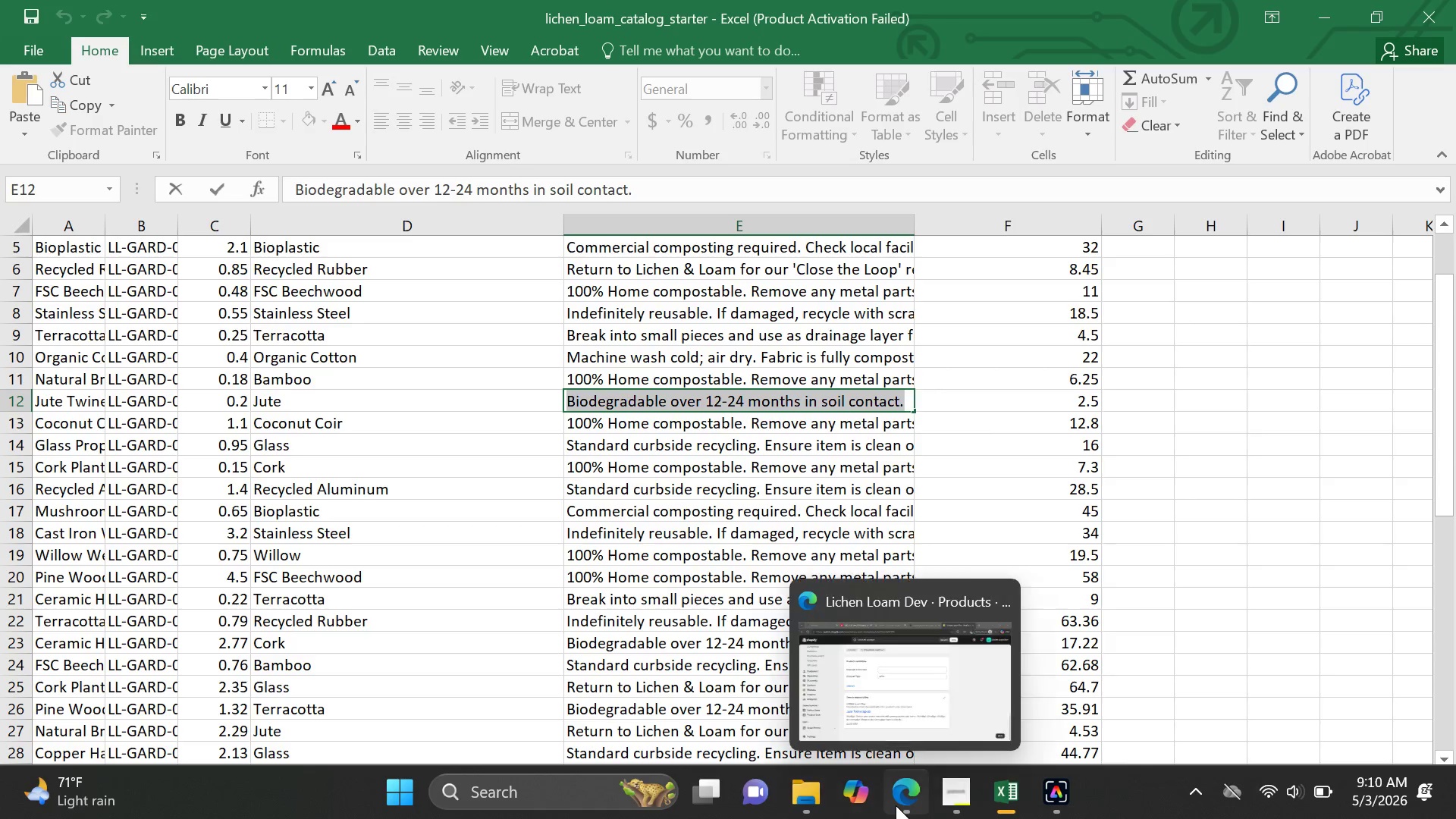 
left_click([896, 805])
 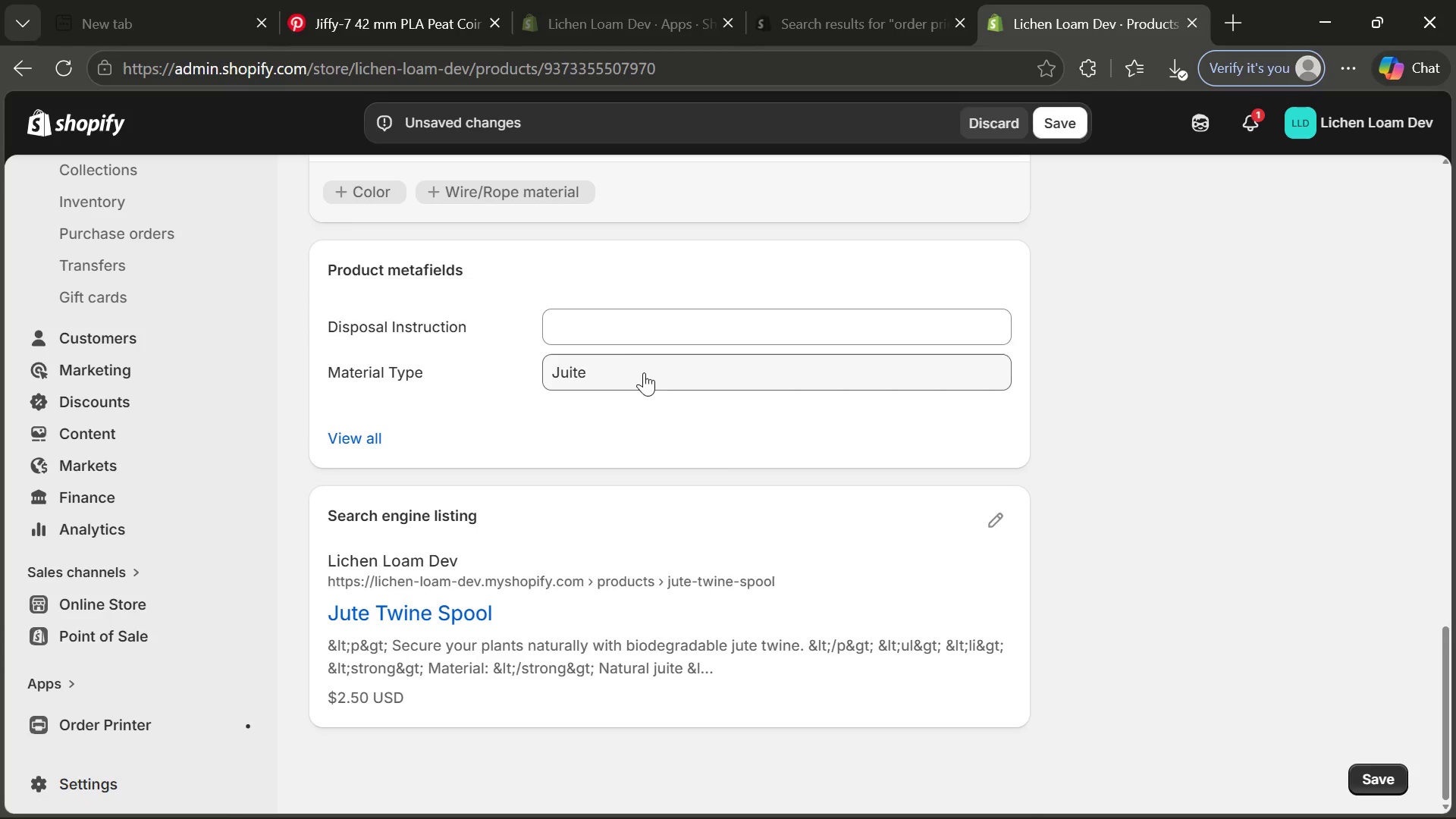 
left_click([604, 321])
 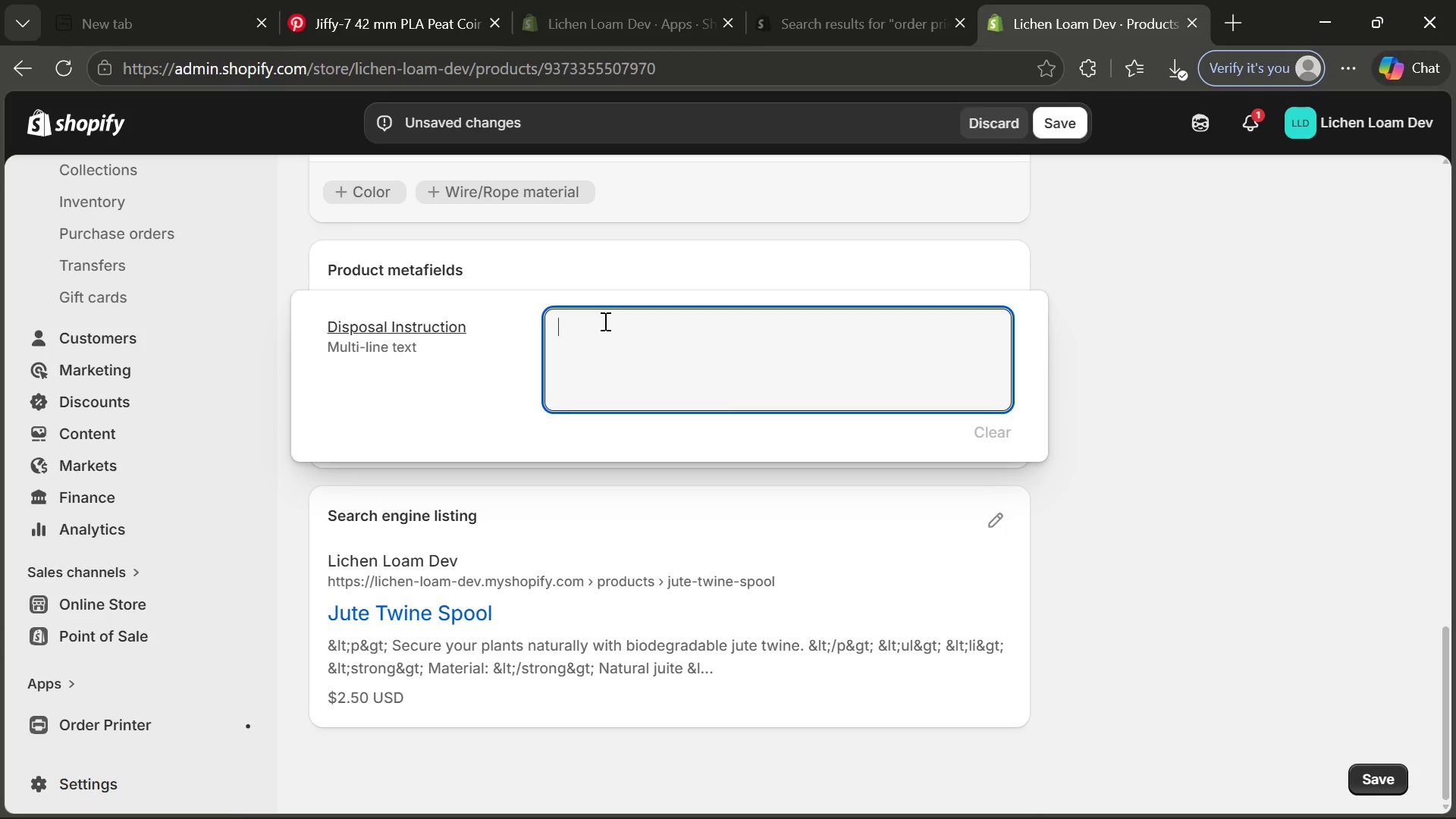 
key(Control+V)
 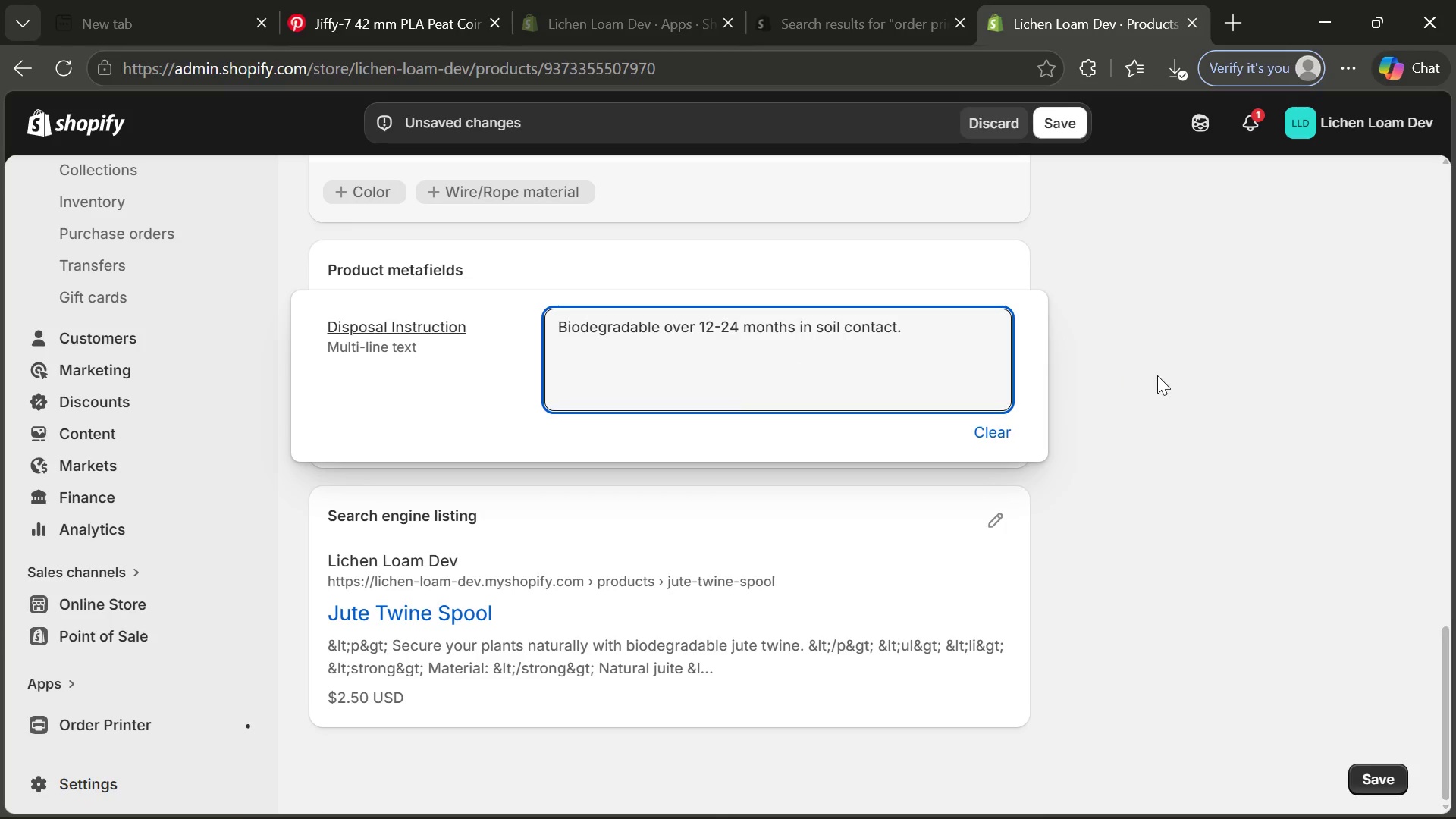 
left_click([1159, 375])
 